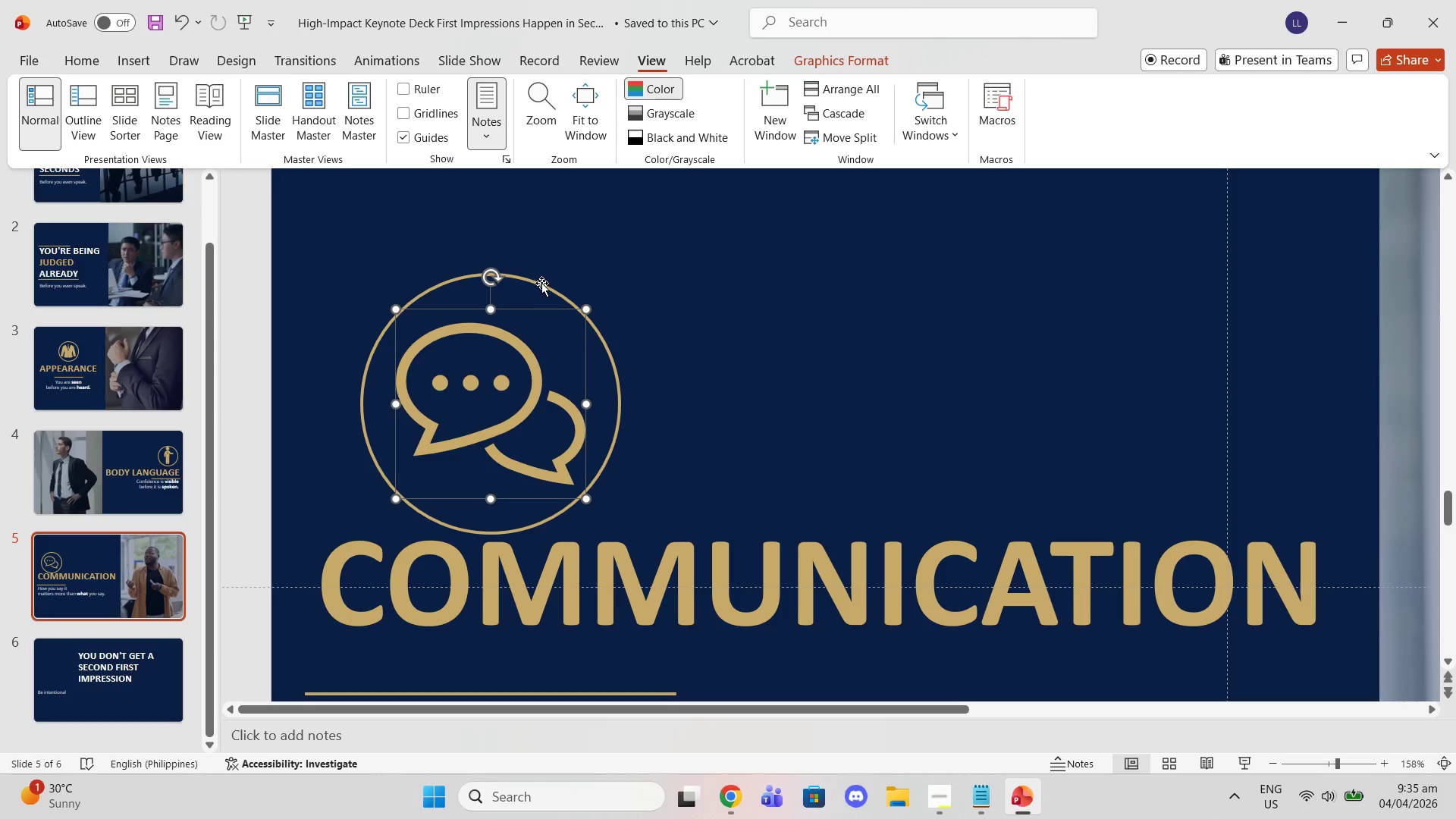 
left_click([522, 288])
 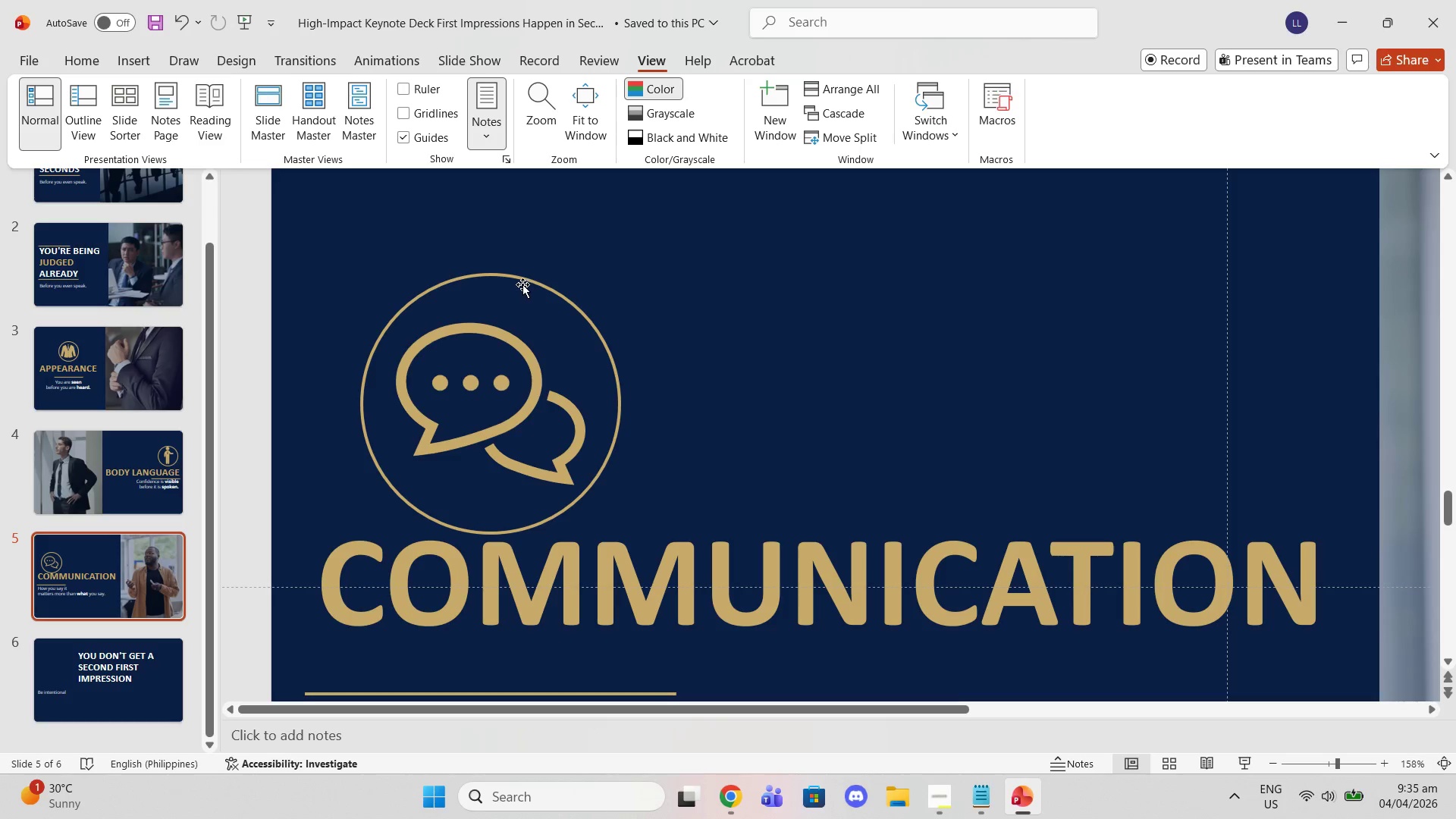 
left_click_drag(start_coordinate=[522, 284], to_coordinate=[522, 253])
 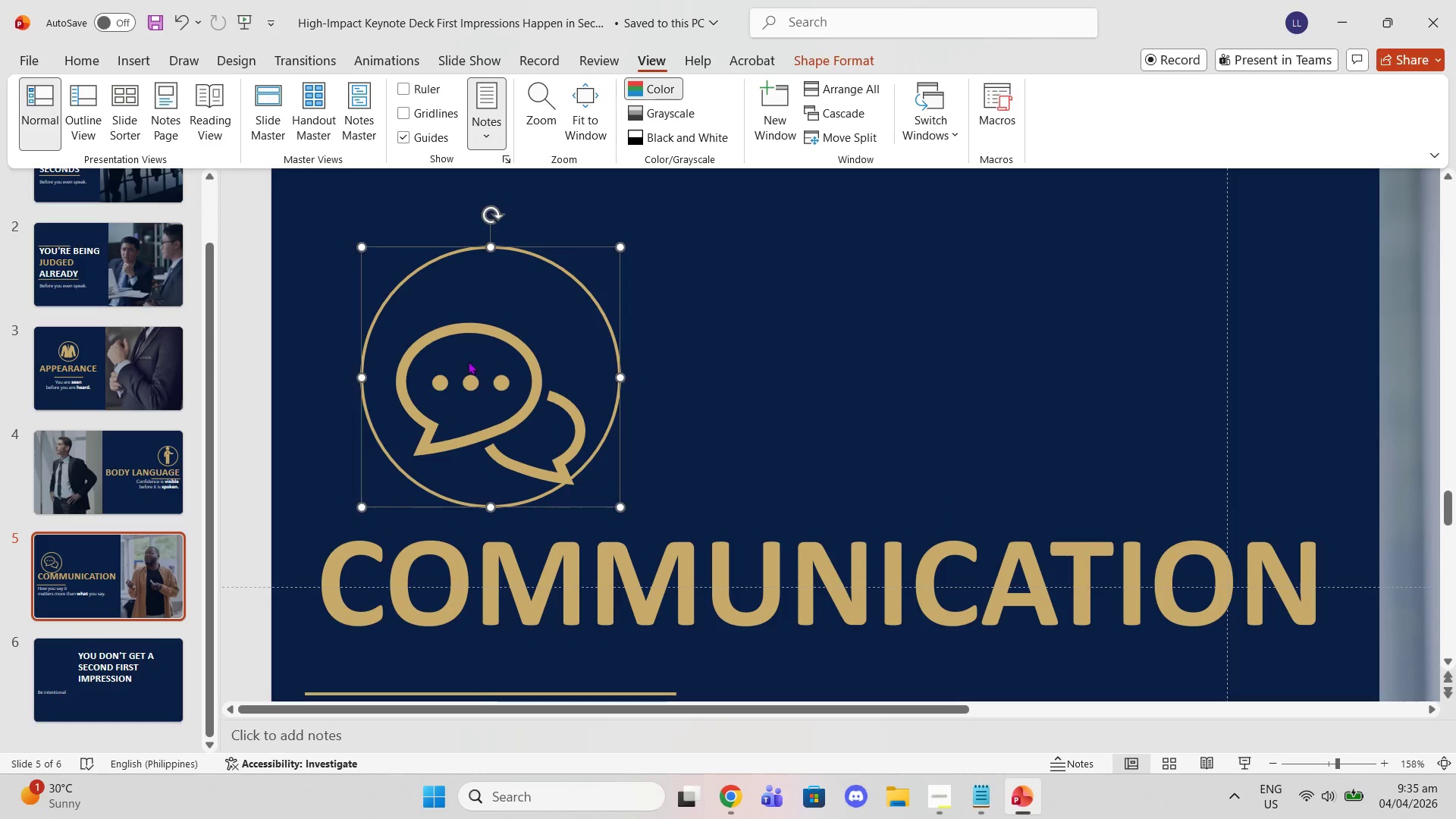 
left_click([468, 361])
 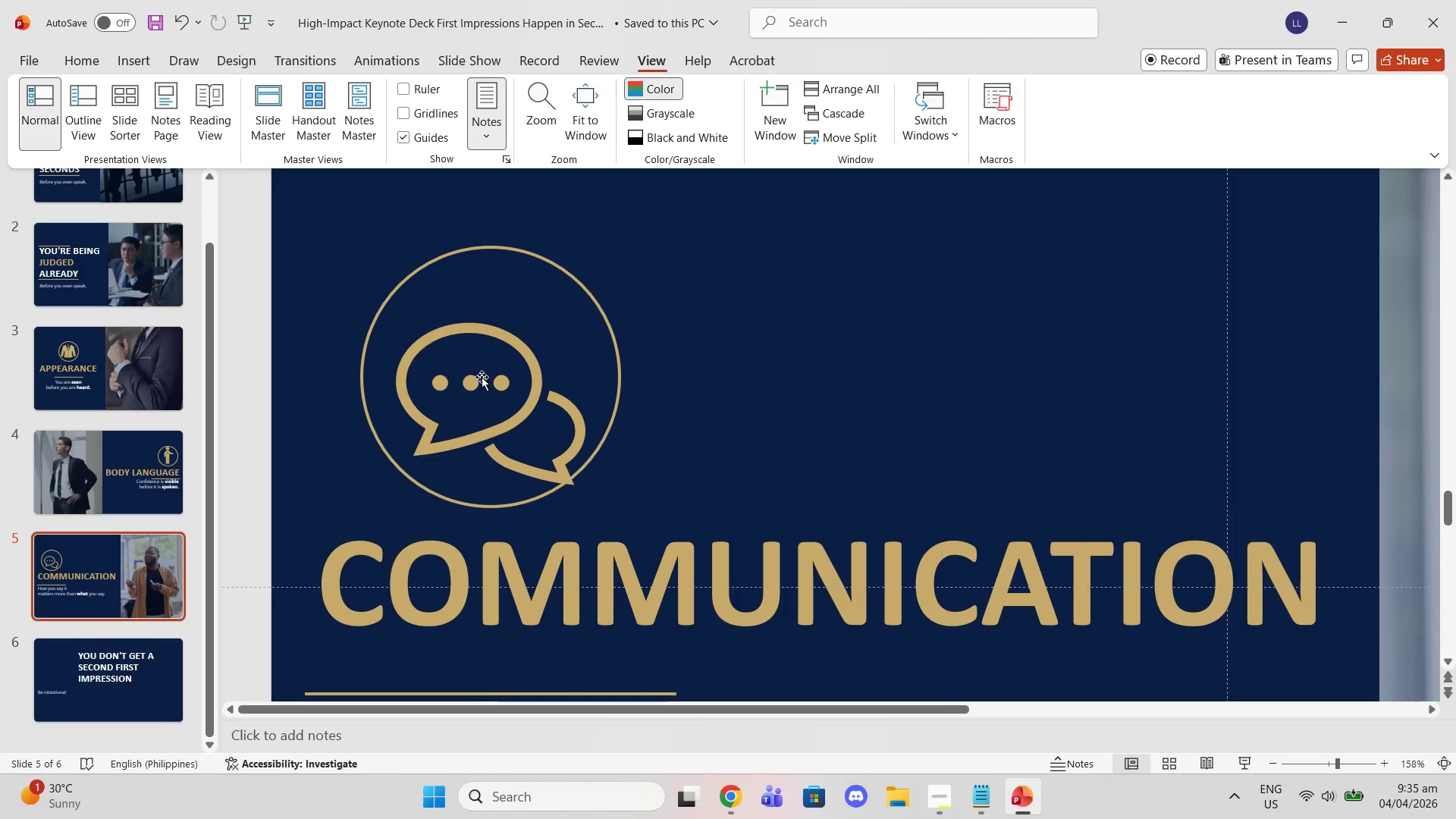 
left_click([482, 376])
 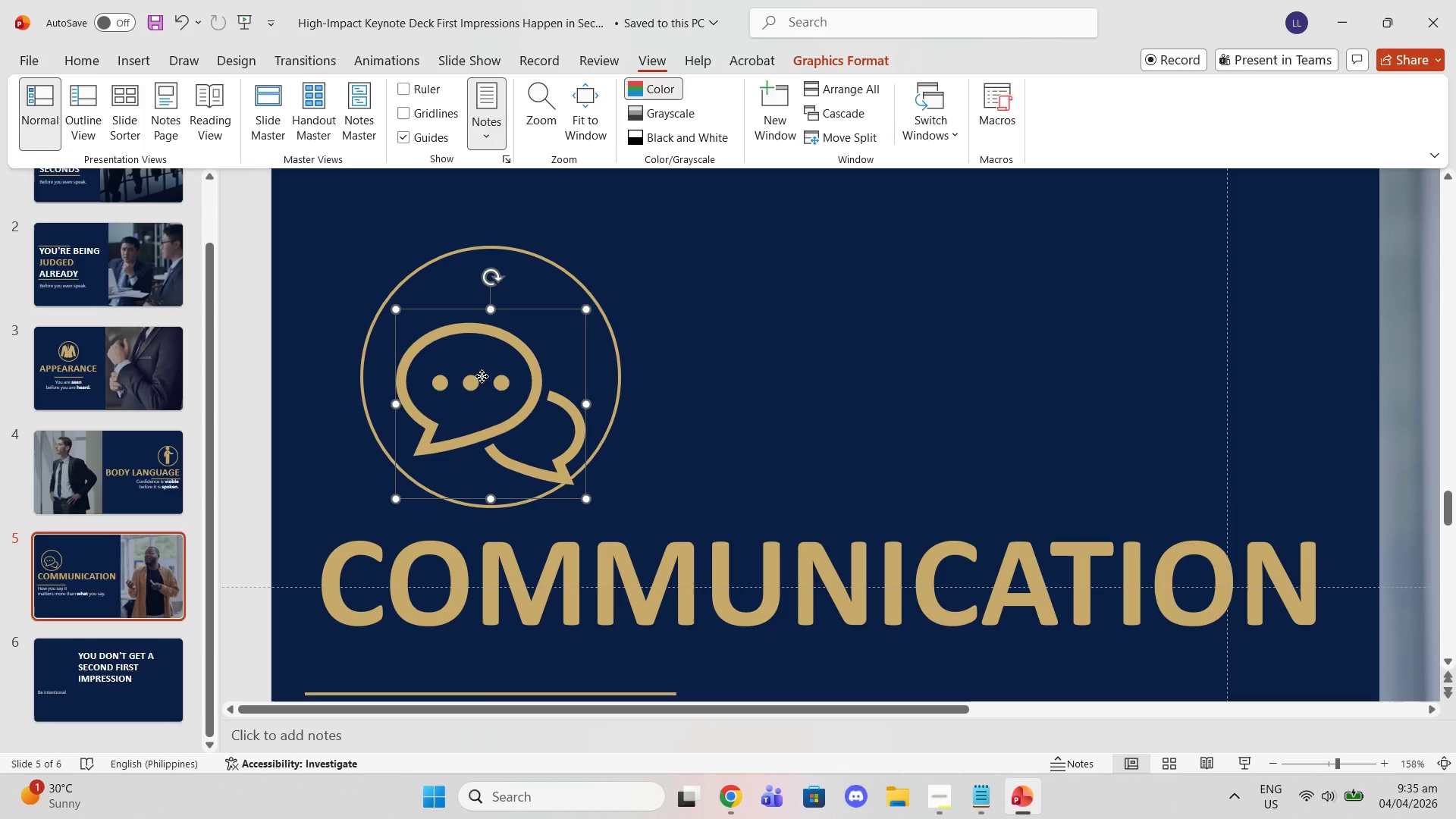 
left_click_drag(start_coordinate=[482, 376], to_coordinate=[481, 350])
 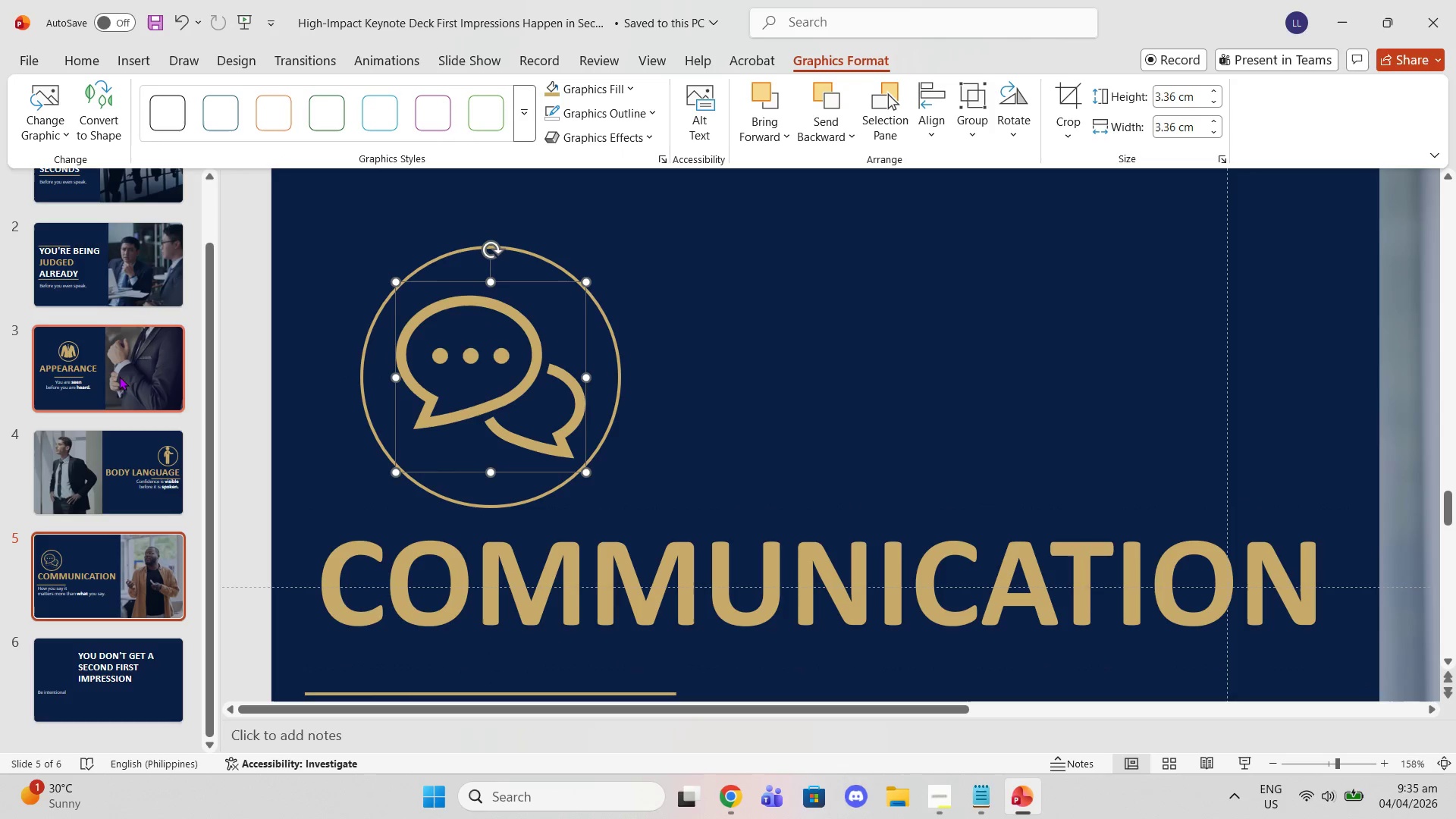 
left_click([119, 375])
 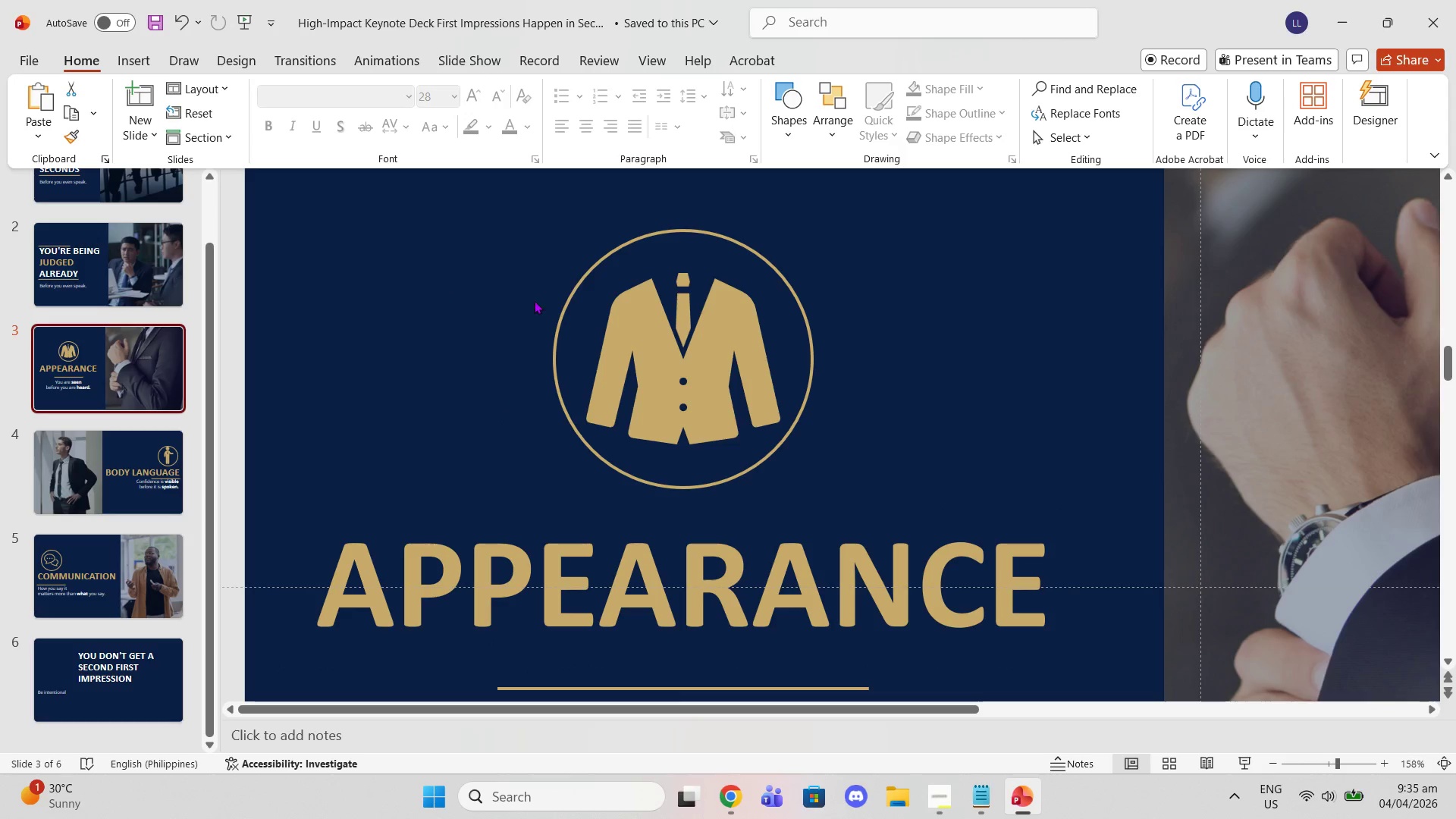 
left_click([592, 286])
 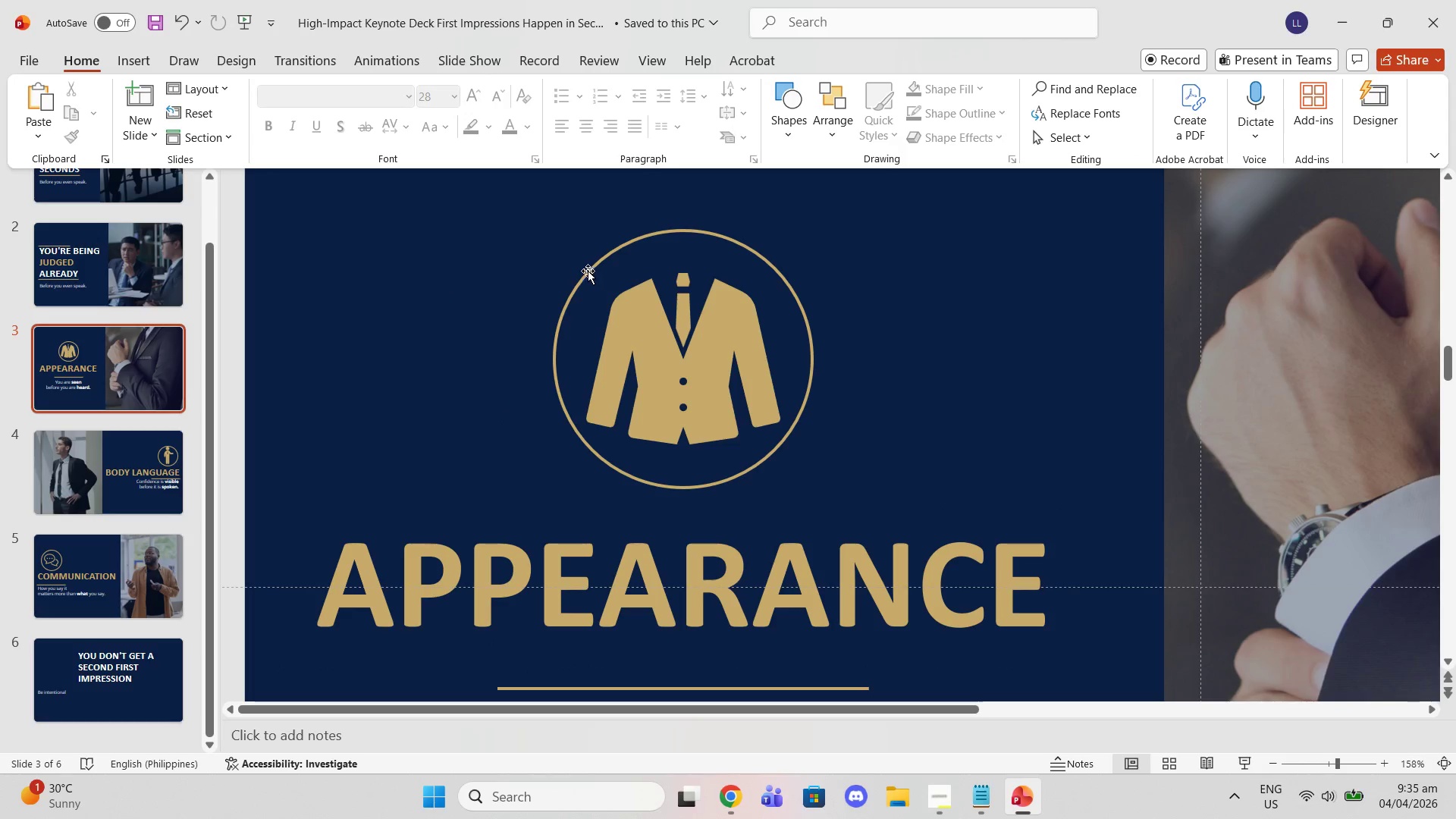 
left_click([583, 270])
 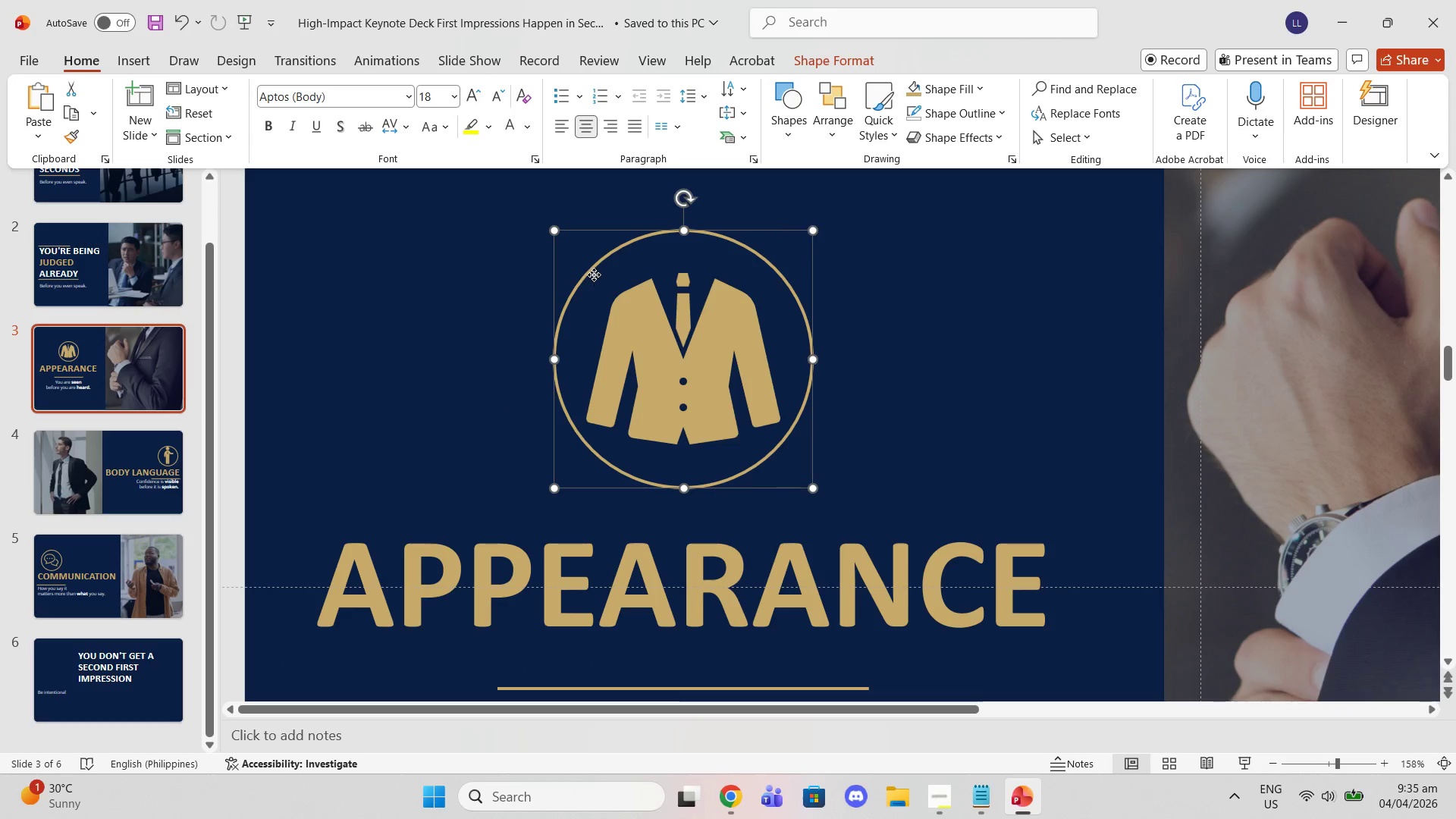 
left_click_drag(start_coordinate=[594, 275], to_coordinate=[592, 293])
 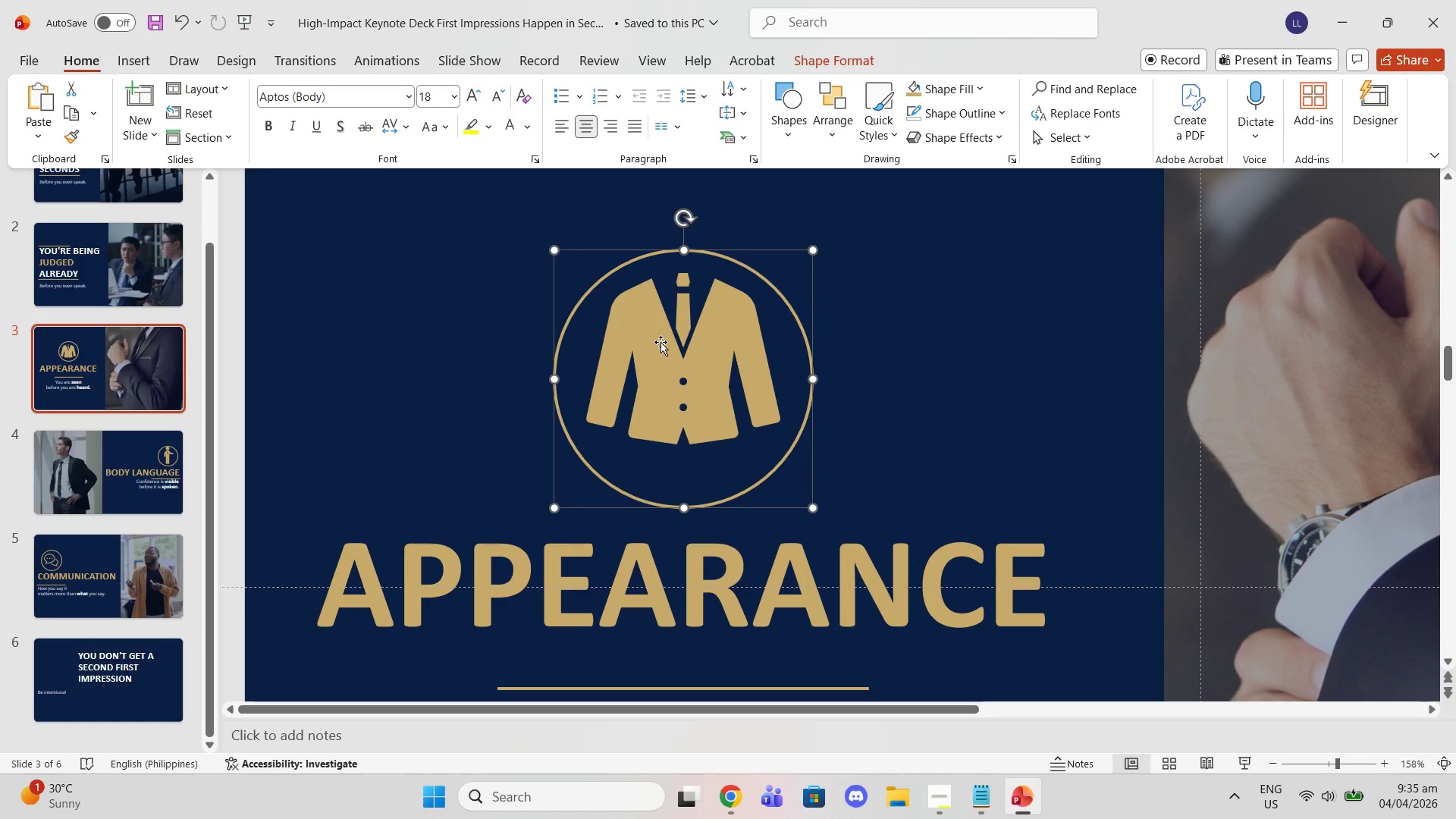 
left_click([661, 342])
 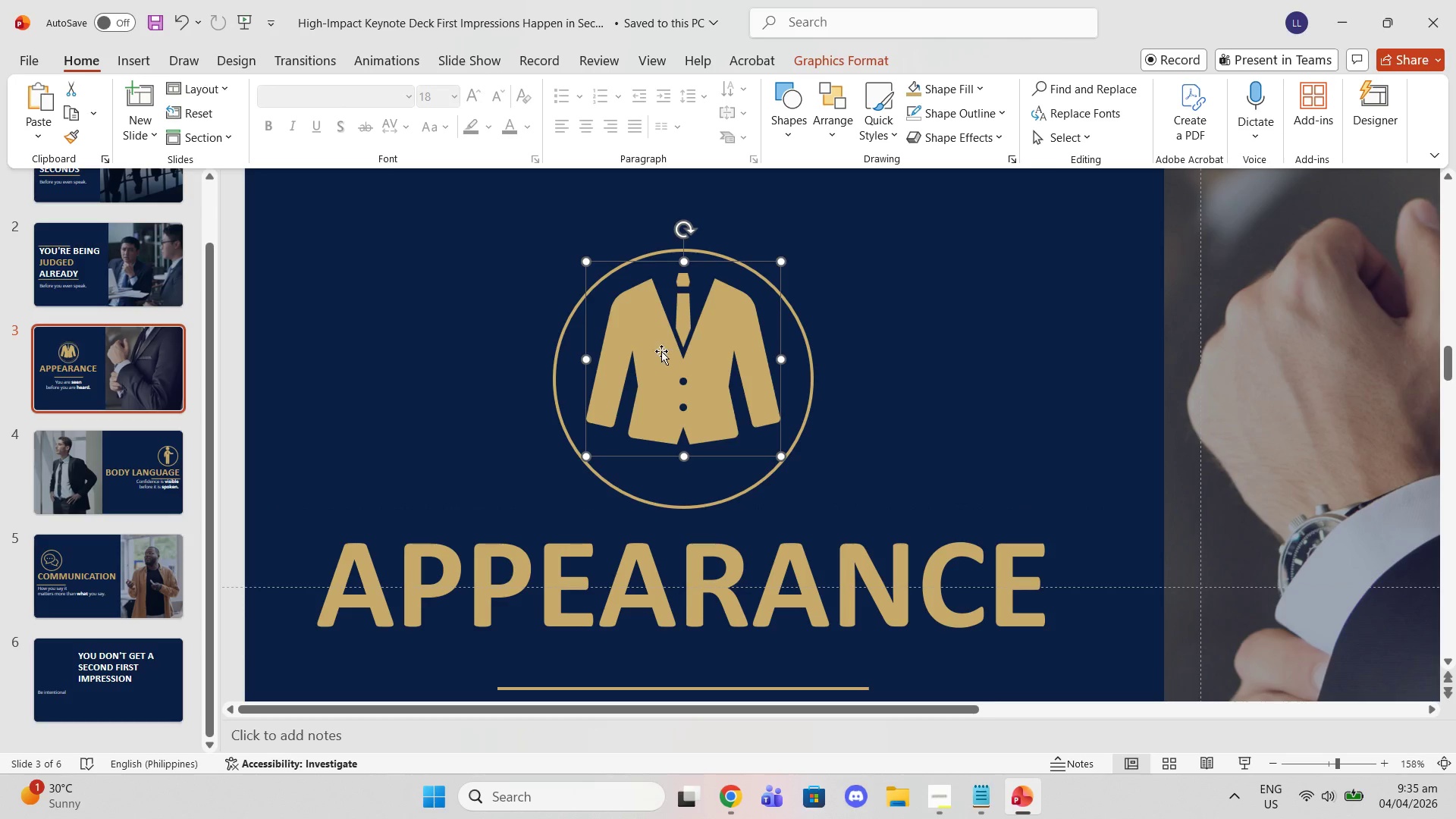 
left_click_drag(start_coordinate=[661, 351], to_coordinate=[661, 368])
 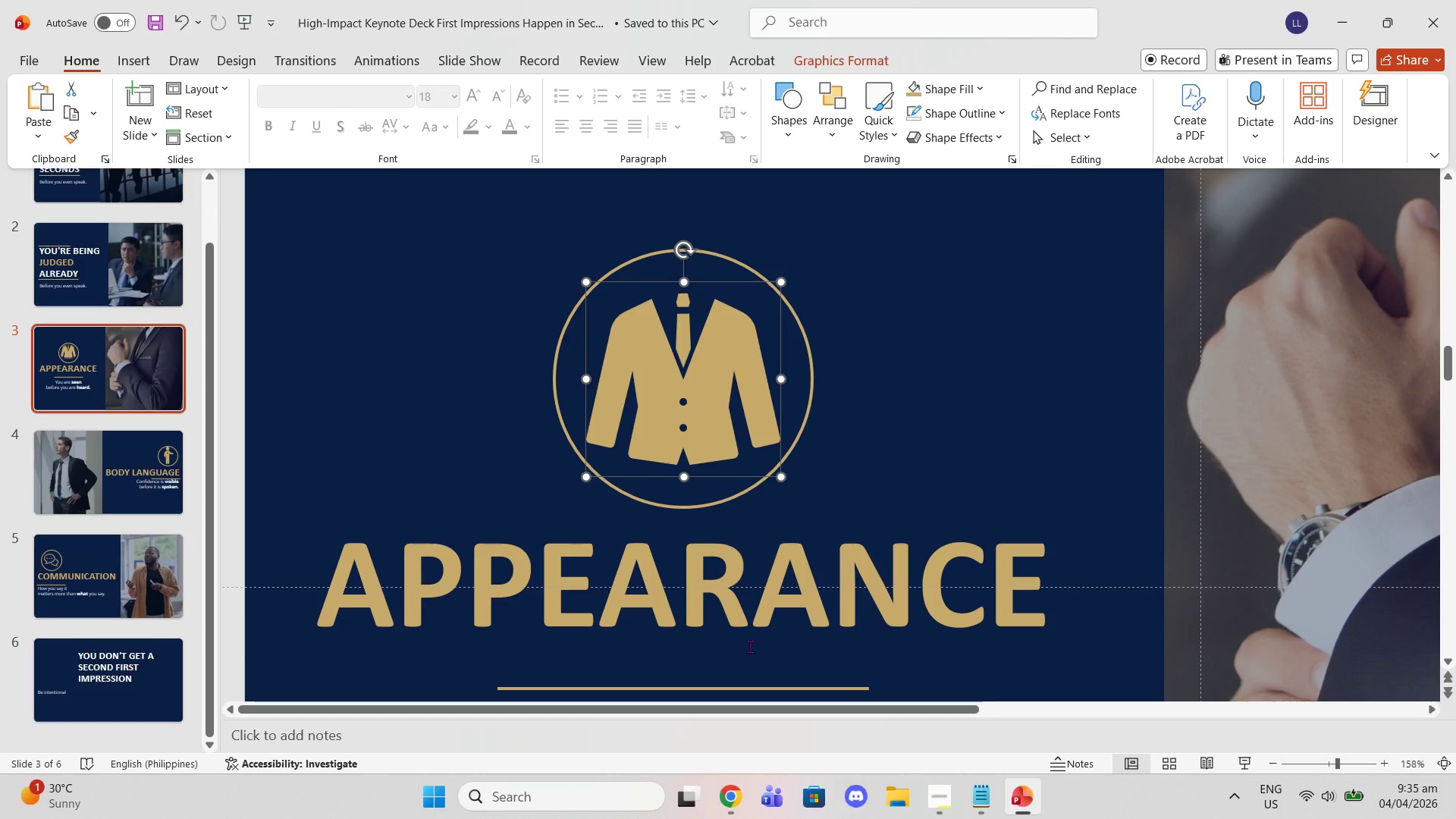 
scroll: coordinate [757, 635], scroll_direction: down, amount: 2.0
 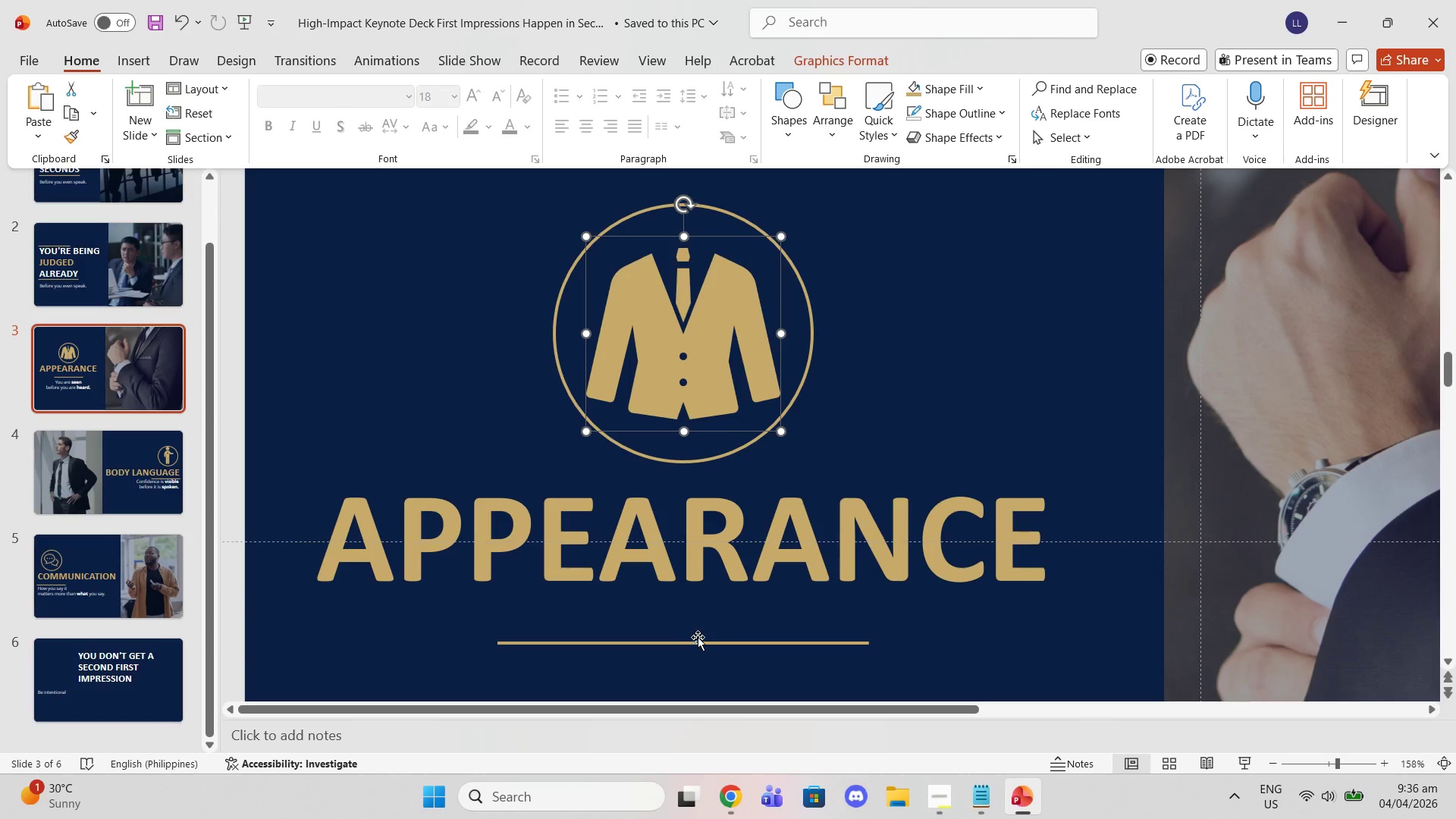 
left_click([698, 640])
 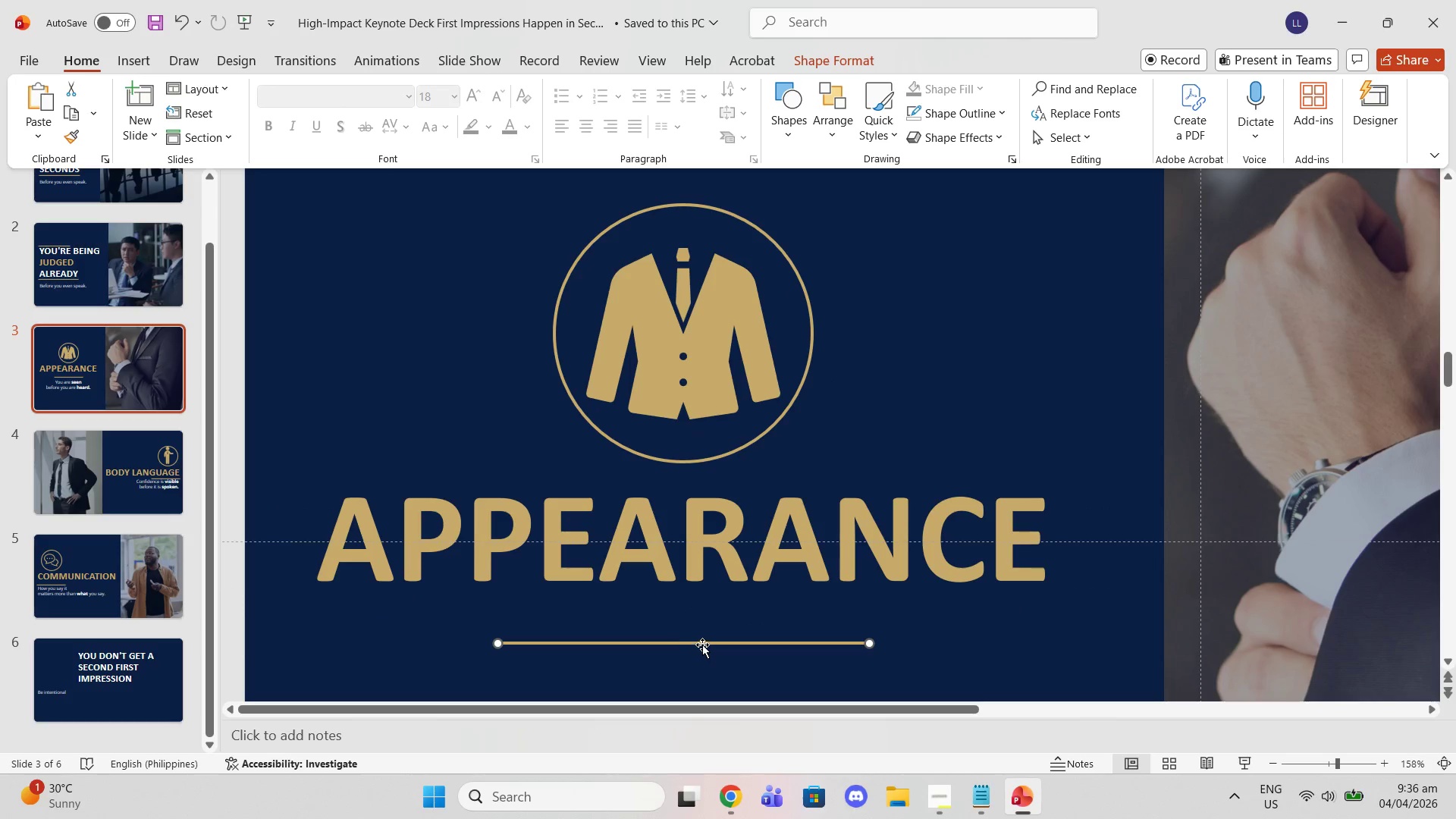 
left_click_drag(start_coordinate=[702, 645], to_coordinate=[706, 609])
 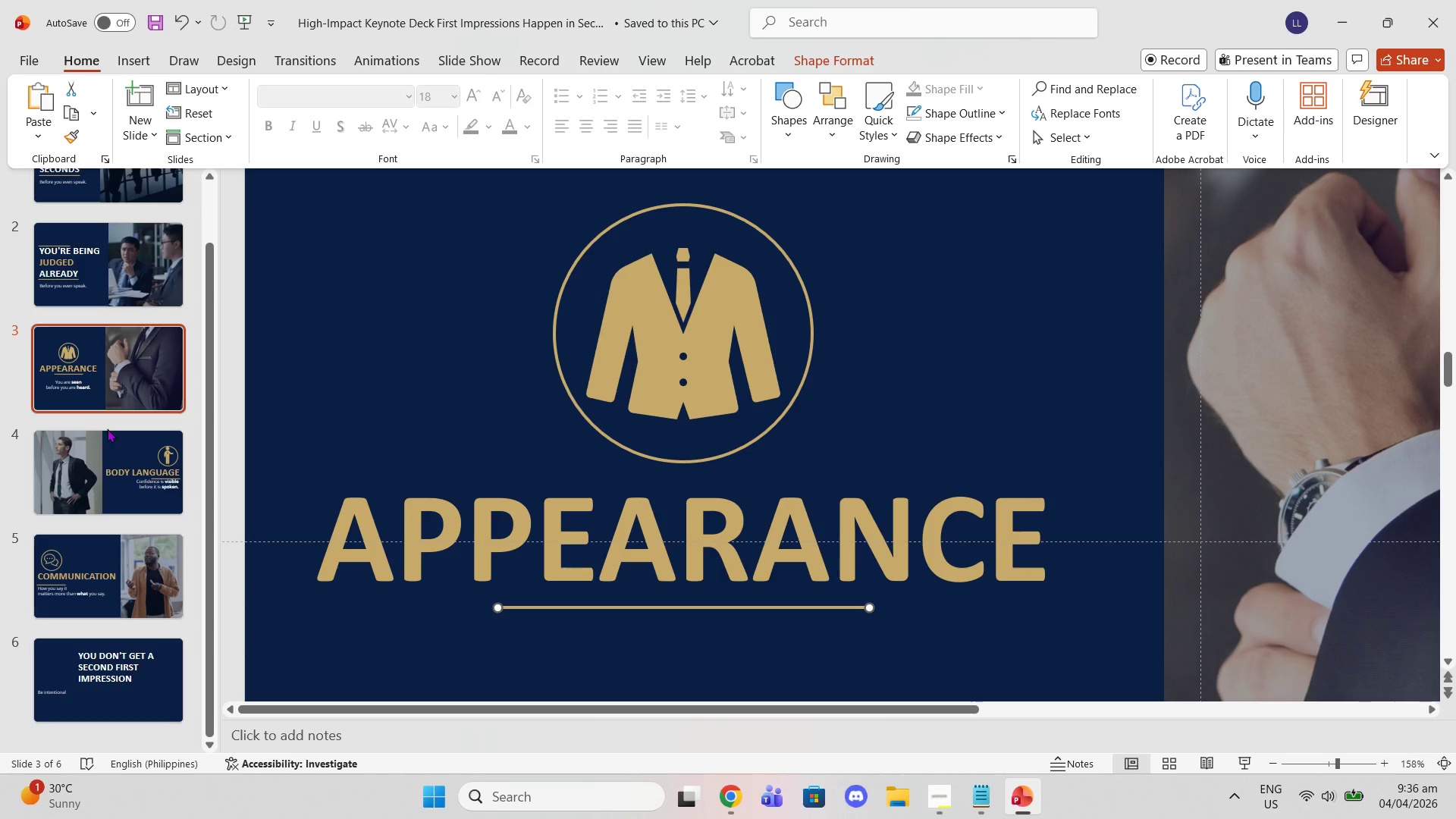 
left_click([121, 446])
 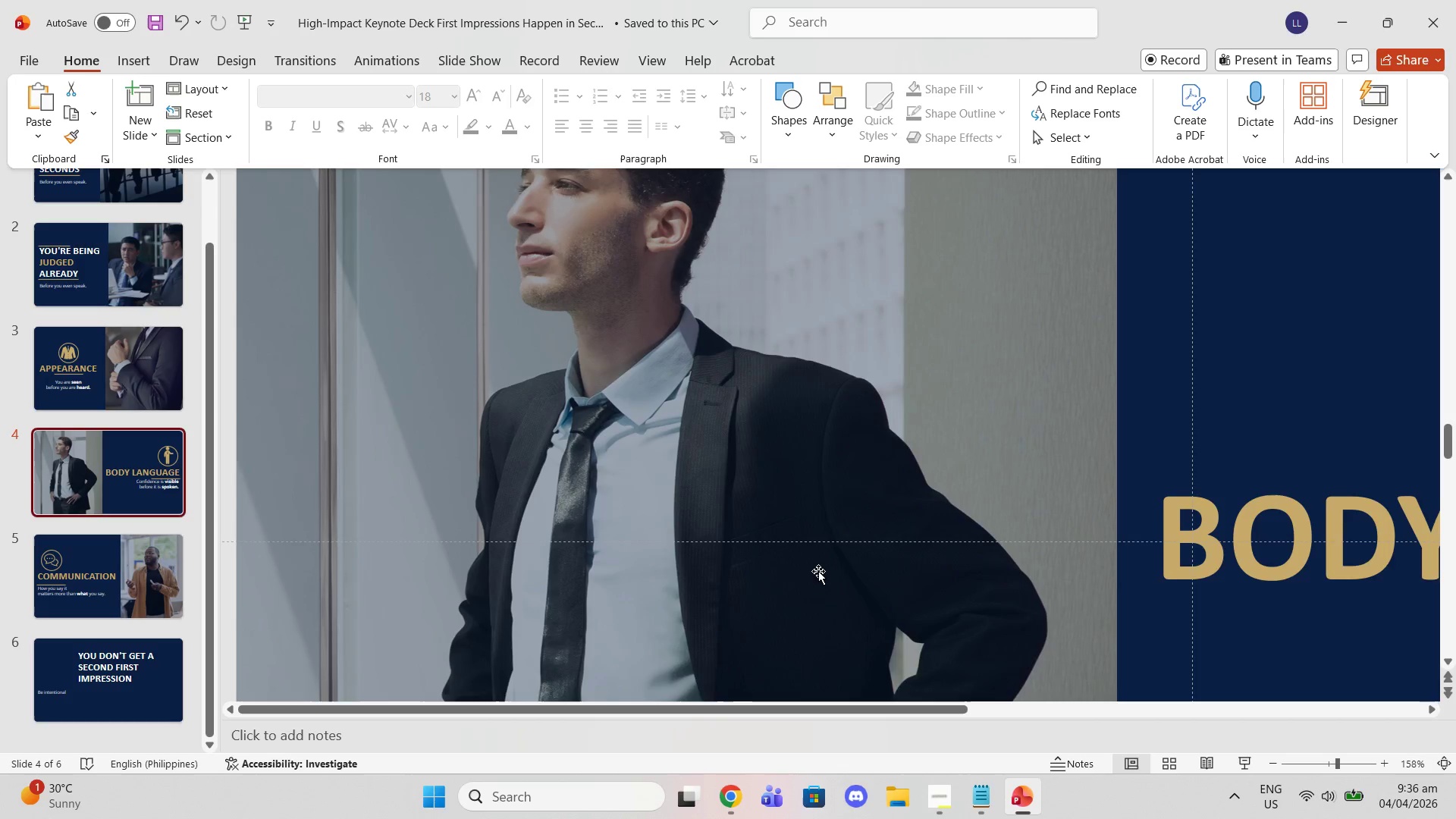 
scroll: coordinate [823, 571], scroll_direction: down, amount: 5.0
 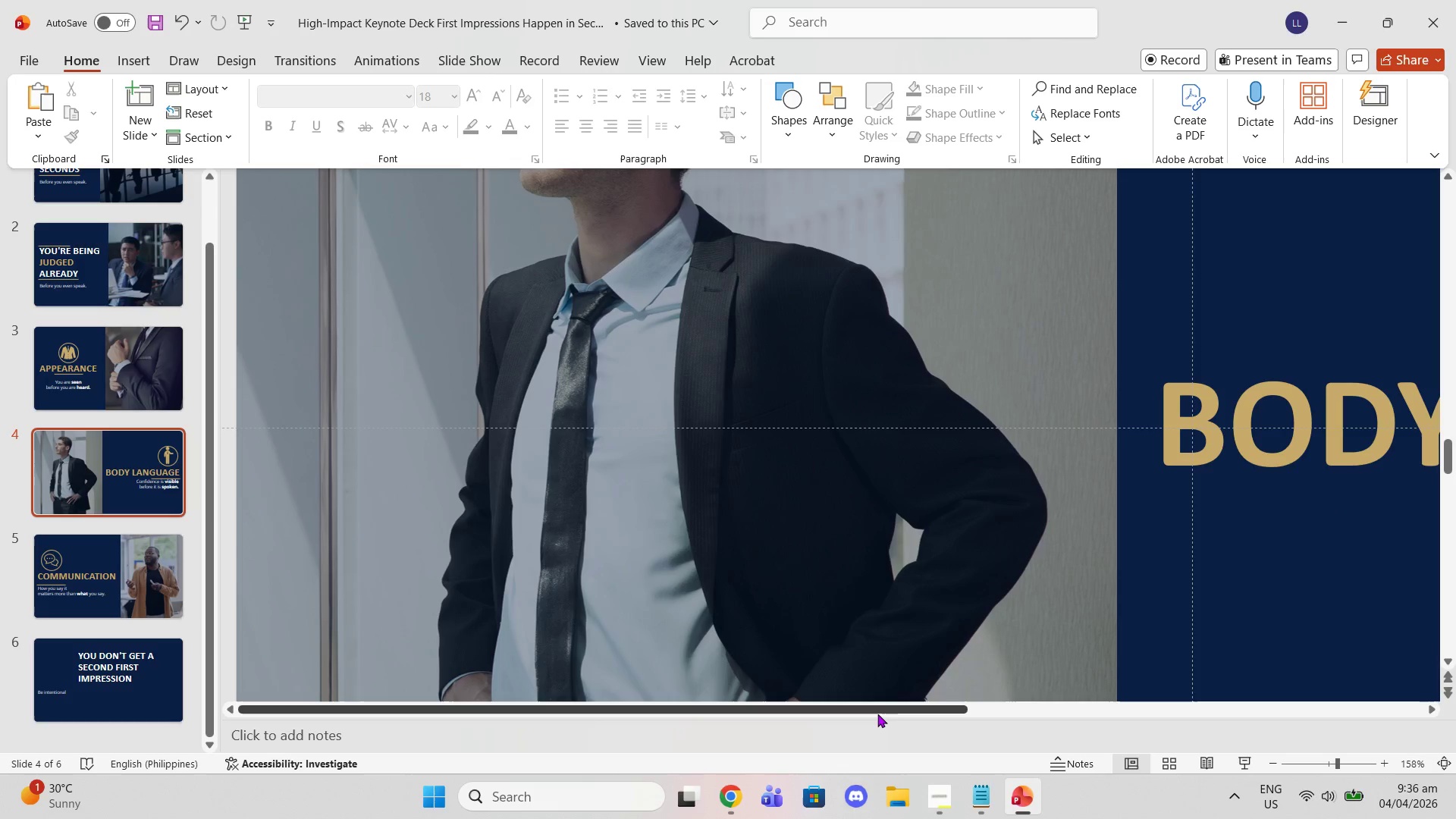 
left_click_drag(start_coordinate=[875, 712], to_coordinate=[1345, 664])
 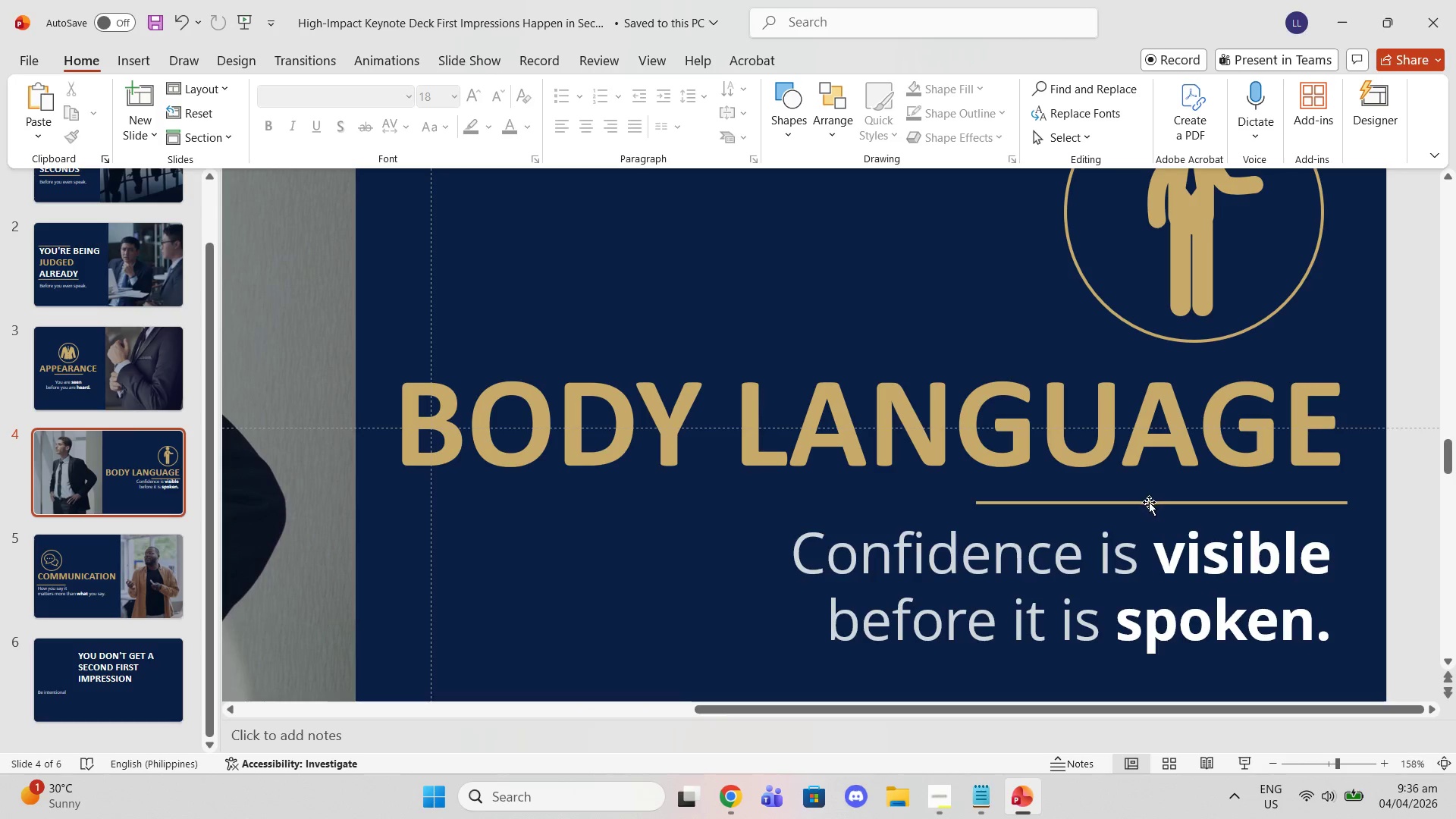 
left_click([1149, 505])
 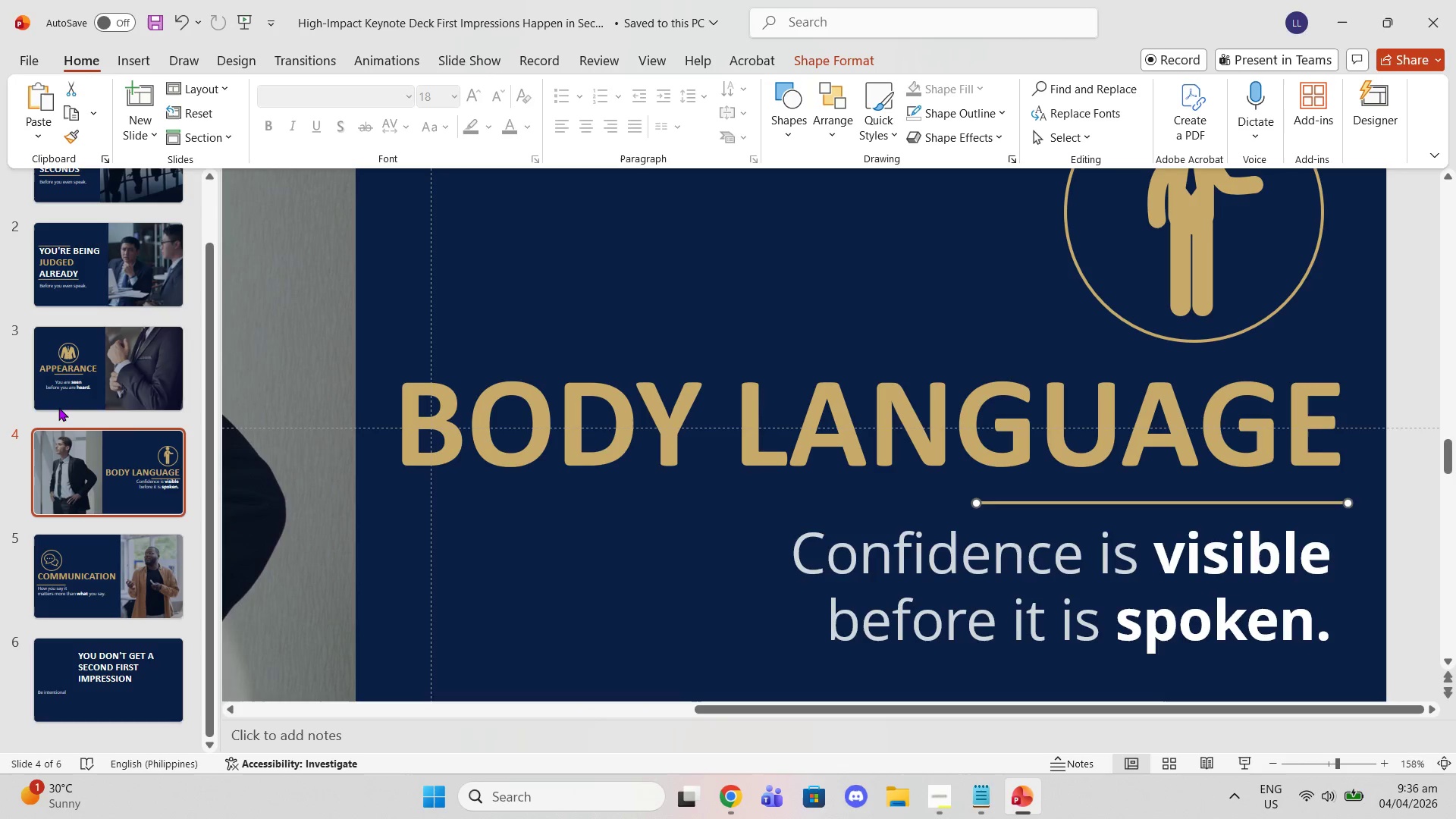 
left_click([75, 381])
 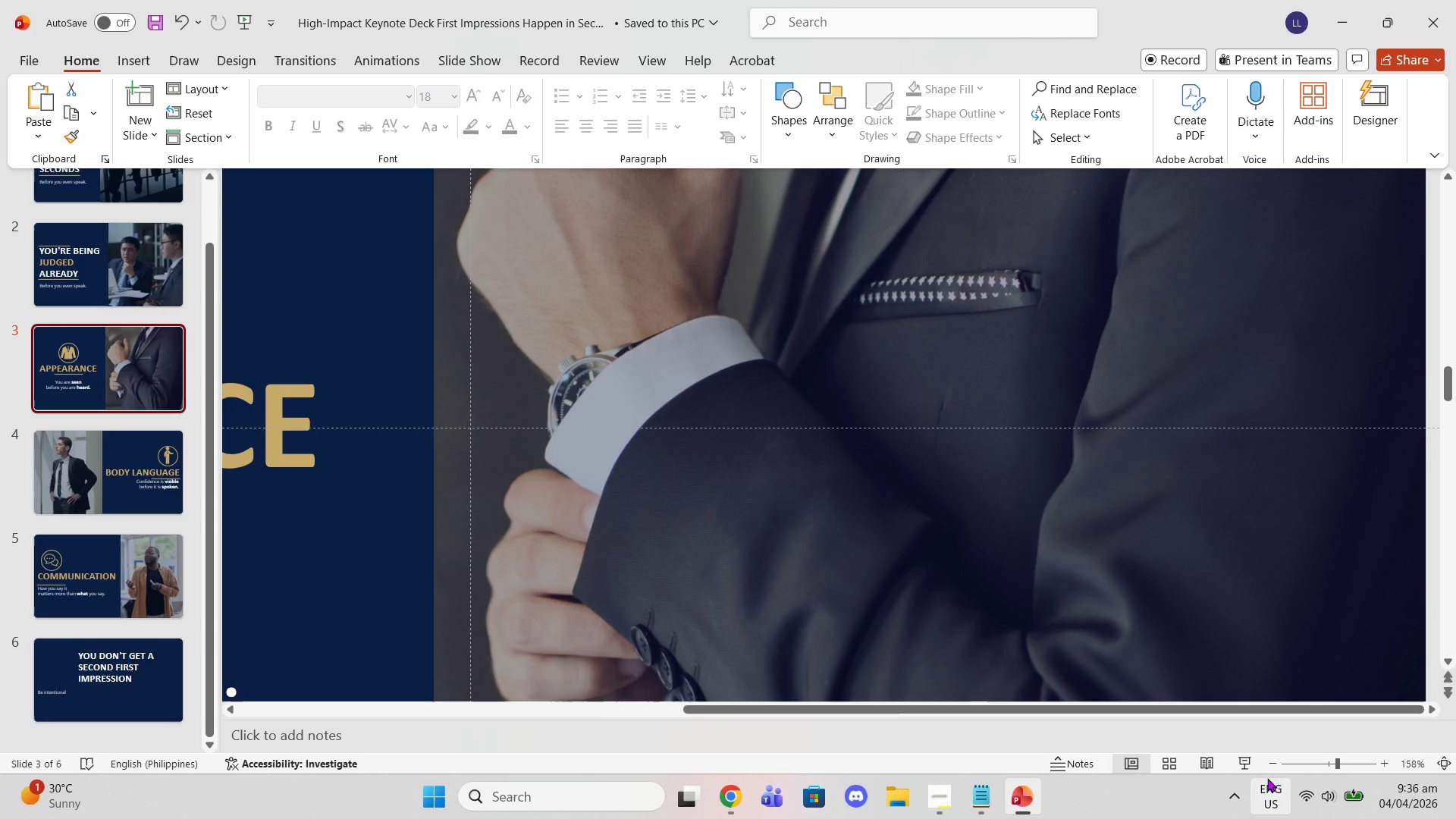 
double_click([1266, 769])
 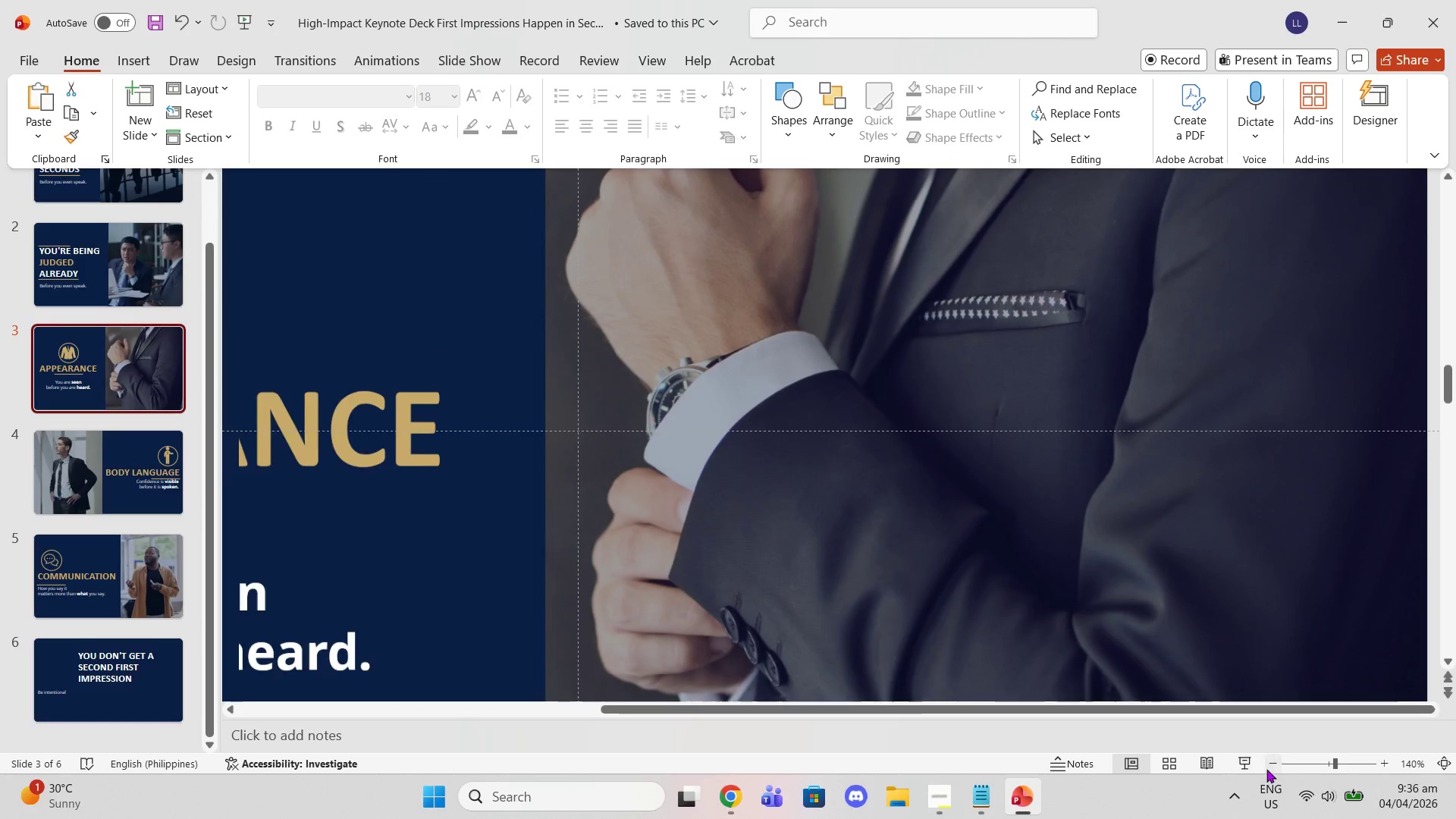 
triple_click([1266, 769])
 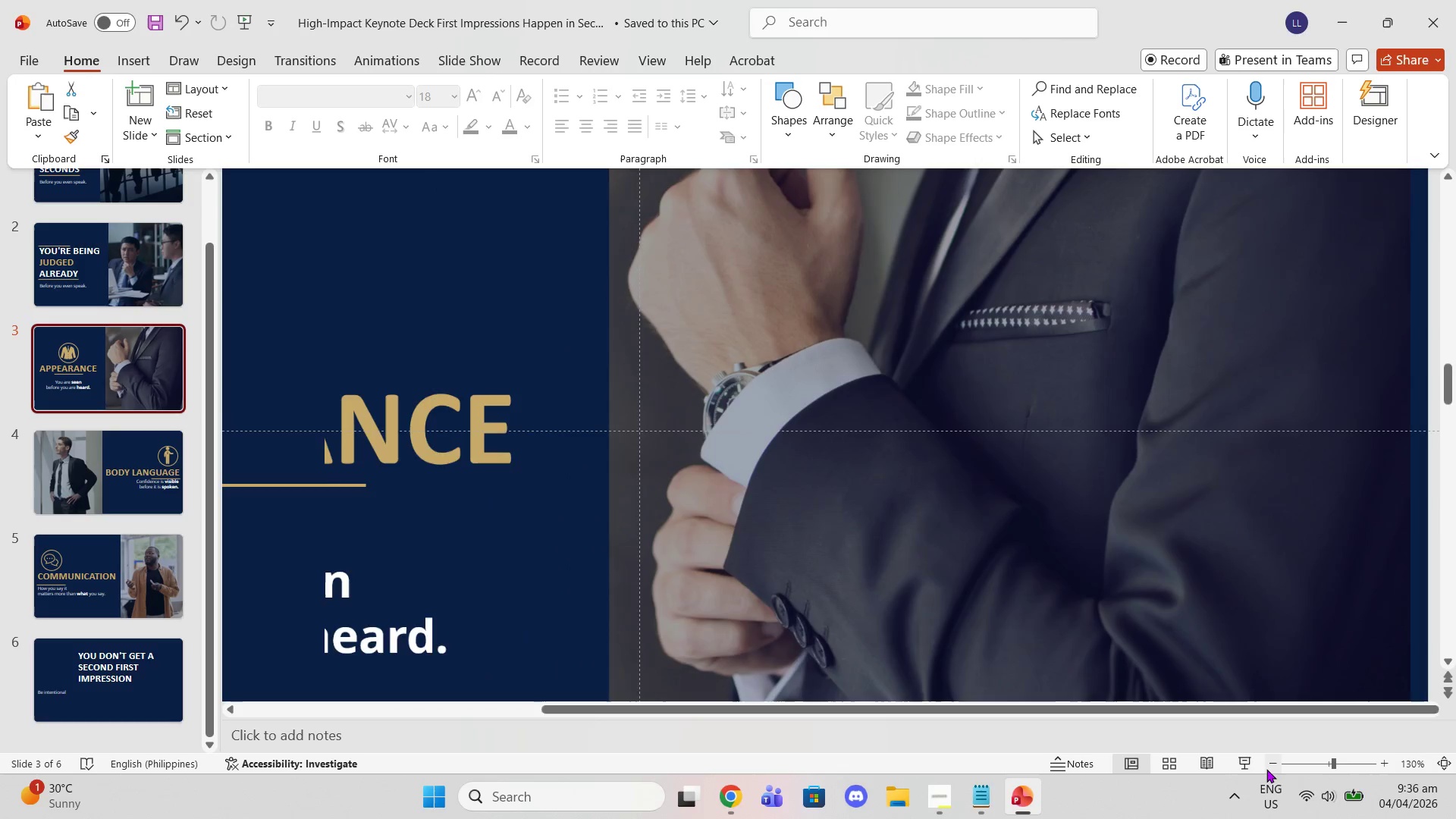 
triple_click([1266, 769])
 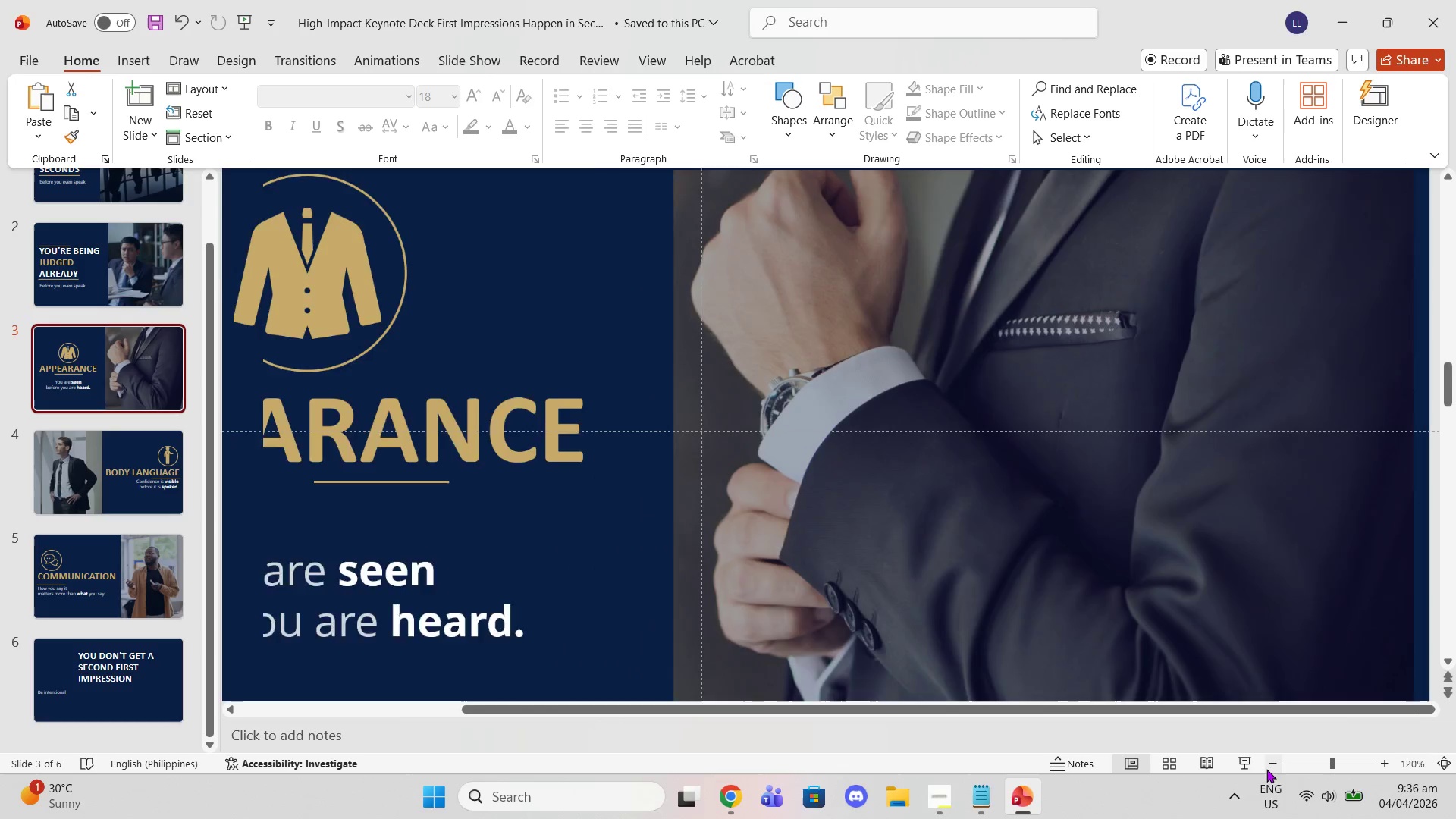 
triple_click([1266, 769])
 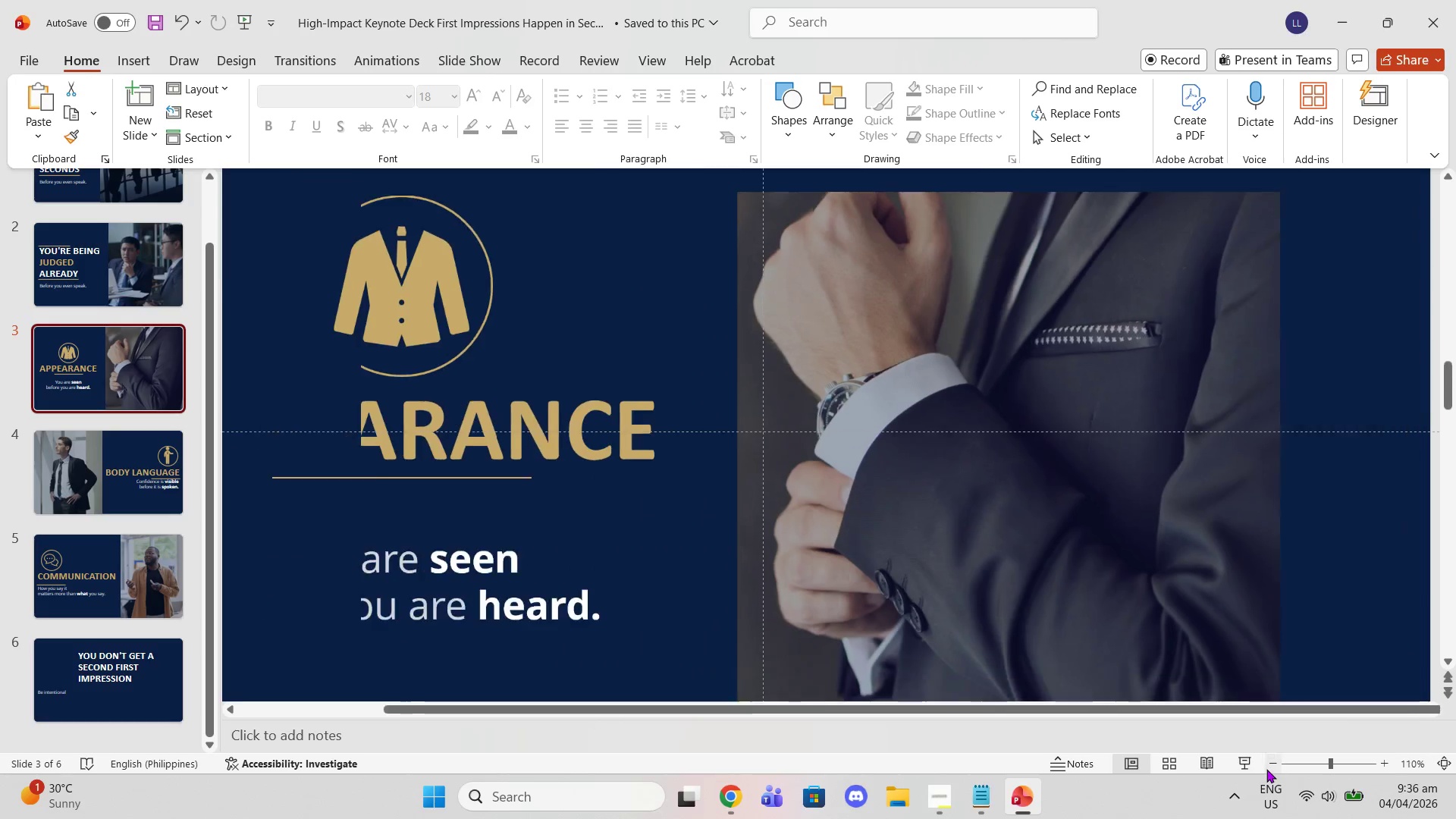 
triple_click([1266, 769])
 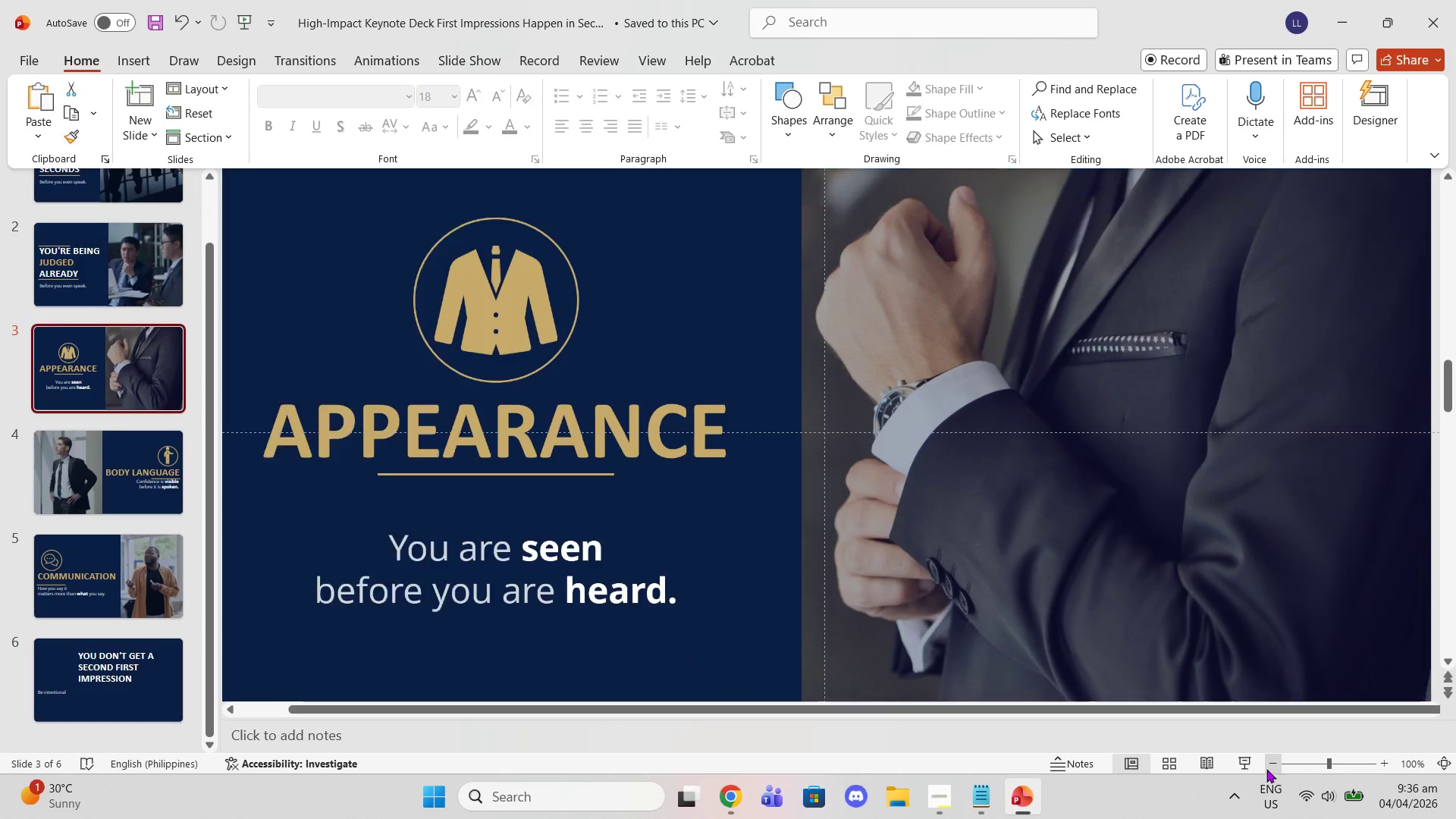 
triple_click([1266, 769])
 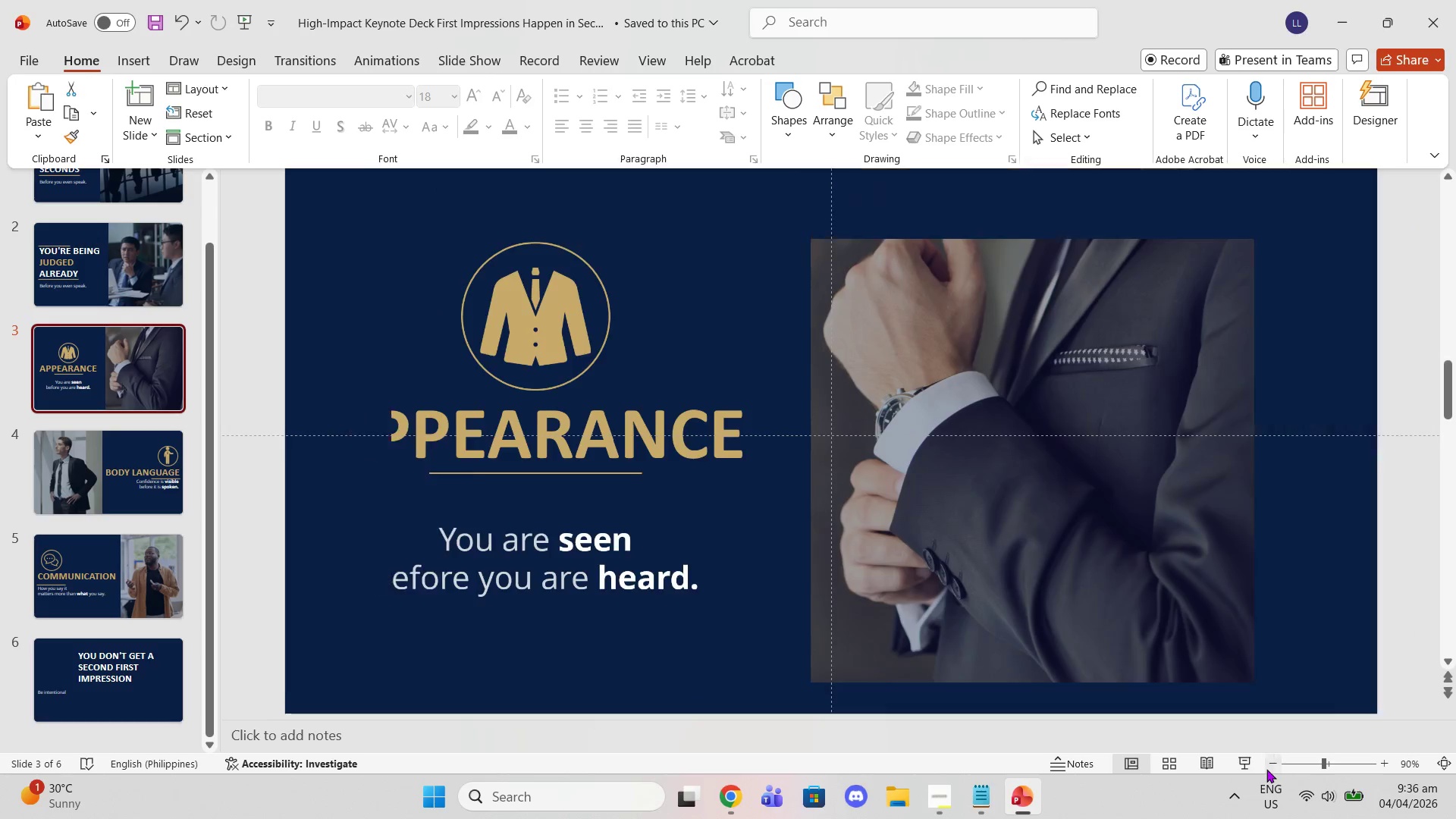 
triple_click([1266, 769])
 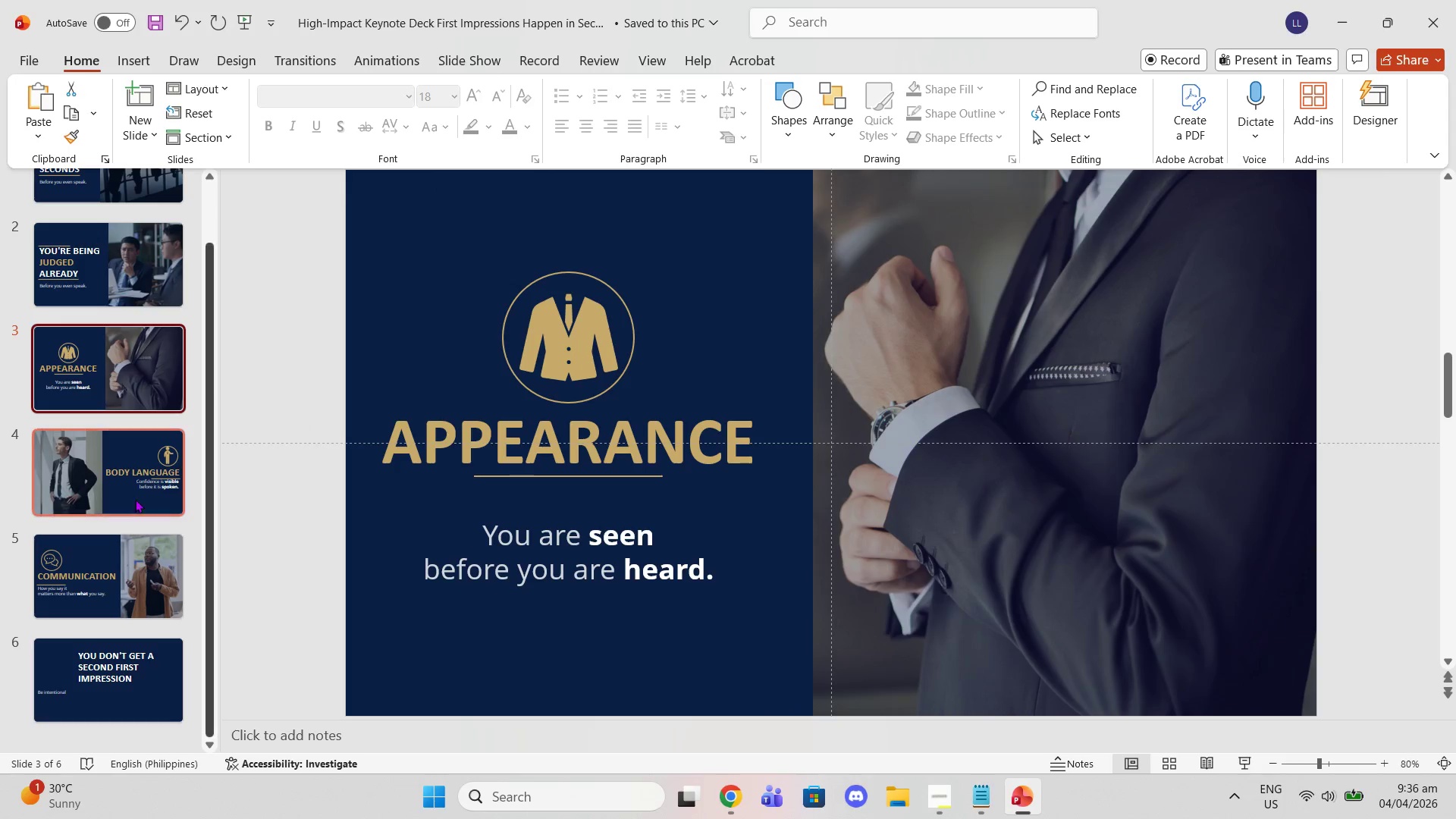 
left_click([130, 495])
 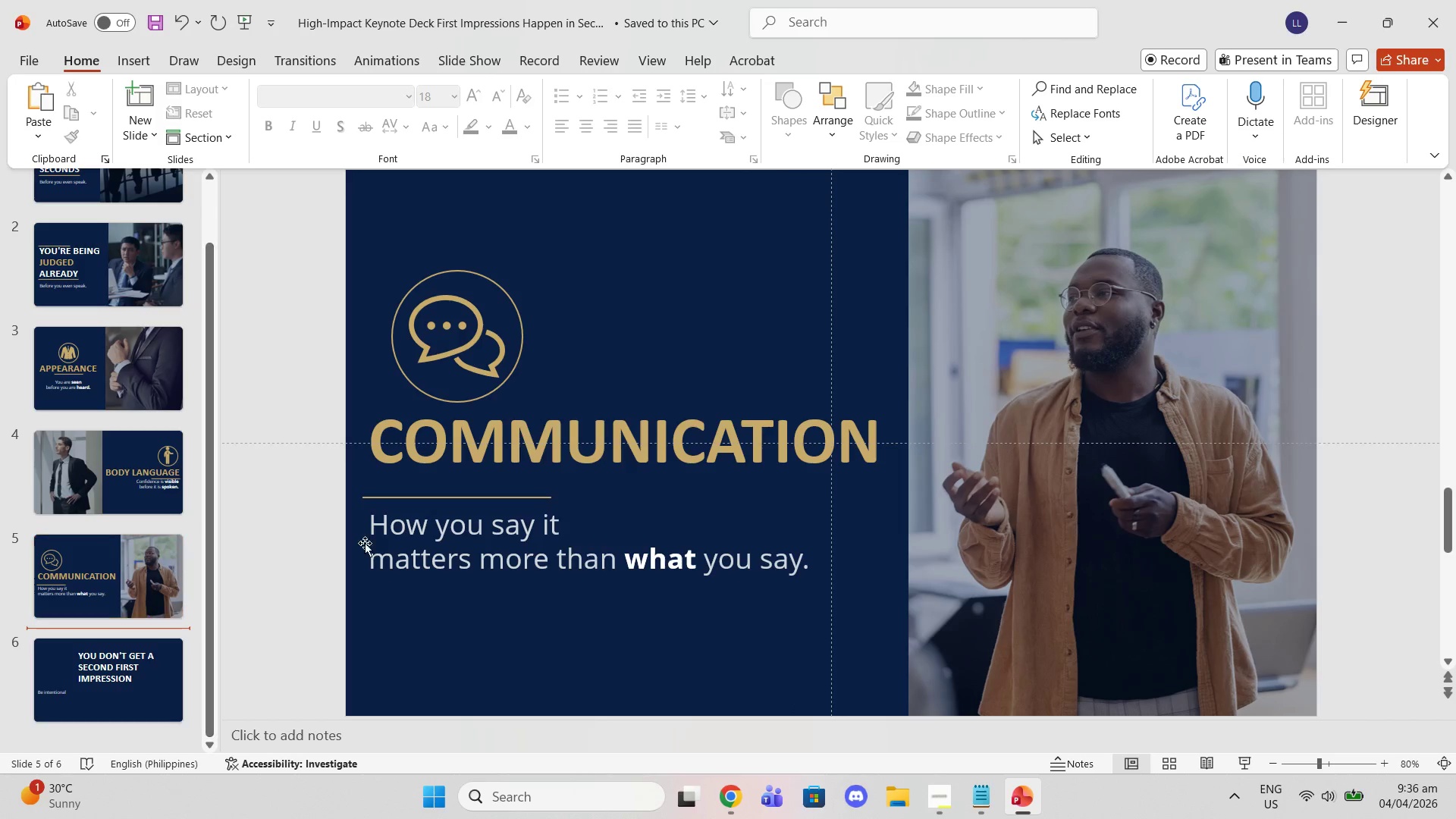 
left_click_drag(start_coordinate=[475, 502], to_coordinate=[478, 487])
 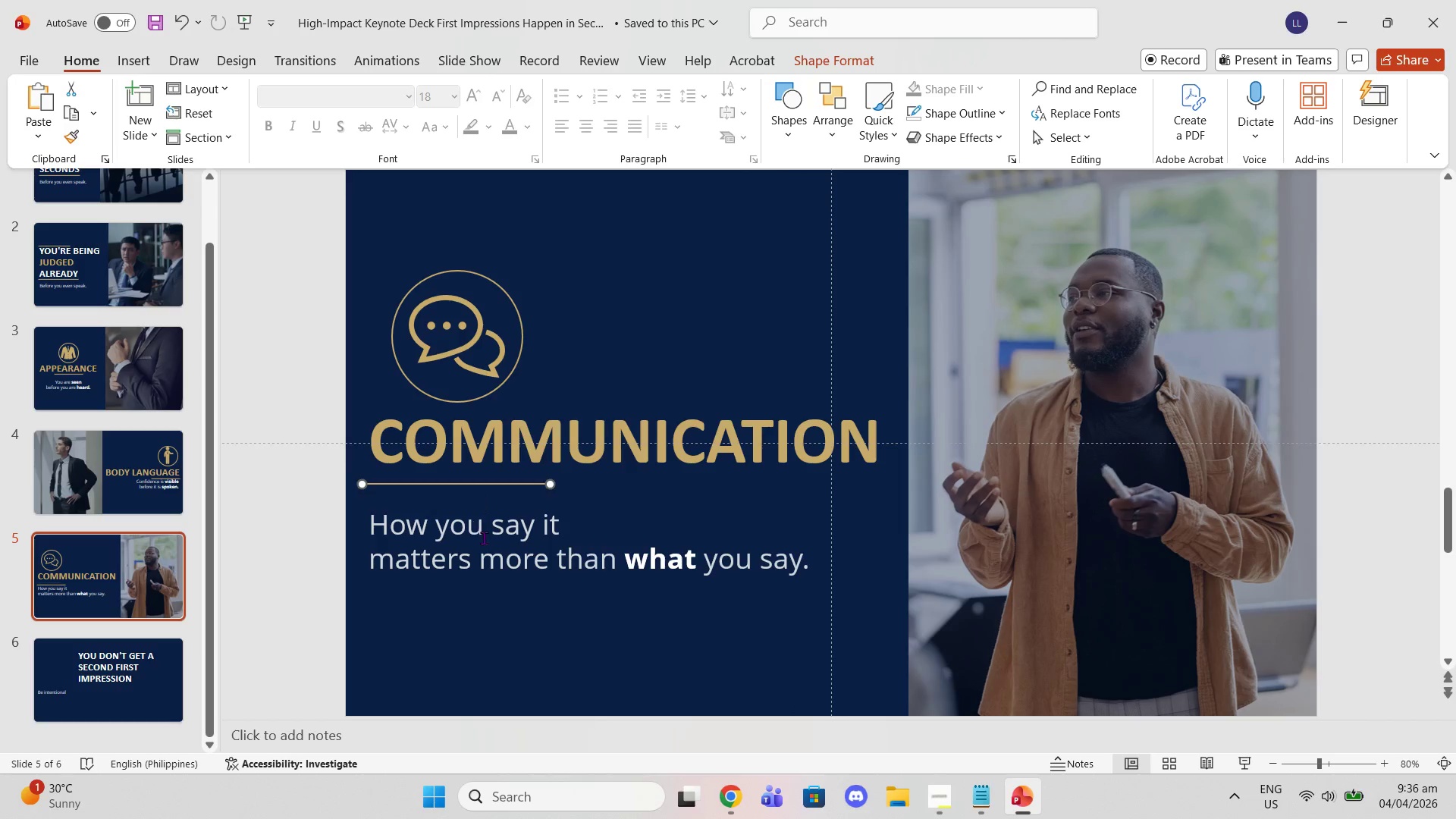 
left_click([484, 538])
 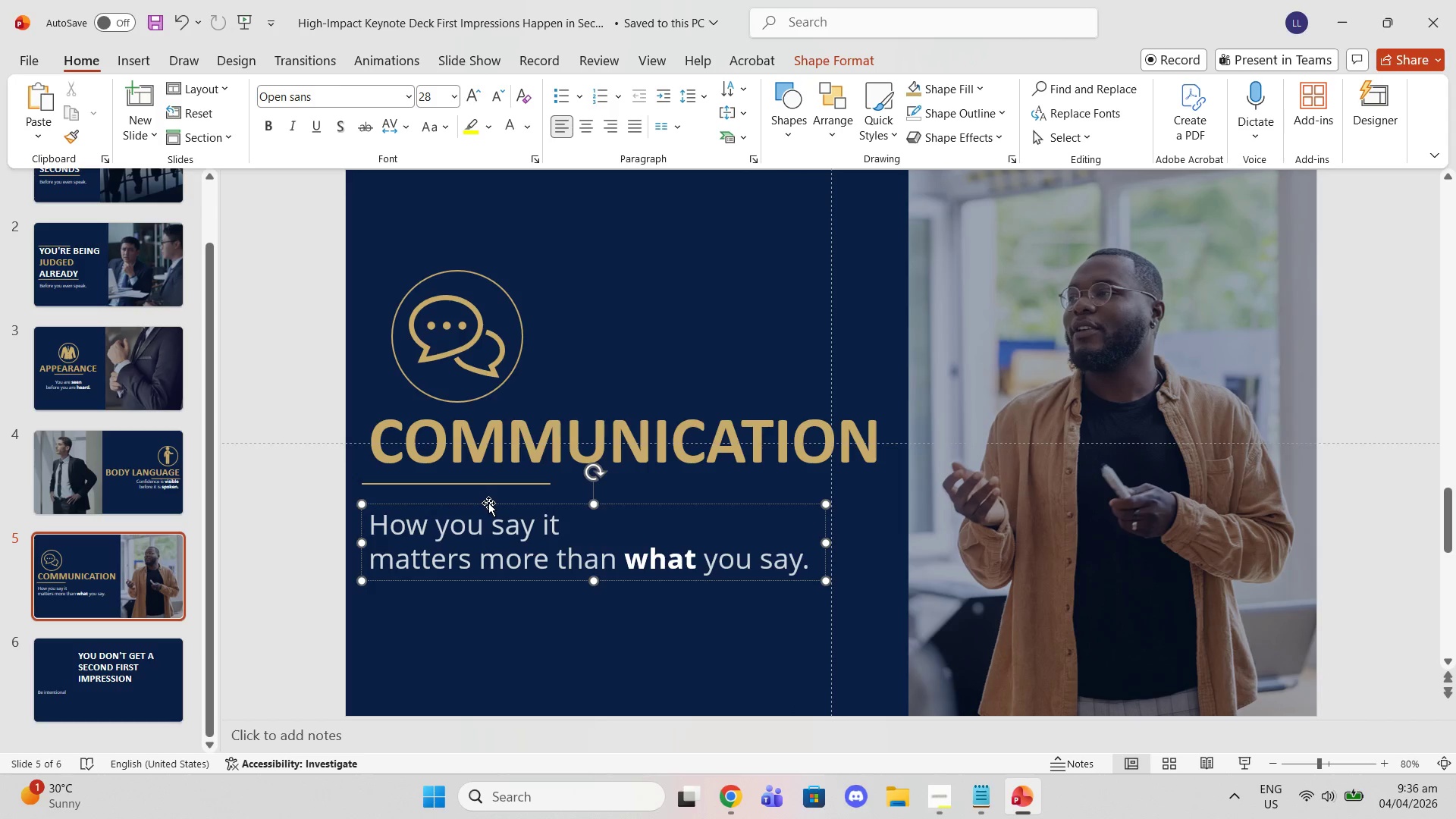 
left_click_drag(start_coordinate=[491, 503], to_coordinate=[493, 483])
 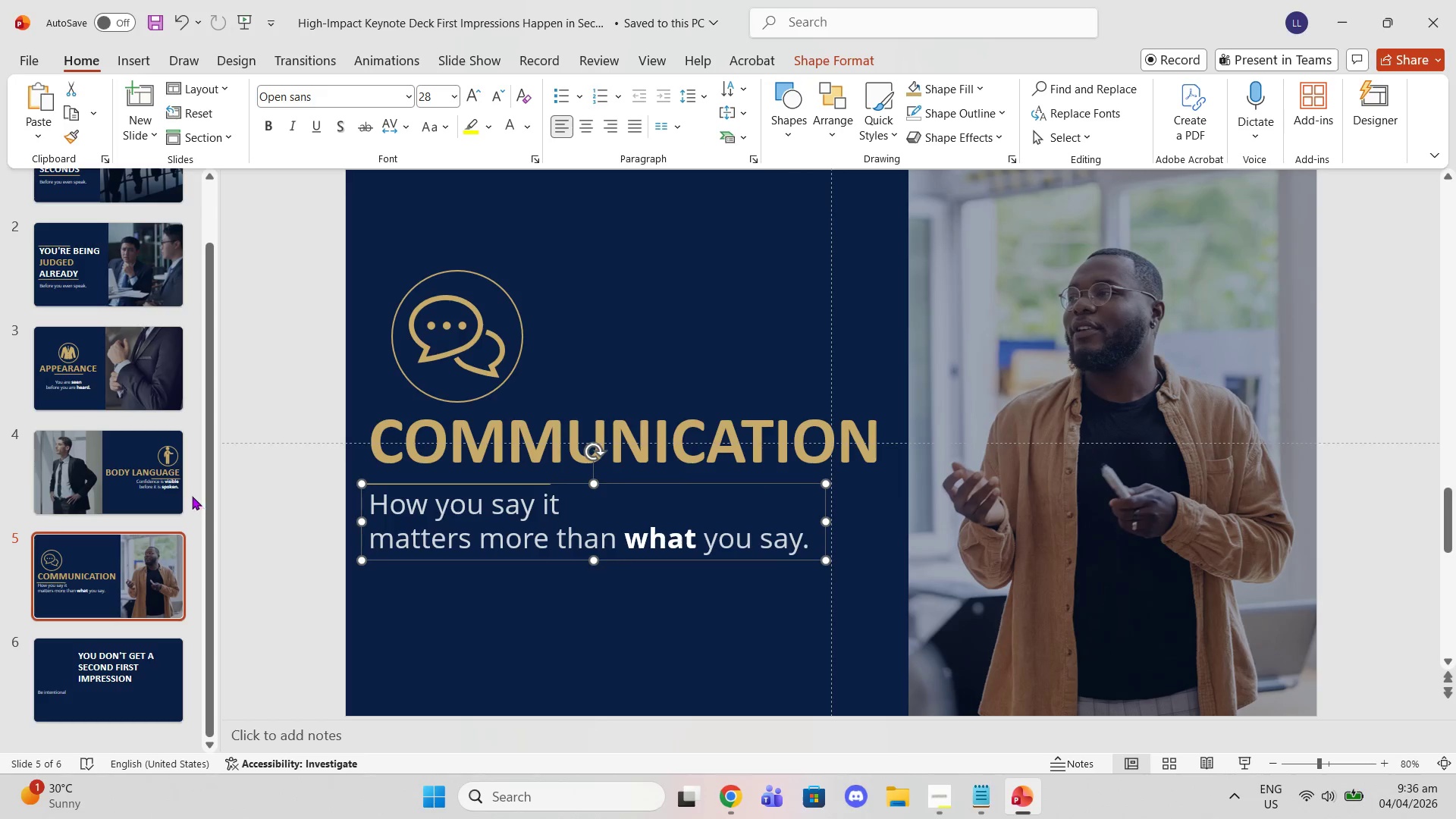 
left_click([174, 497])
 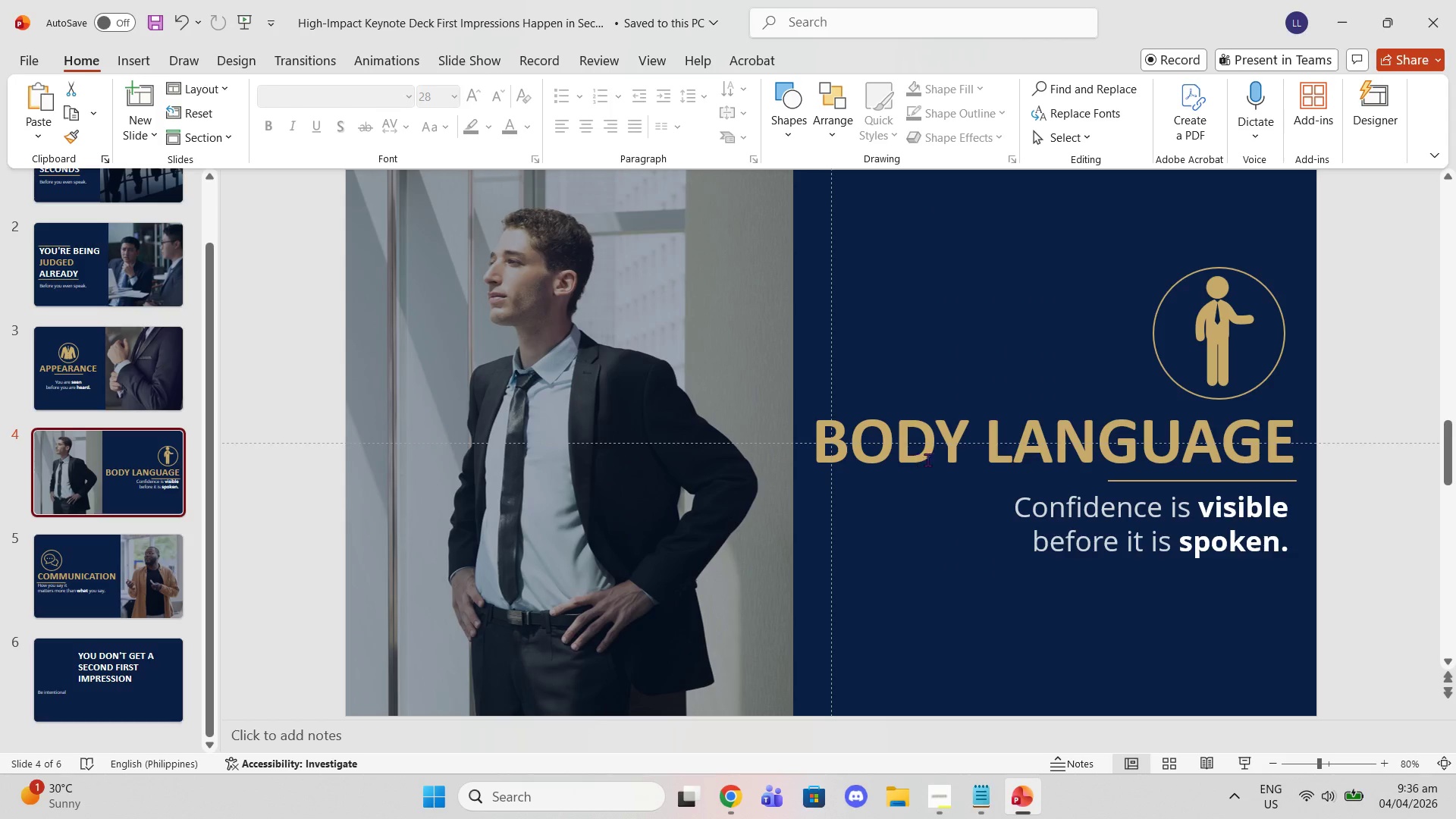 
left_click([985, 507])
 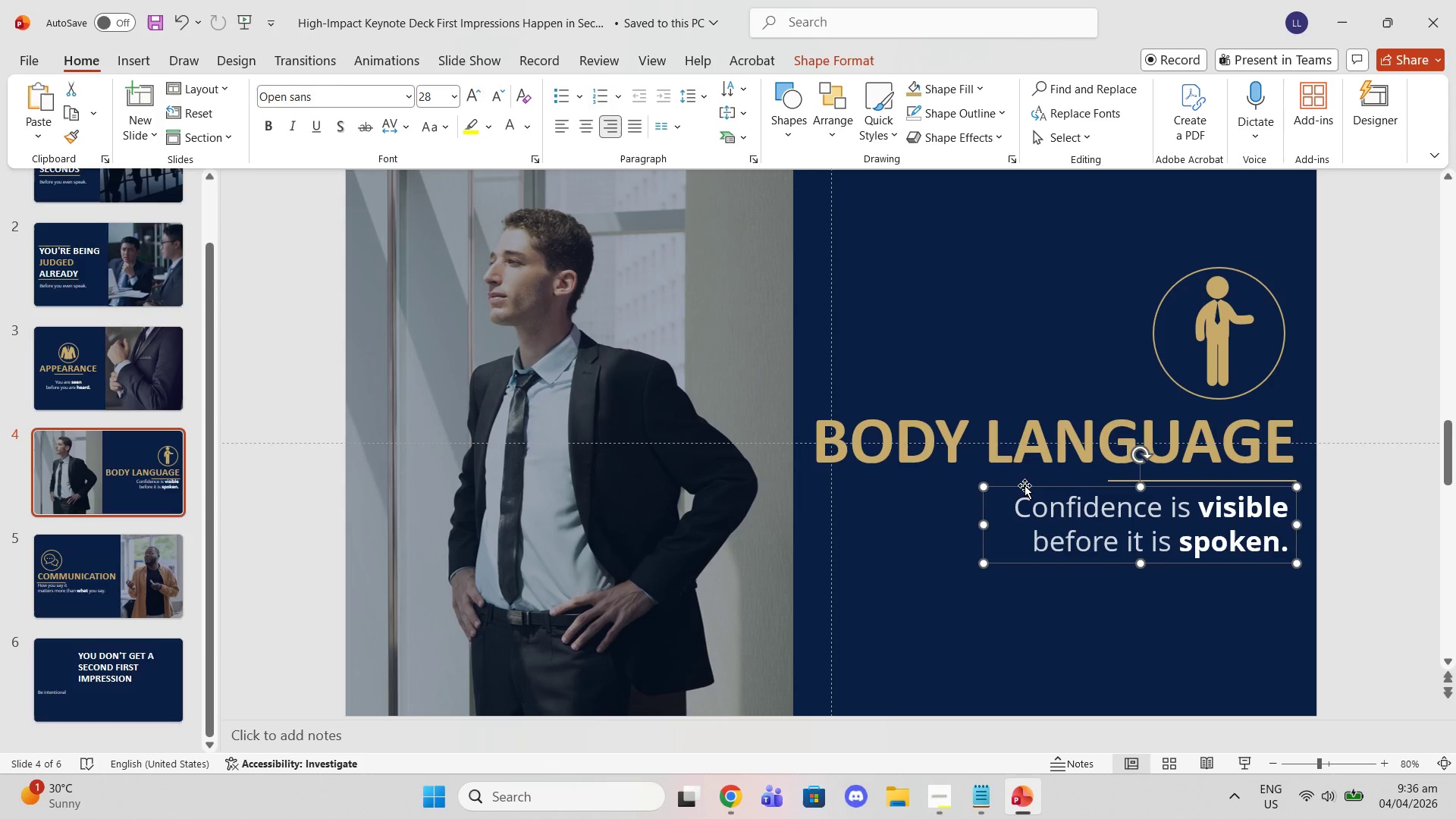 
left_click_drag(start_coordinate=[1025, 485], to_coordinate=[1025, 482])
 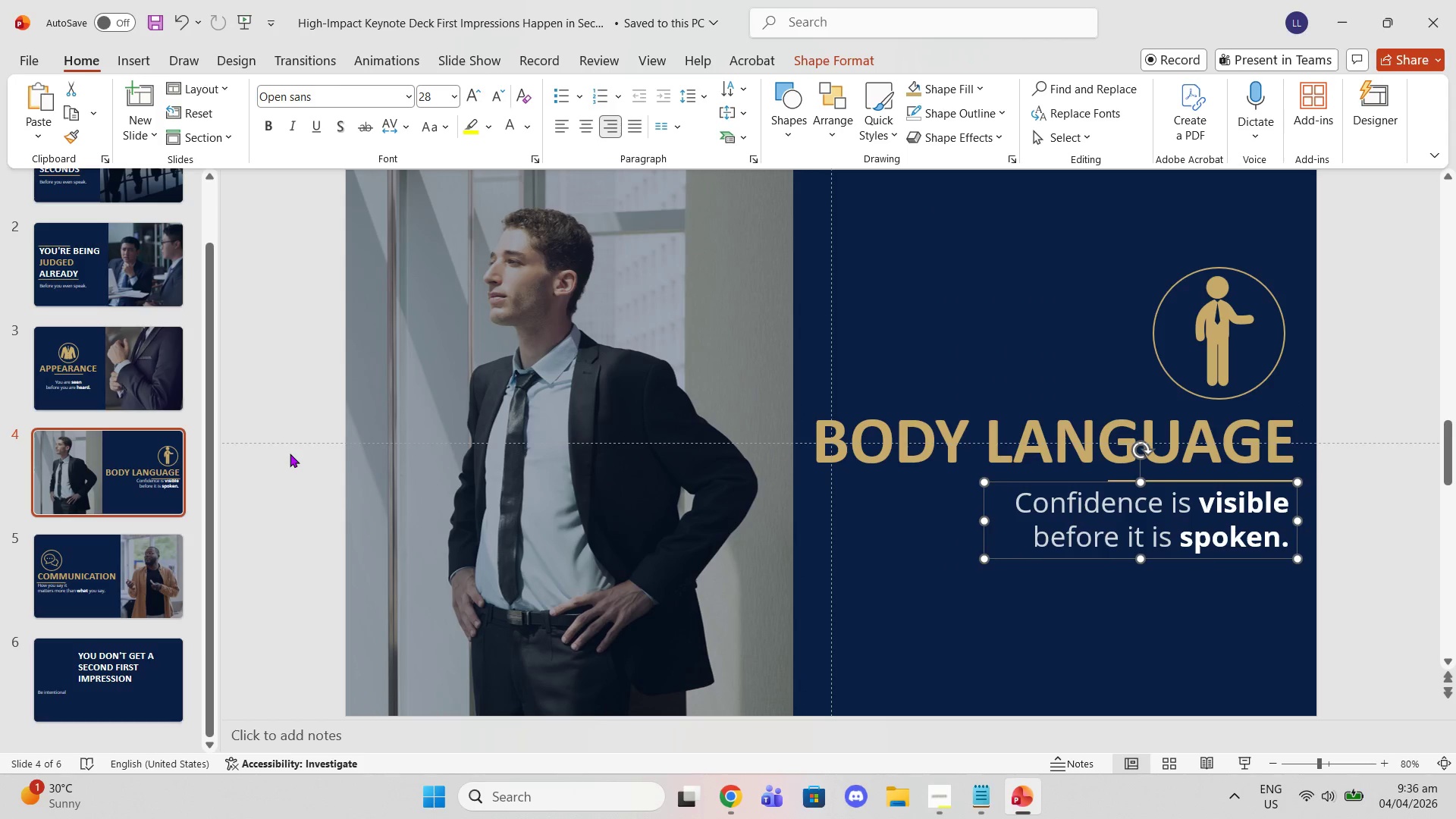 
left_click([127, 384])
 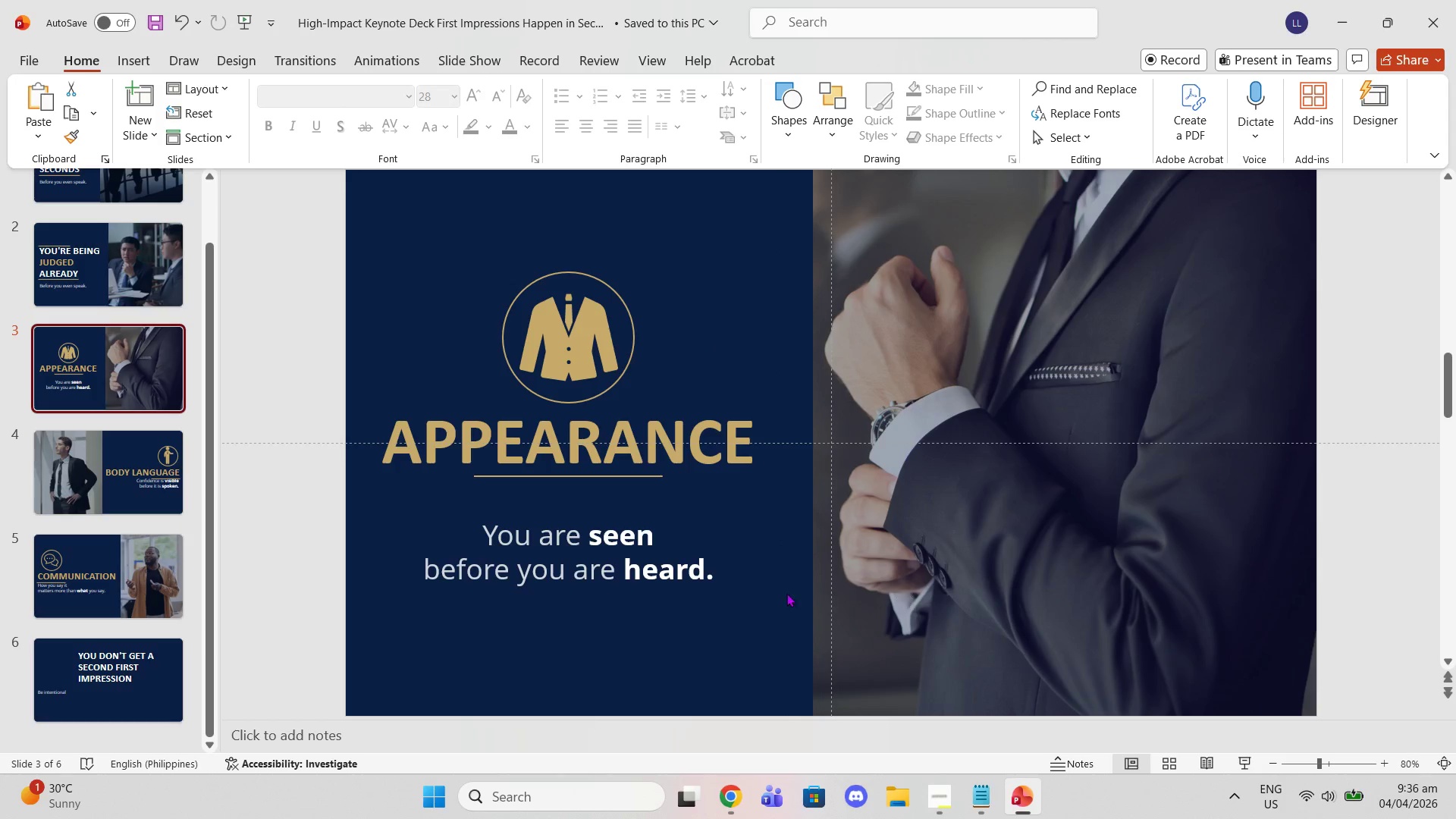 
left_click([696, 570])
 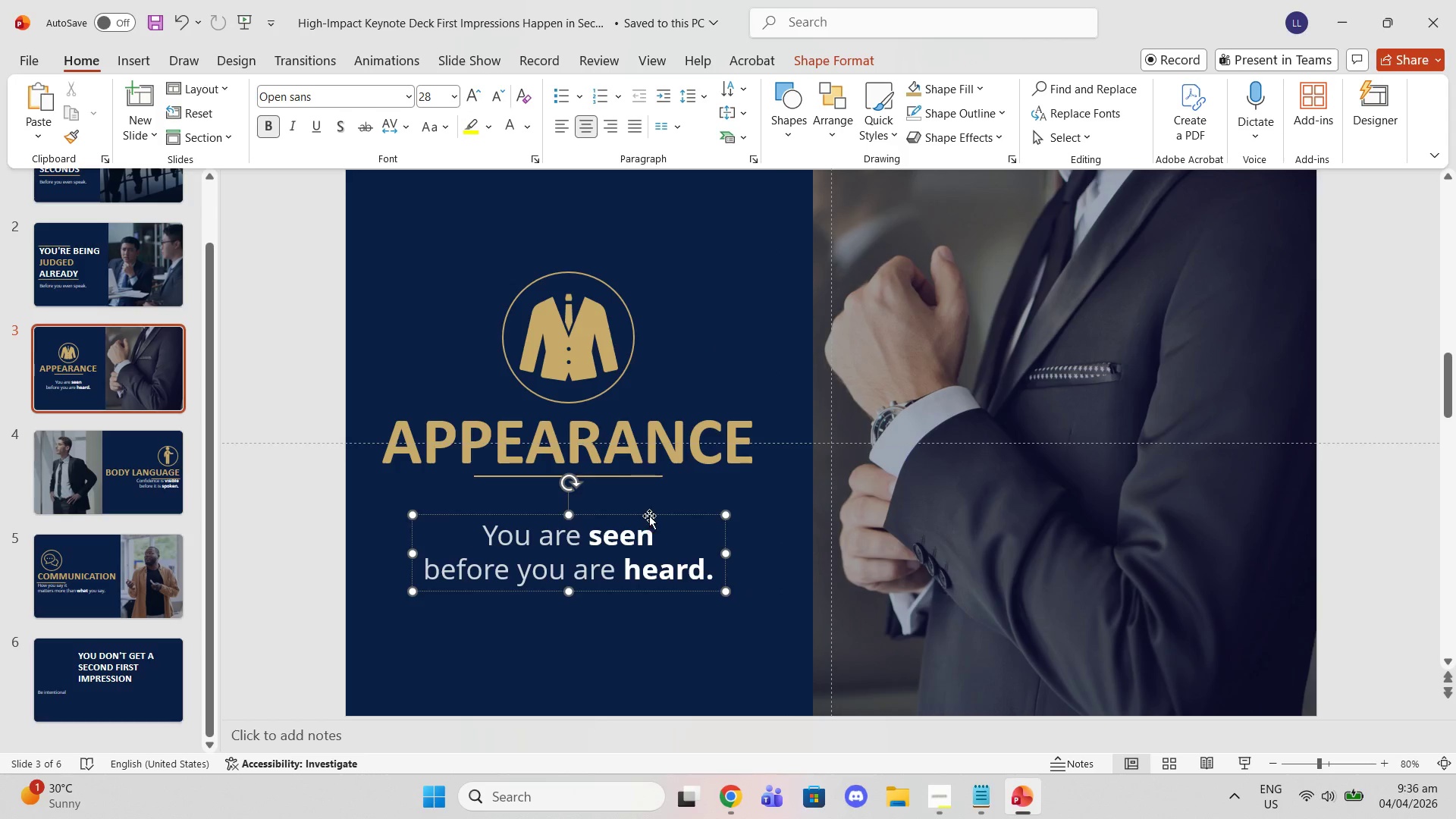 
left_click_drag(start_coordinate=[649, 514], to_coordinate=[651, 475])
 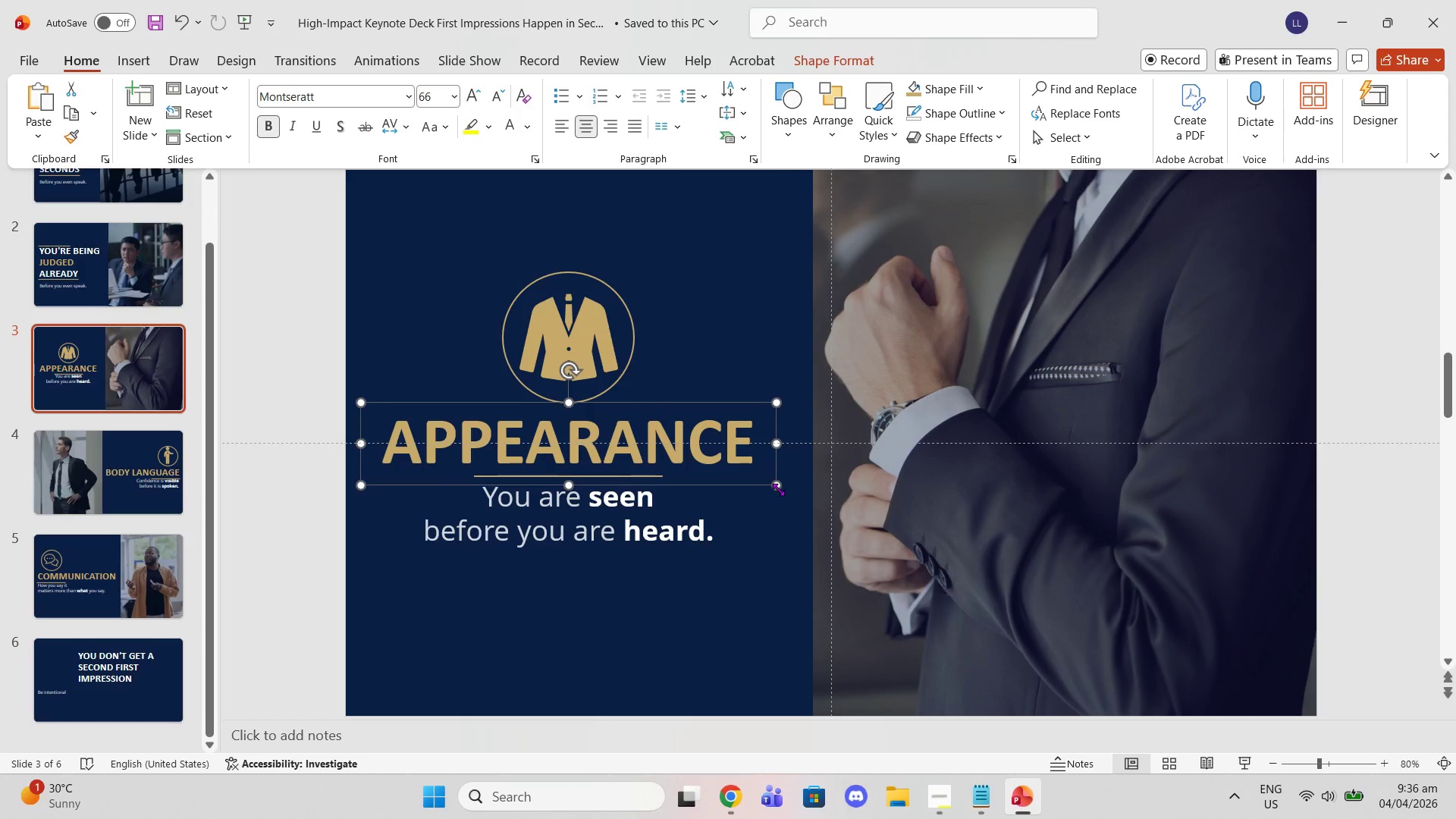 
left_click([692, 511])
 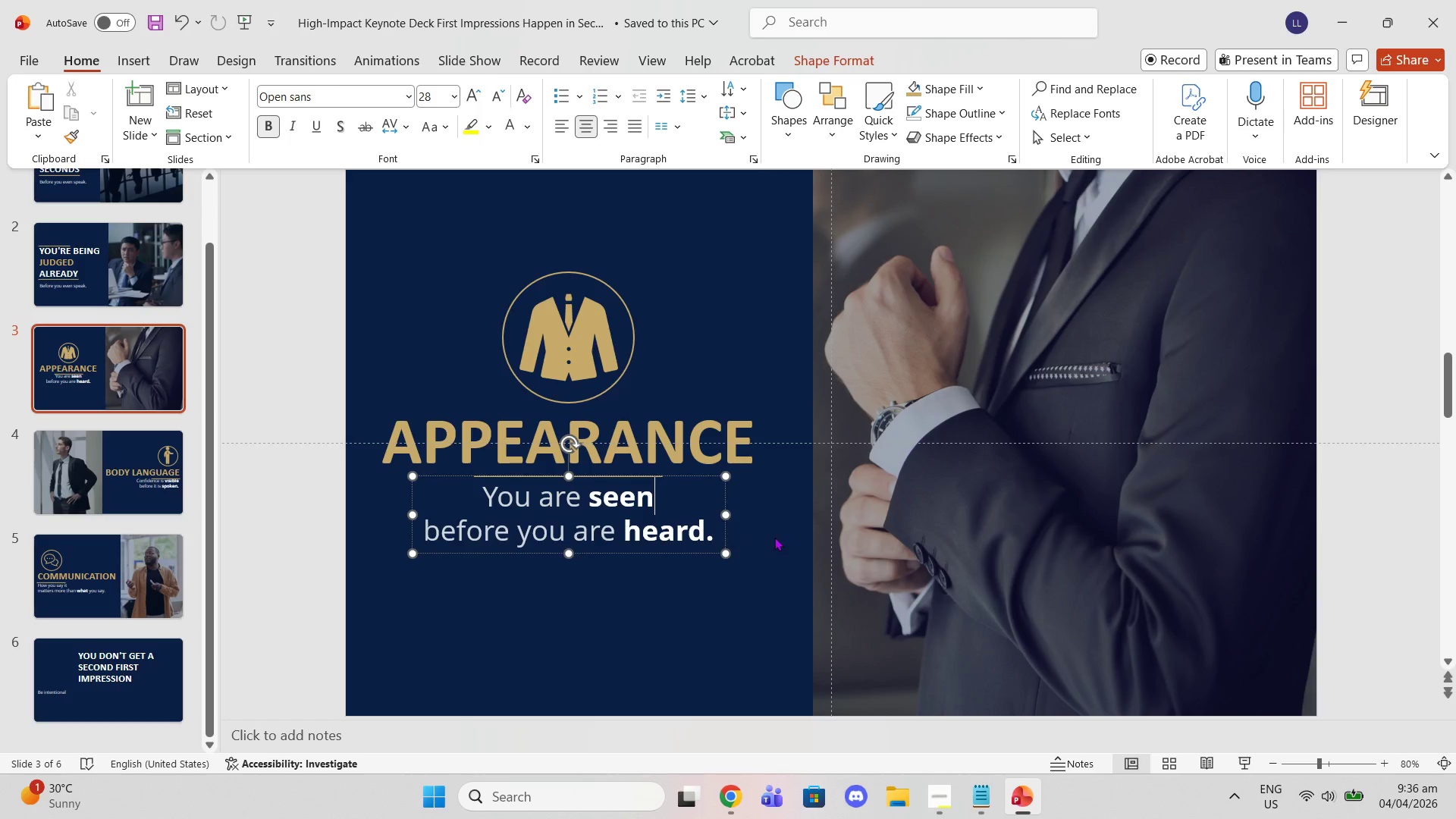 
left_click([780, 537])
 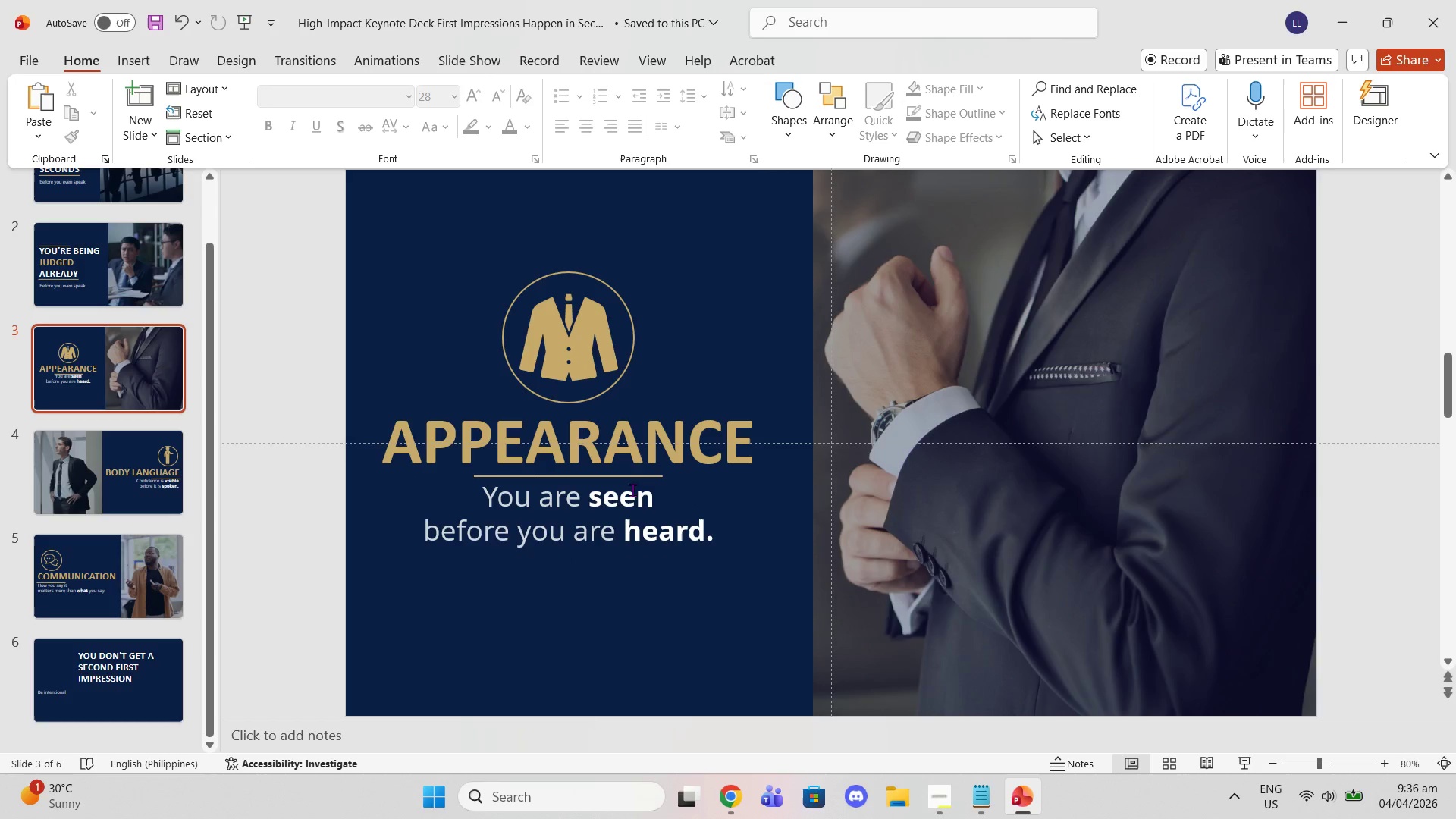 
left_click([642, 451])
 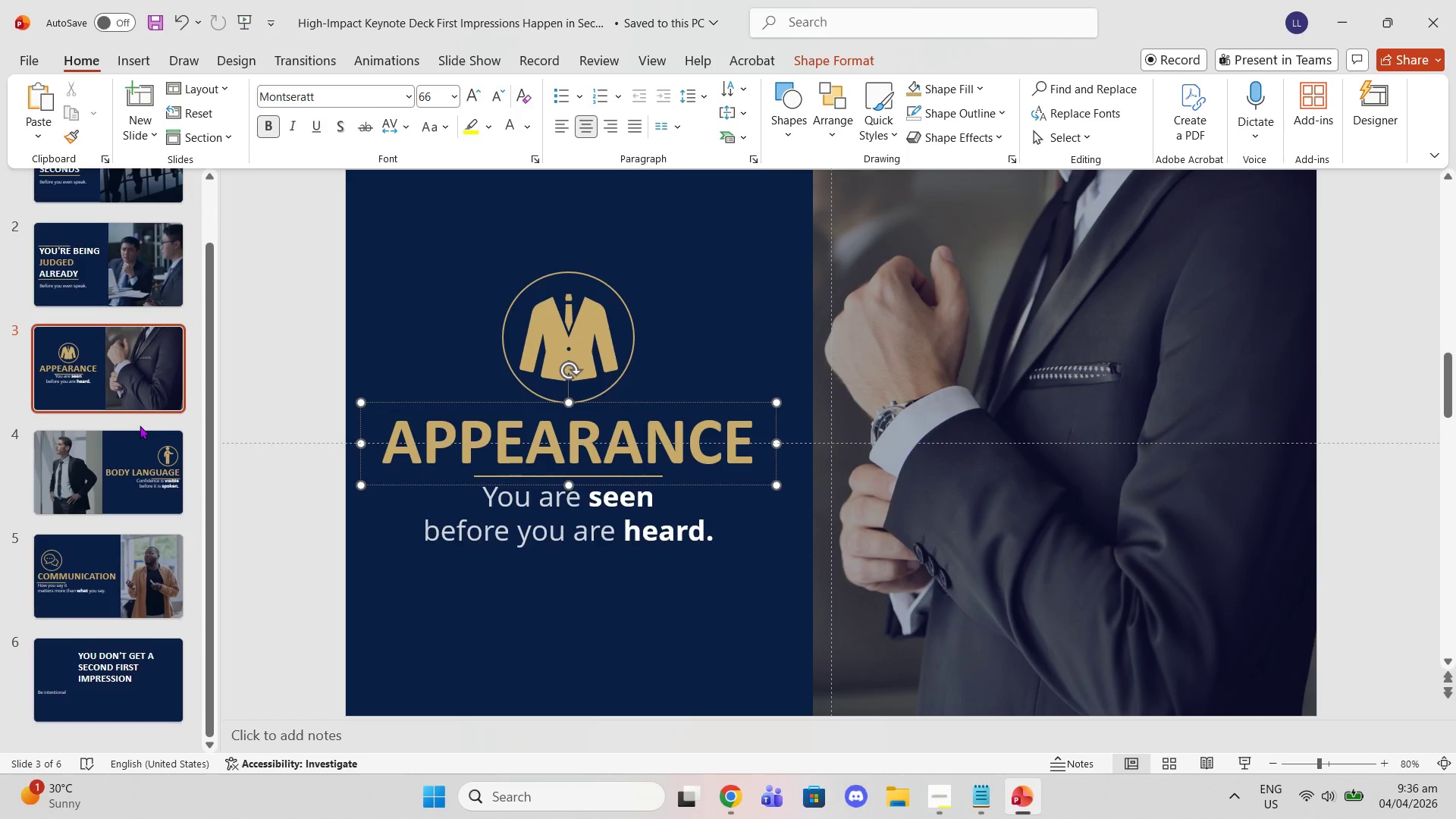 
left_click([155, 466])
 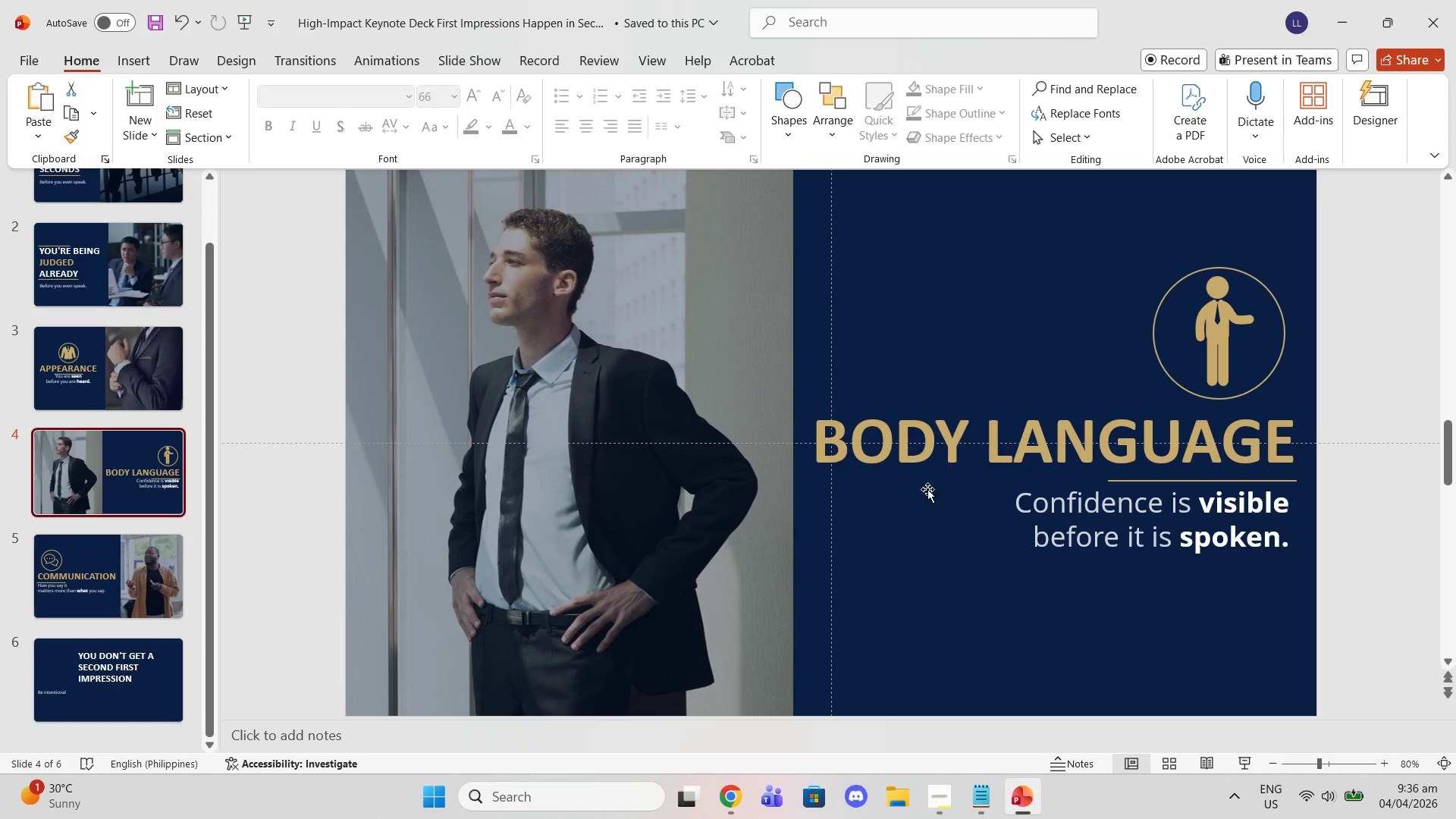 
left_click([985, 439])
 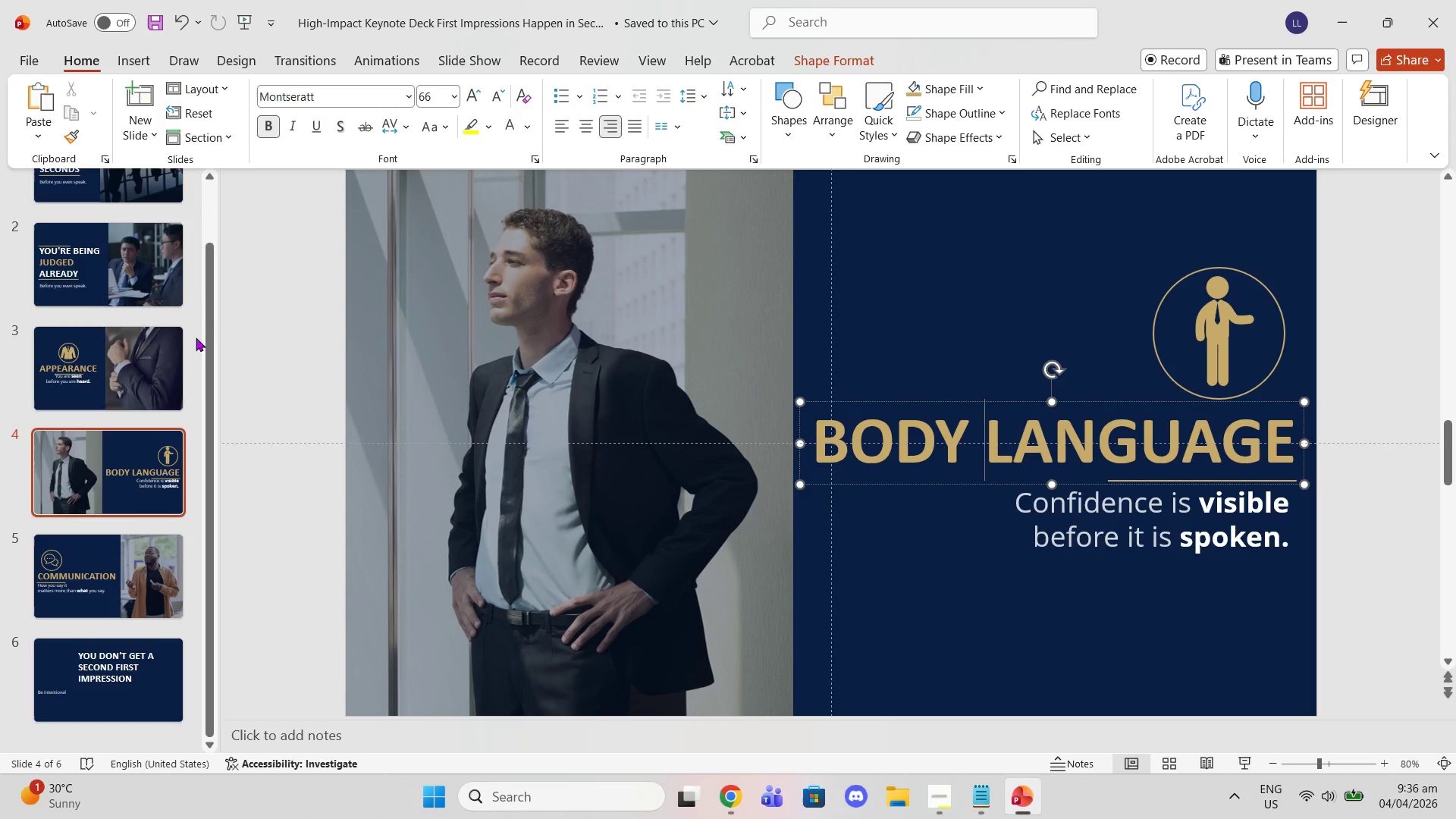 
left_click([141, 287])
 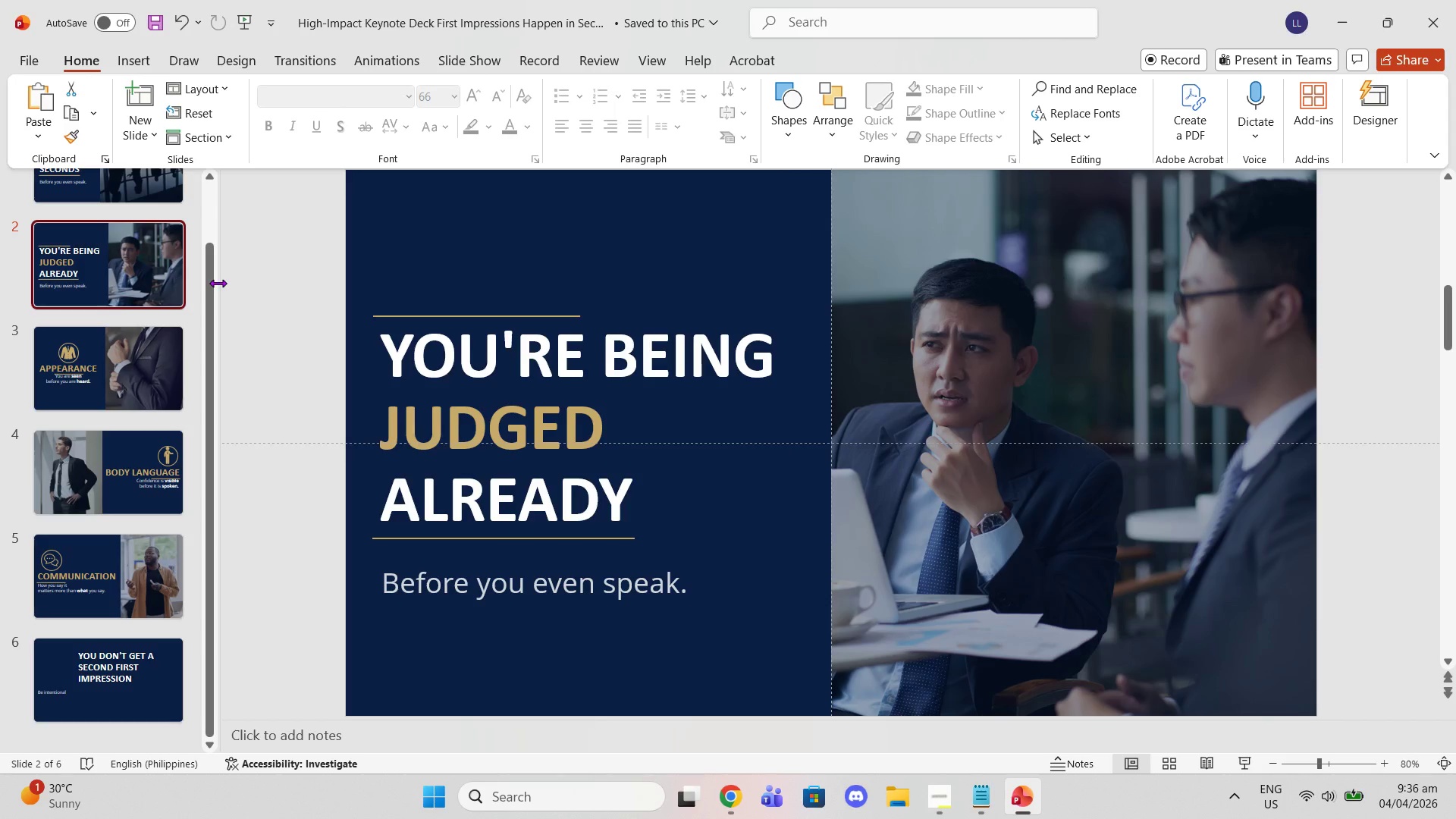 
scroll: coordinate [91, 362], scroll_direction: up, amount: 2.0
 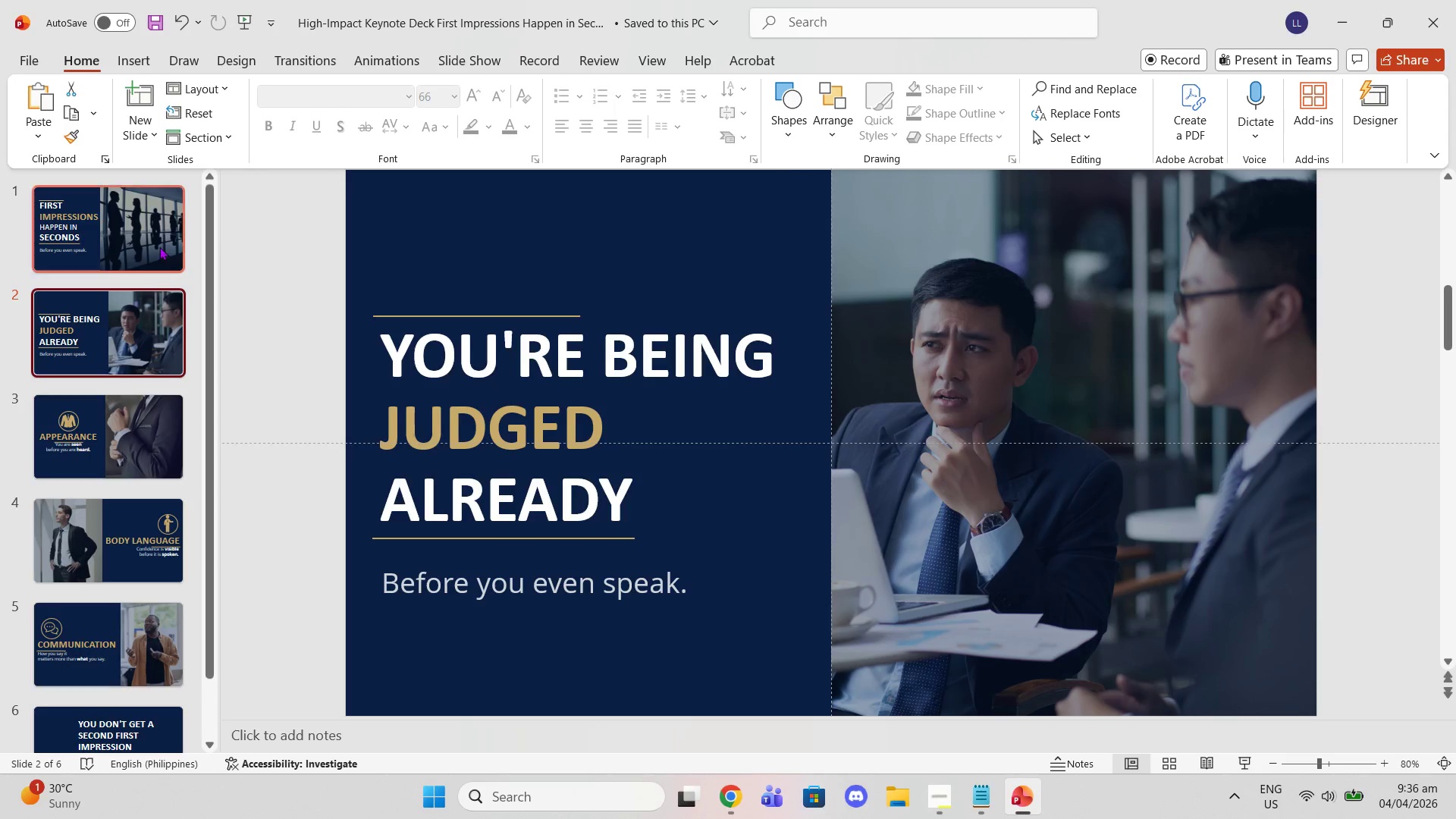 
left_click([159, 245])
 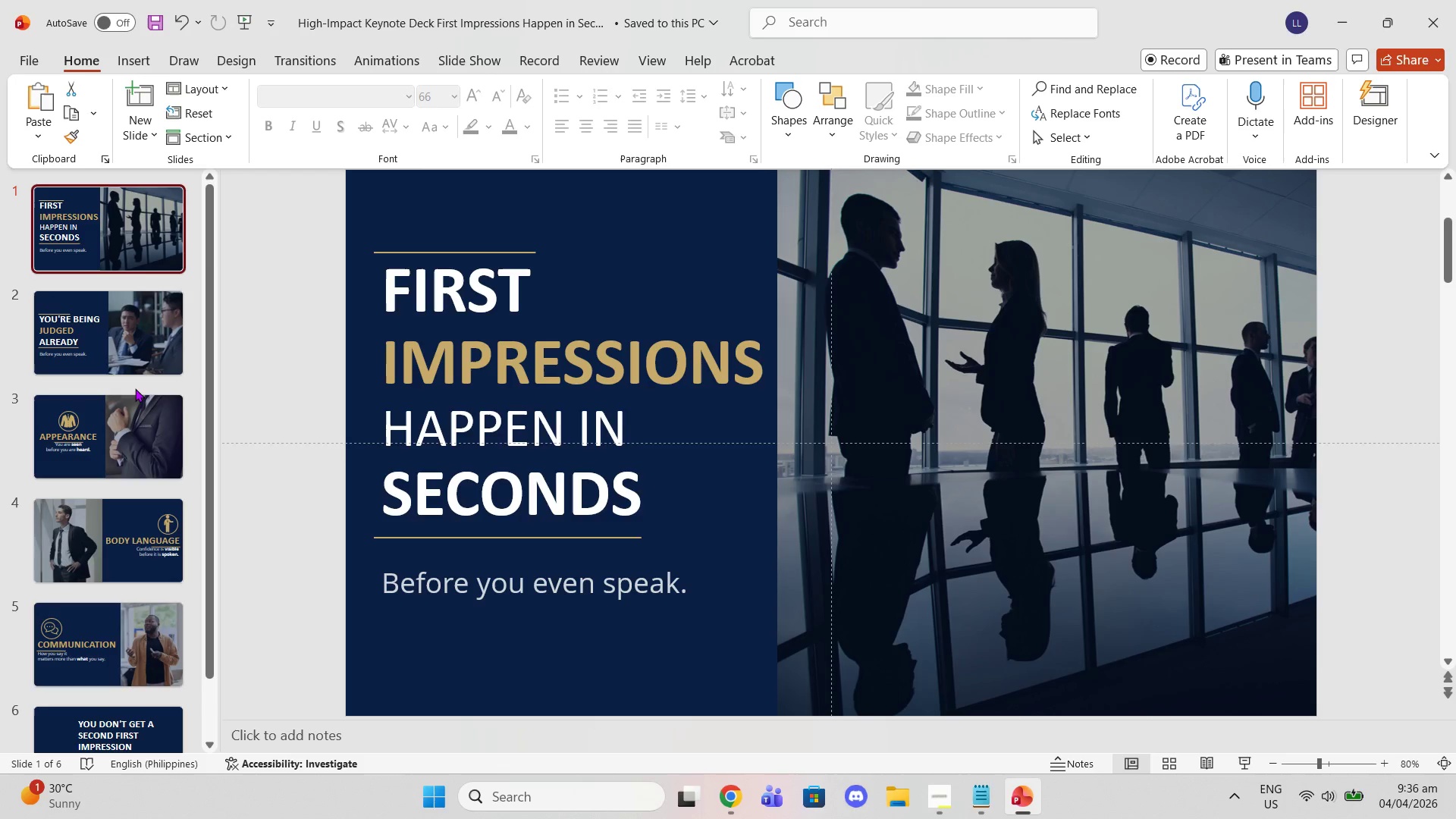 
left_click([92, 441])
 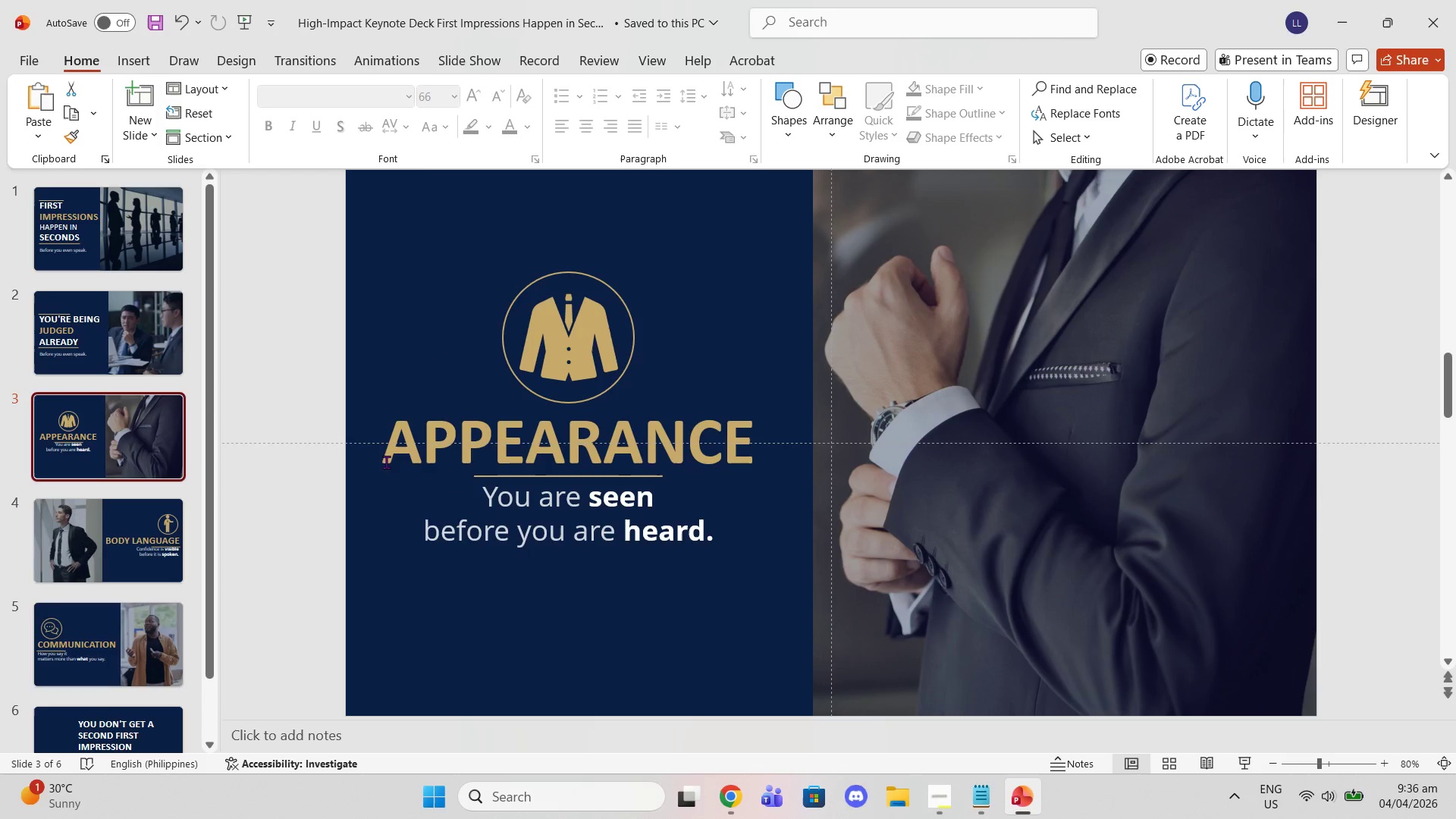 
left_click([491, 431])
 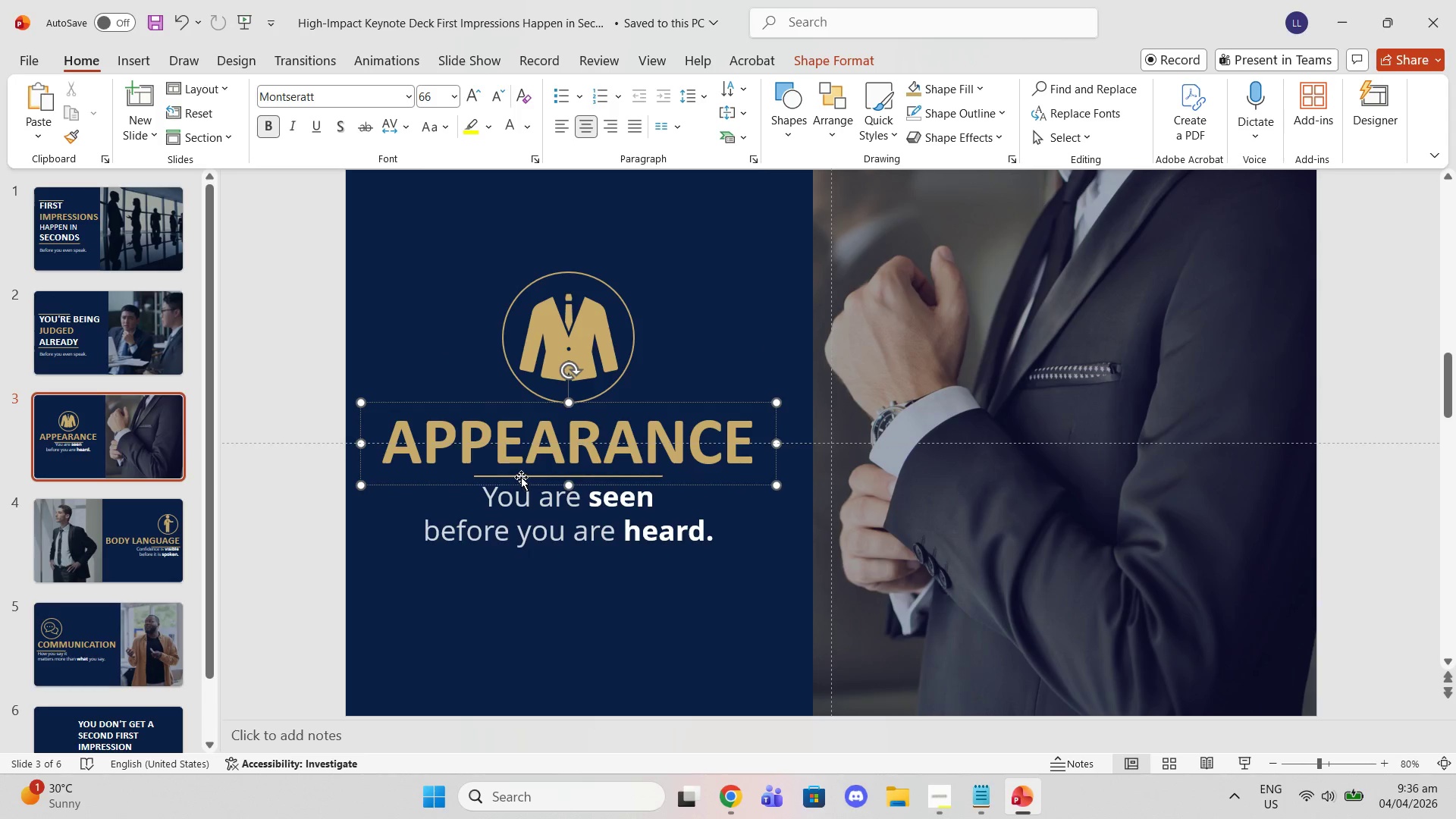 
left_click_drag(start_coordinate=[519, 474], to_coordinate=[519, 482])
 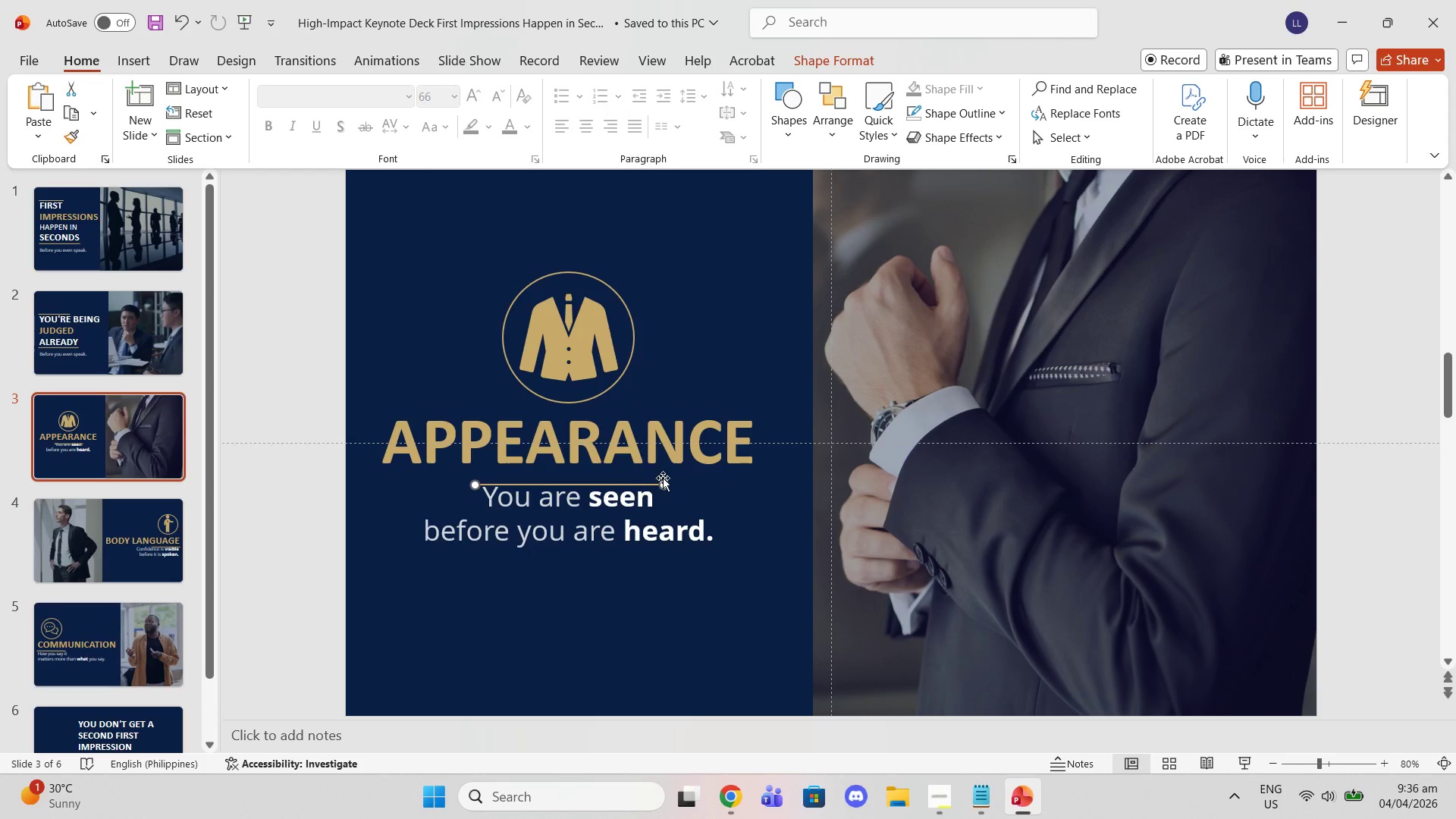 
left_click([661, 469])
 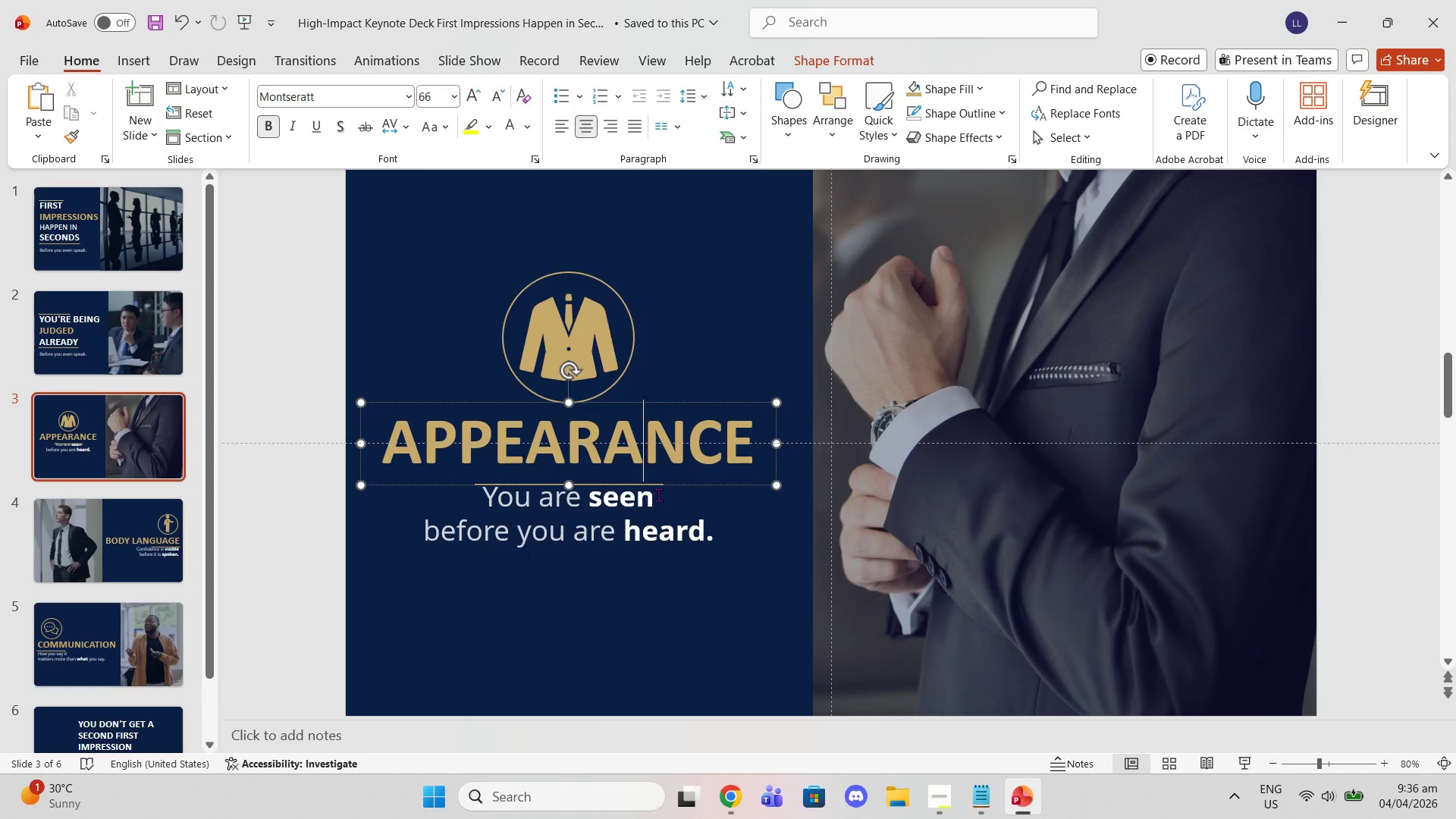 
left_click([654, 510])
 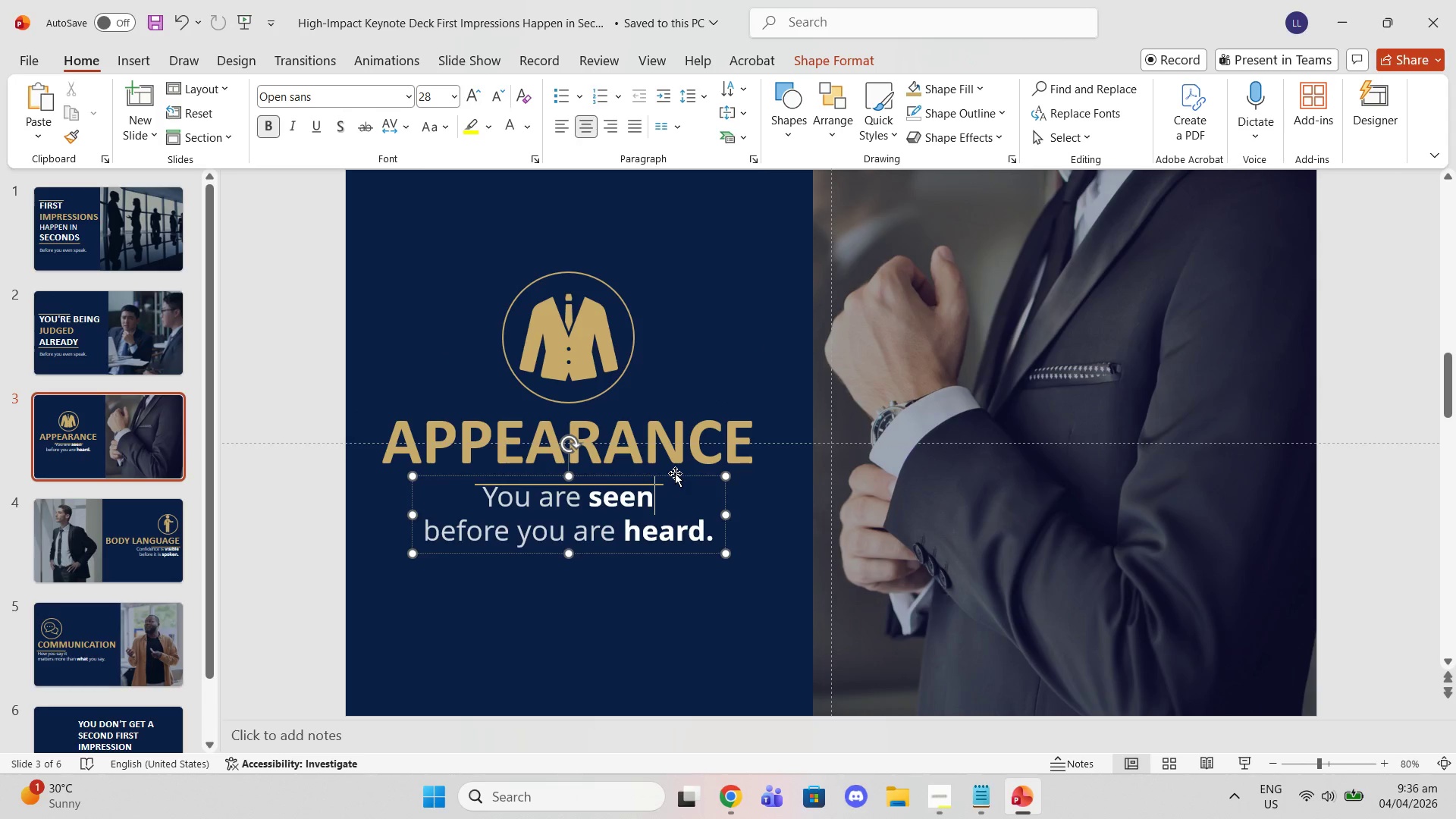 
left_click_drag(start_coordinate=[675, 473], to_coordinate=[675, 484])
 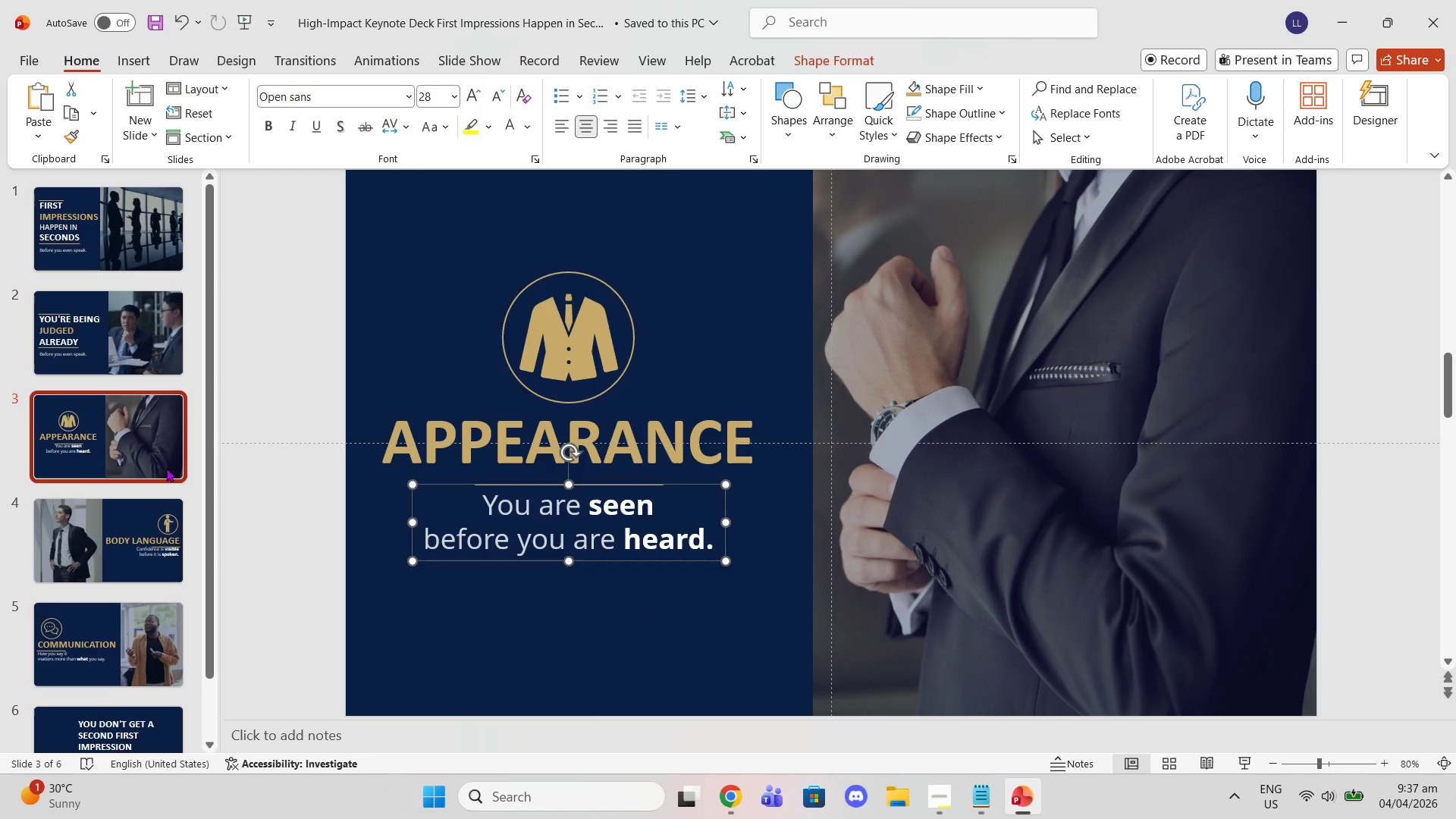 
left_click([121, 513])
 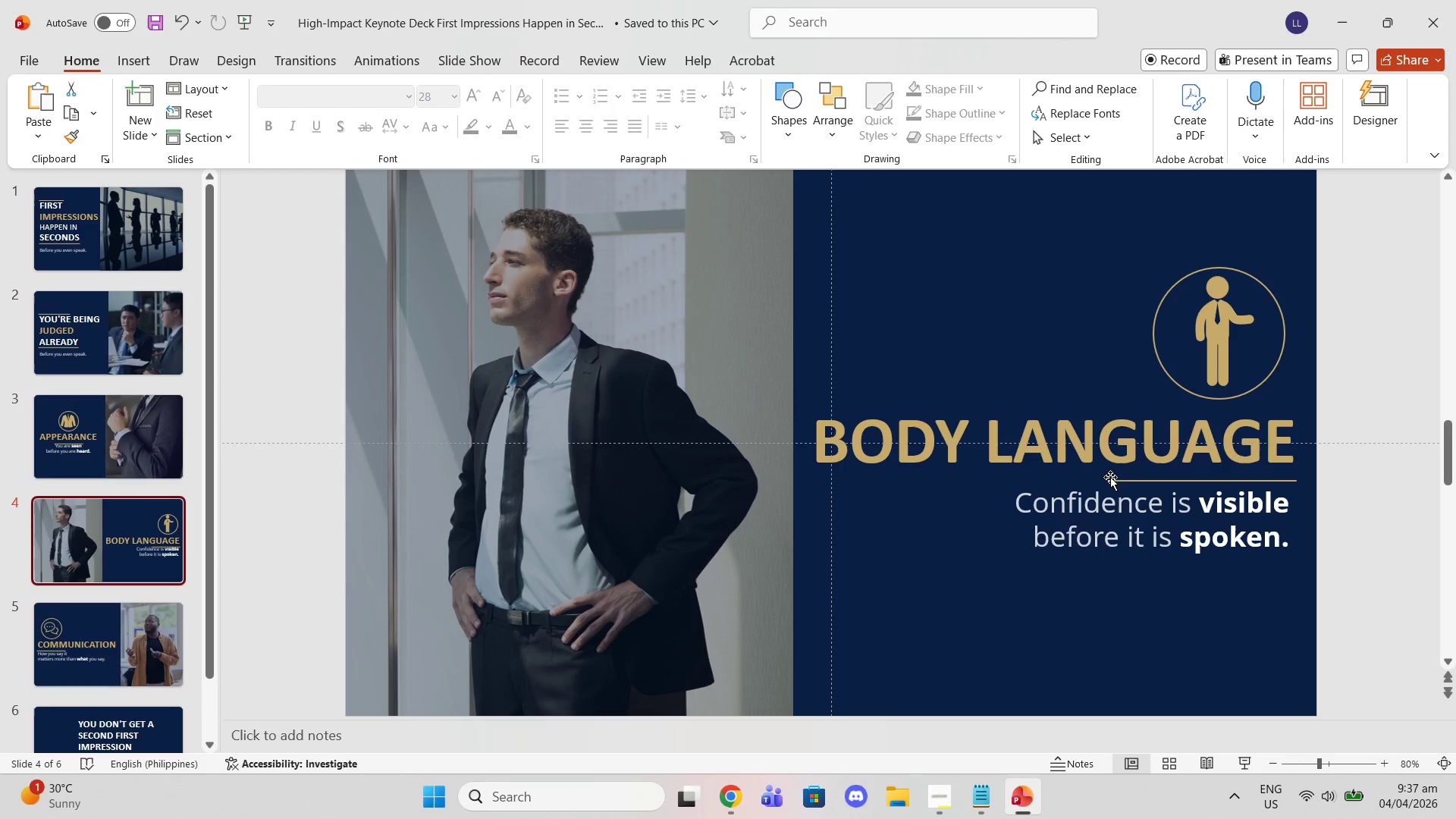 
left_click([1107, 487])
 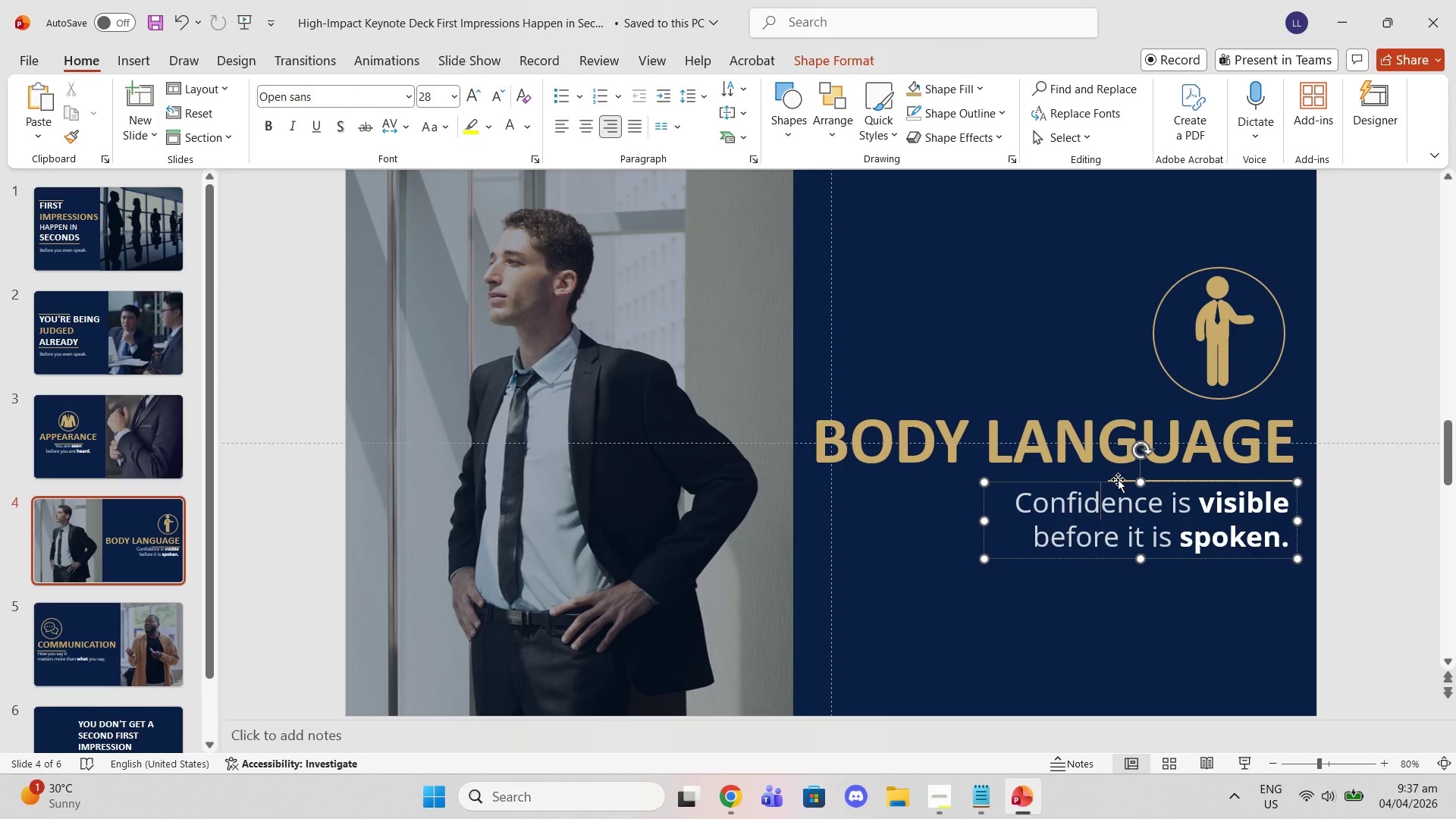 
left_click([1118, 479])
 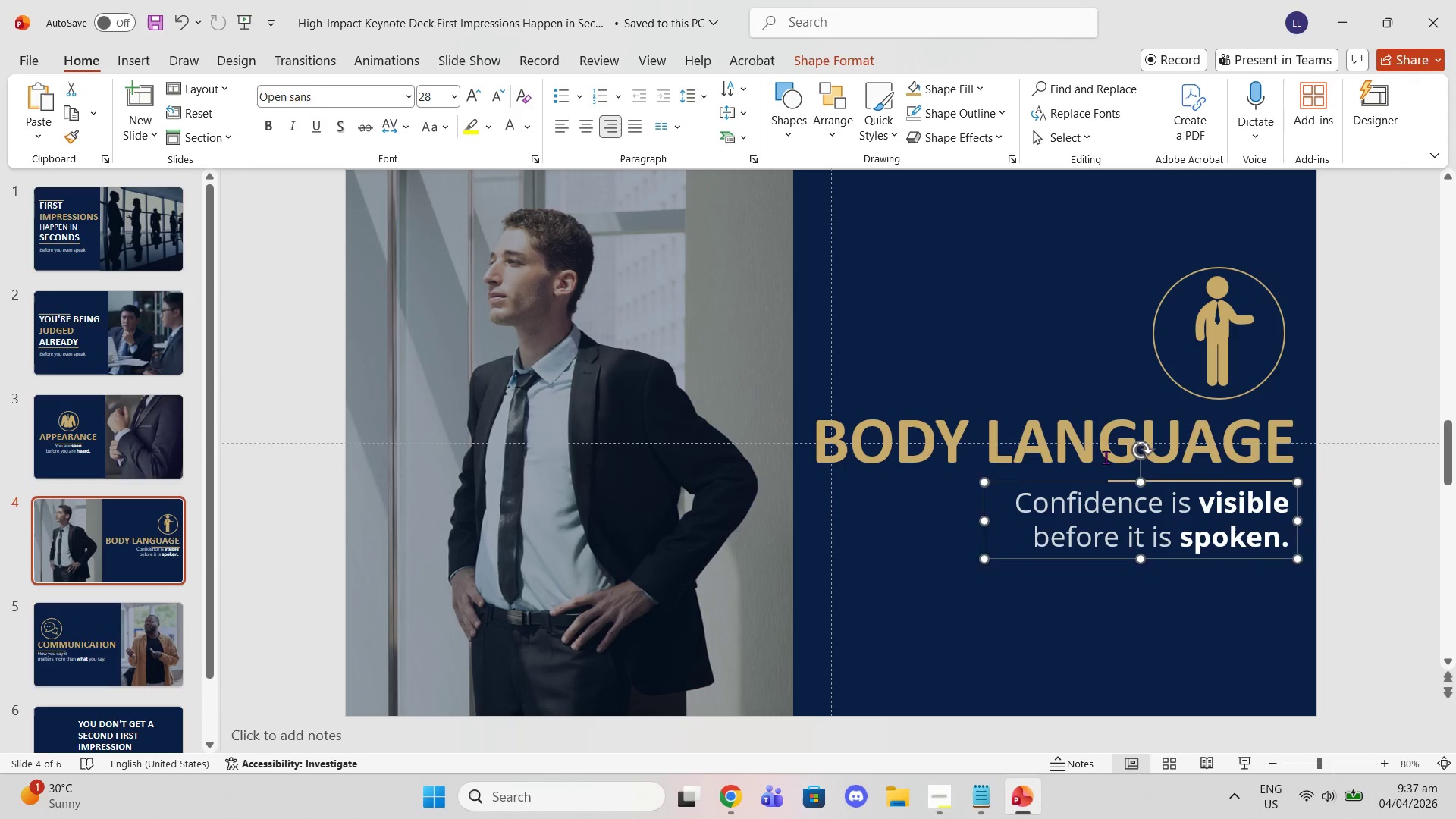 
double_click([1106, 457])
 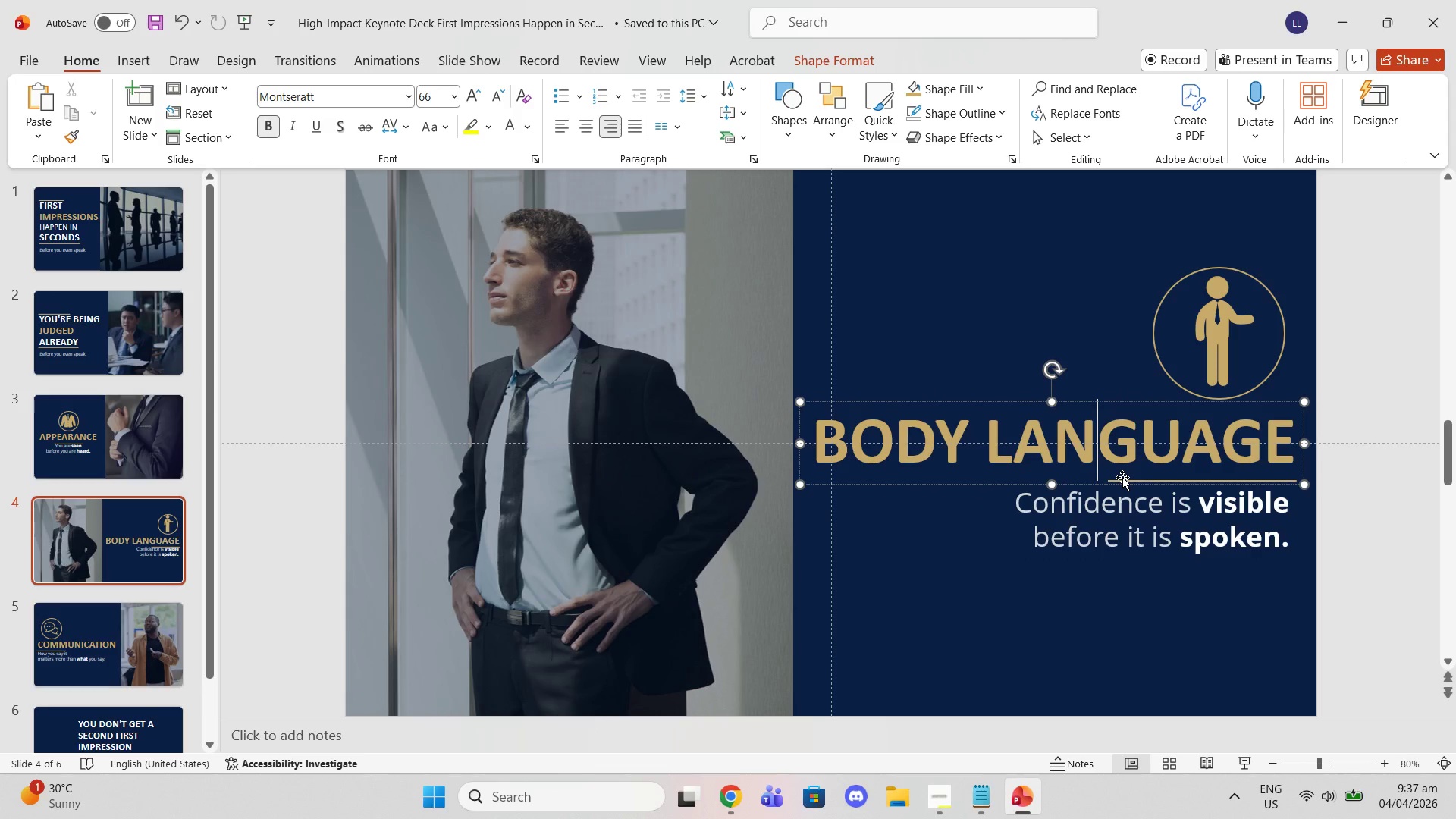 
left_click([1122, 477])
 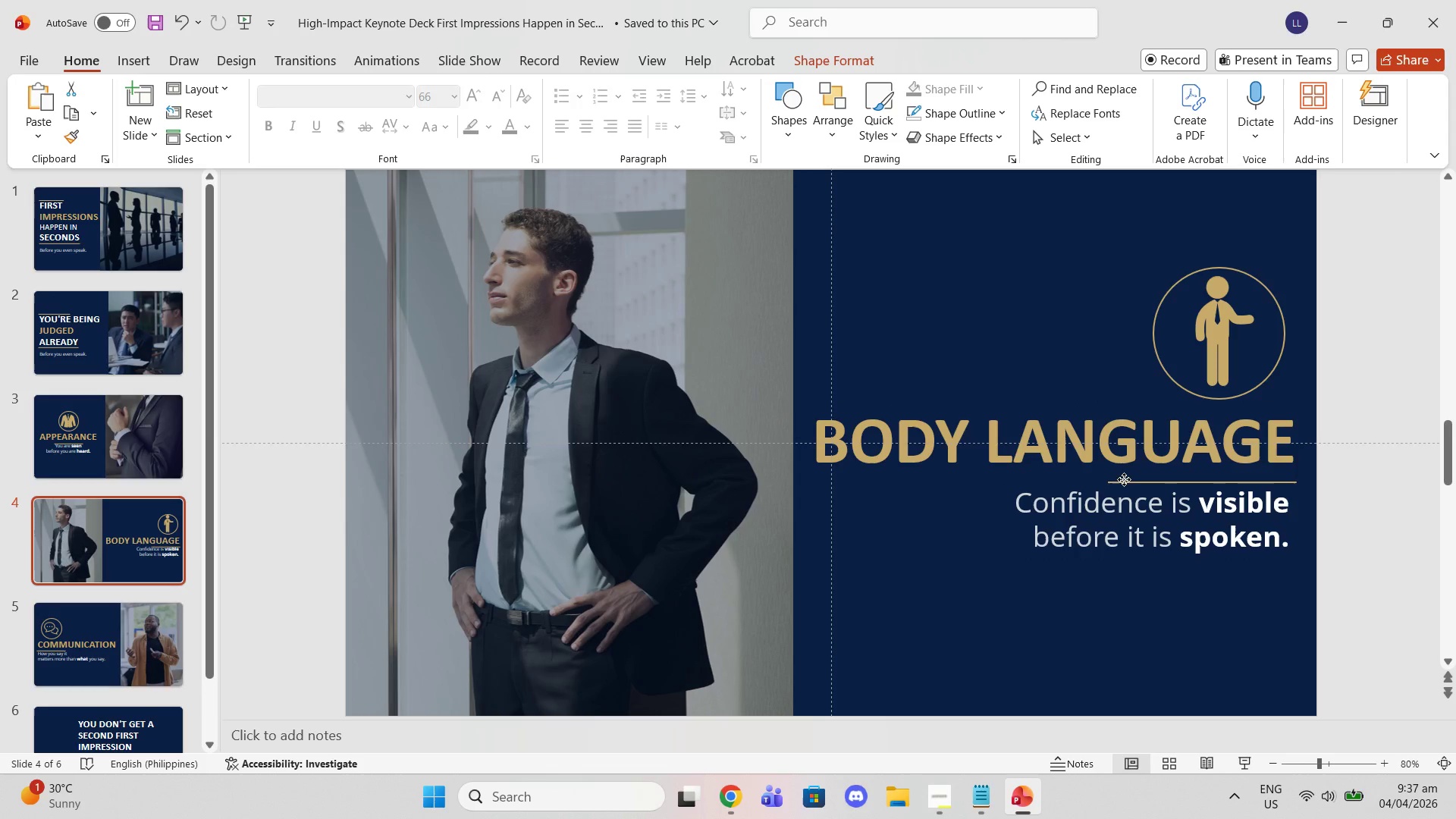 
left_click([1109, 452])
 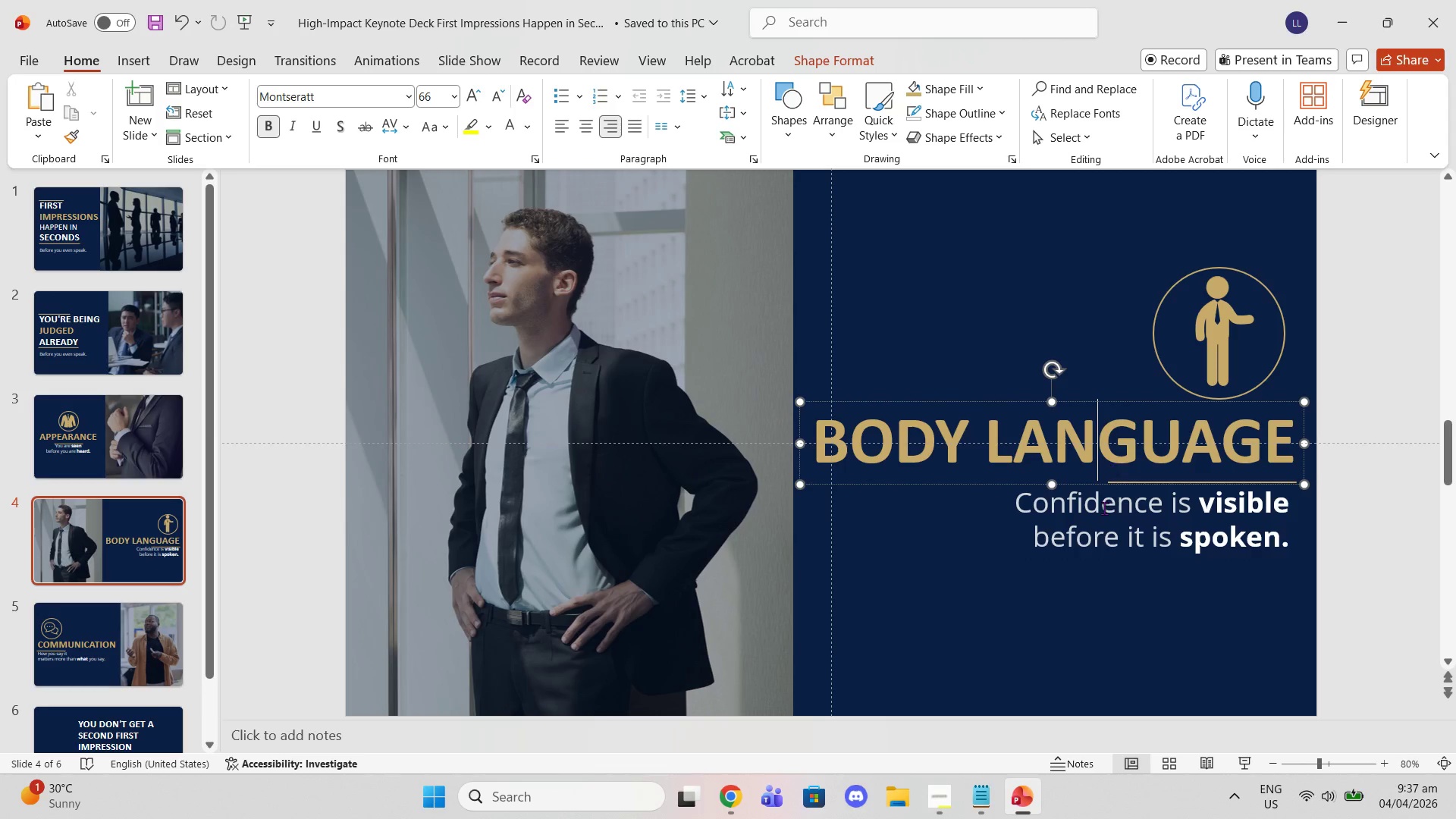 
left_click([1100, 521])
 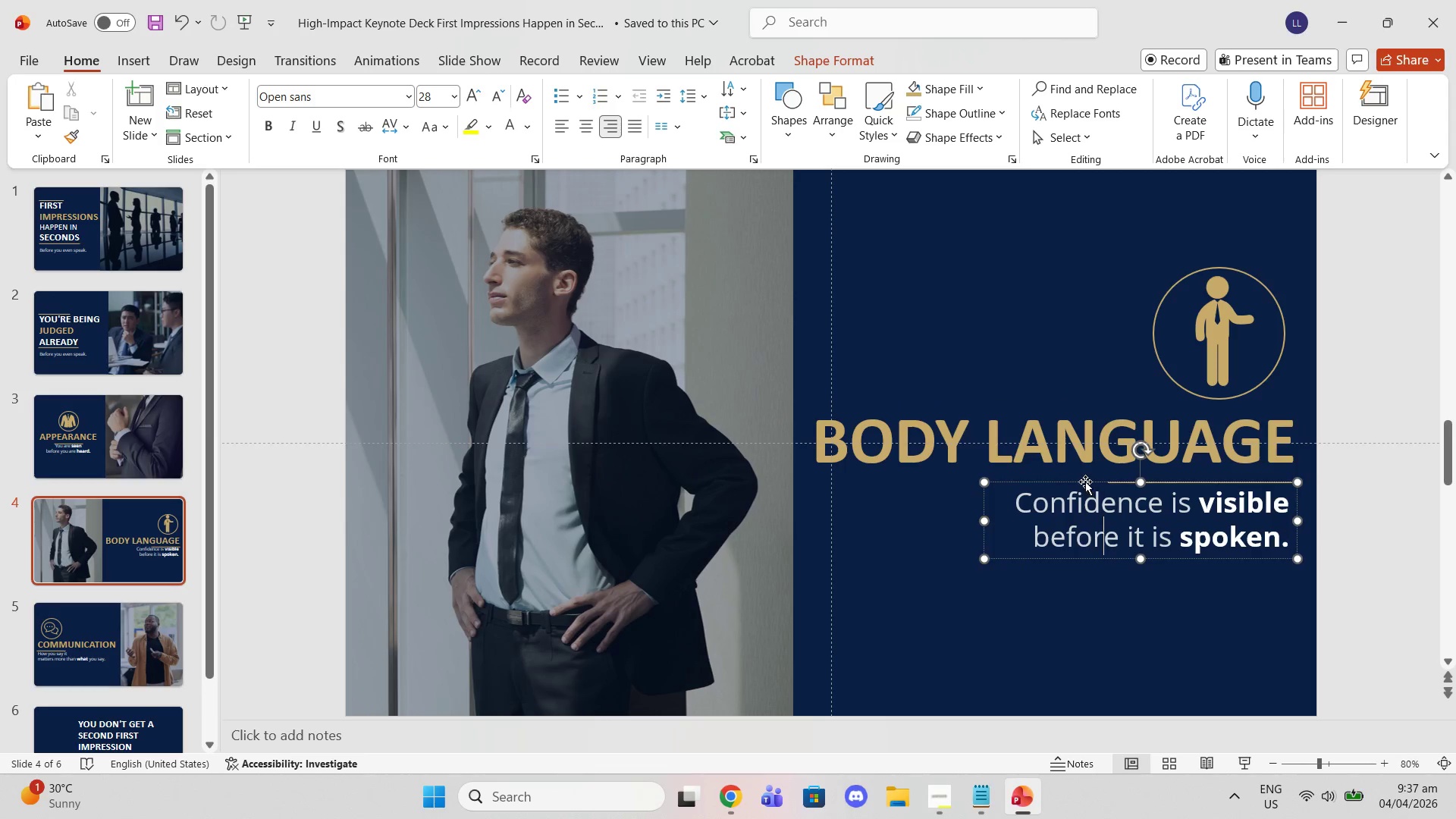 
left_click_drag(start_coordinate=[1084, 479], to_coordinate=[1080, 480])
 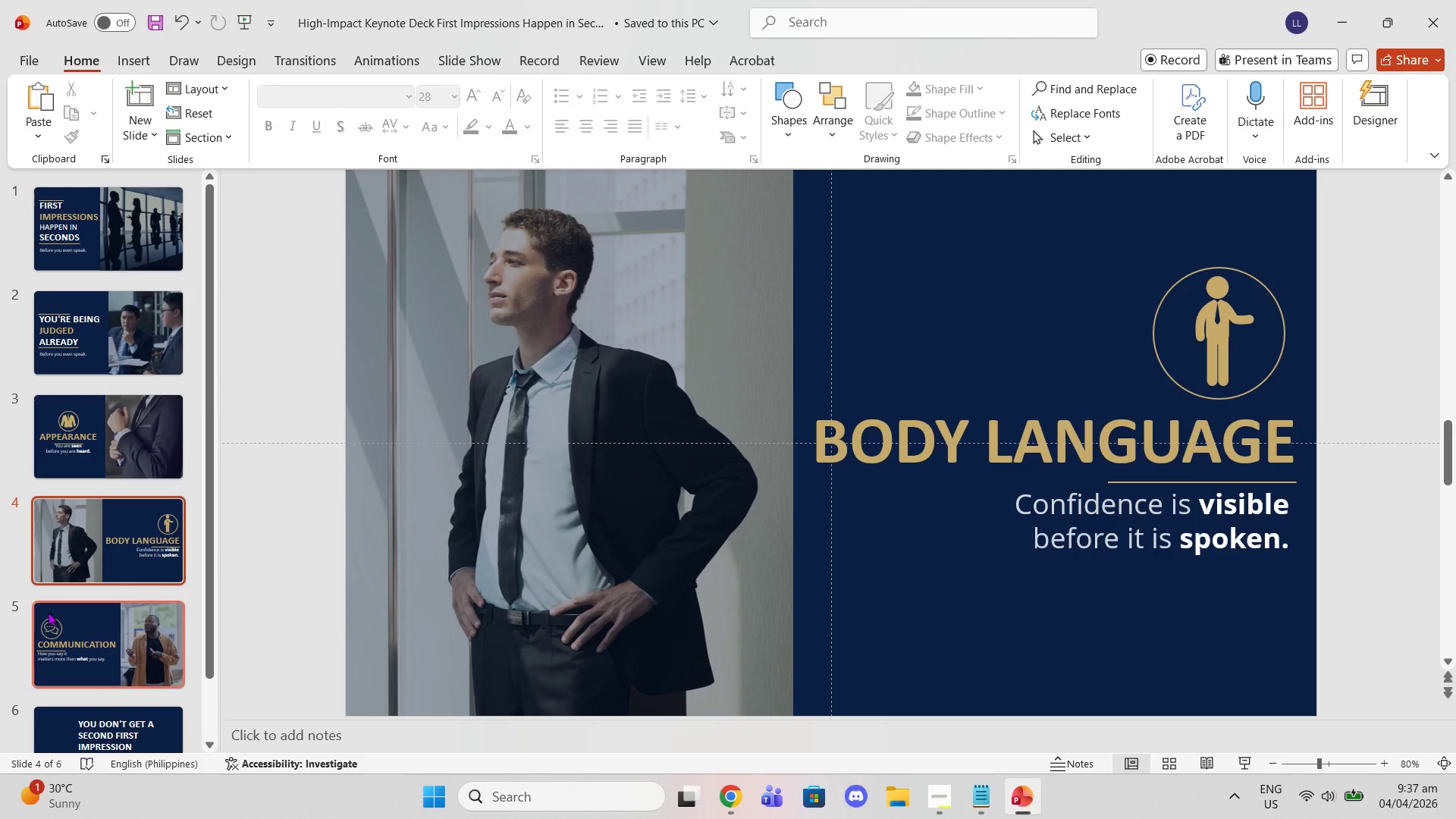 
left_click([68, 654])
 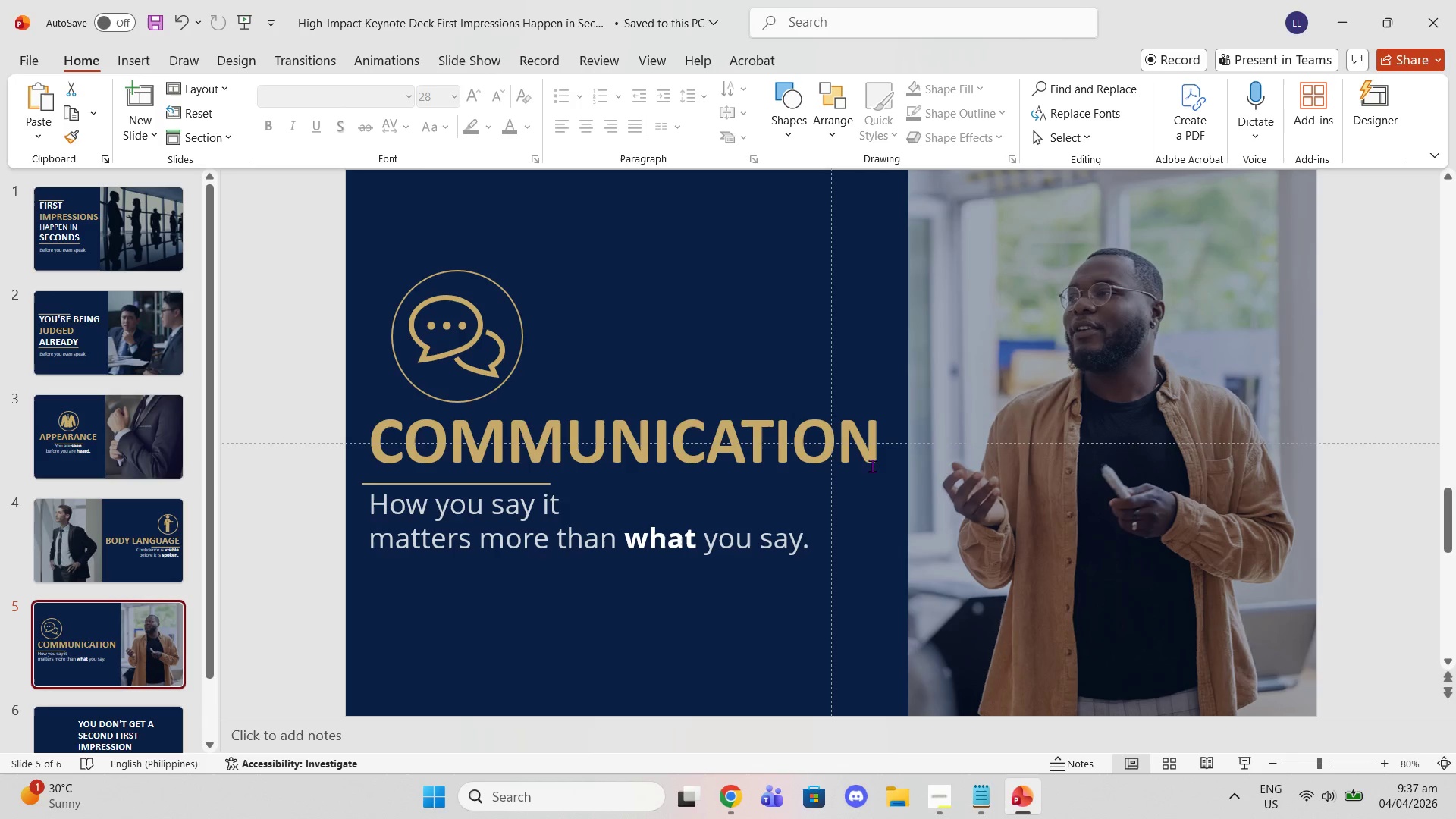 
left_click([652, 443])
 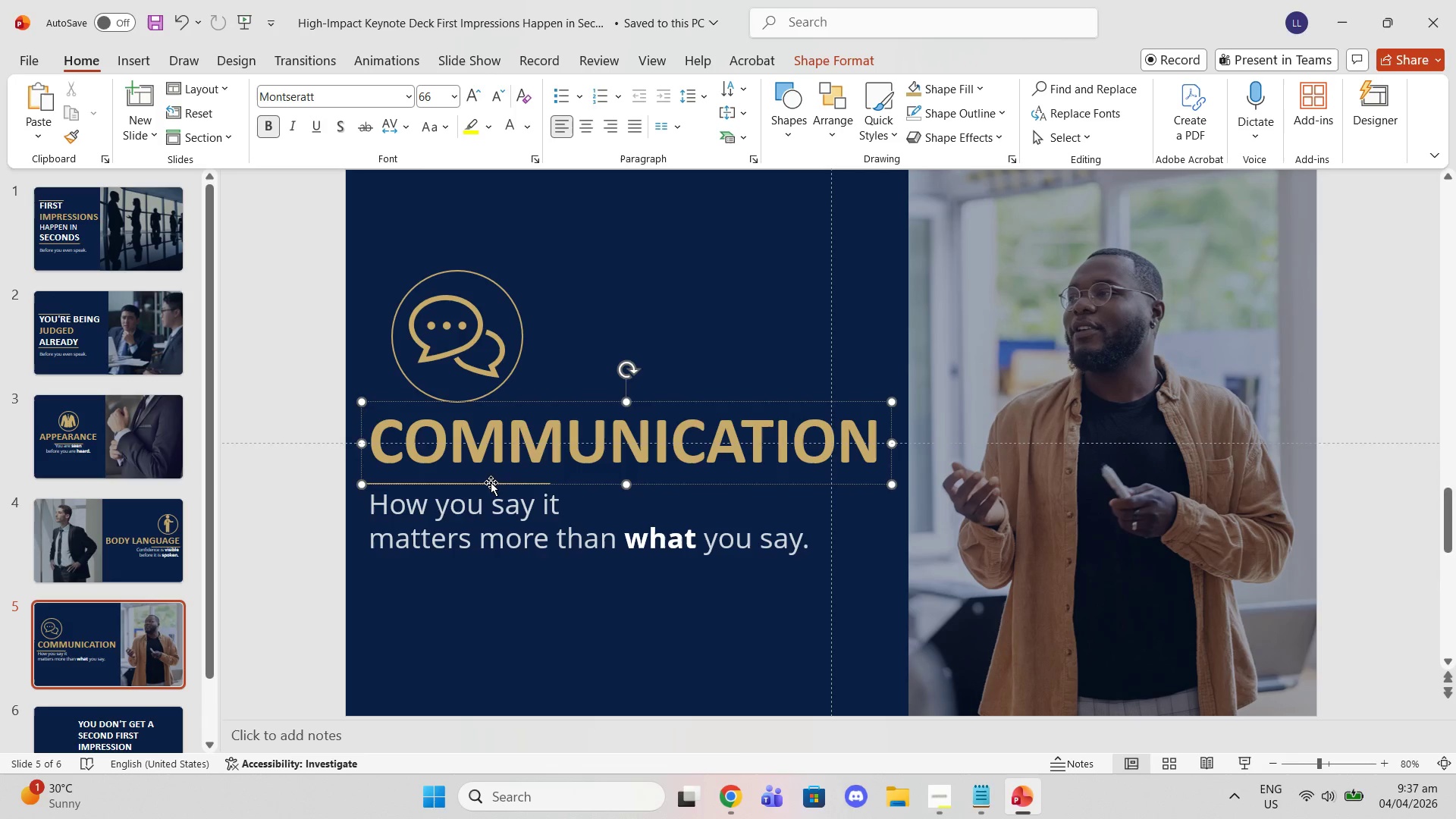 
left_click([487, 498])
 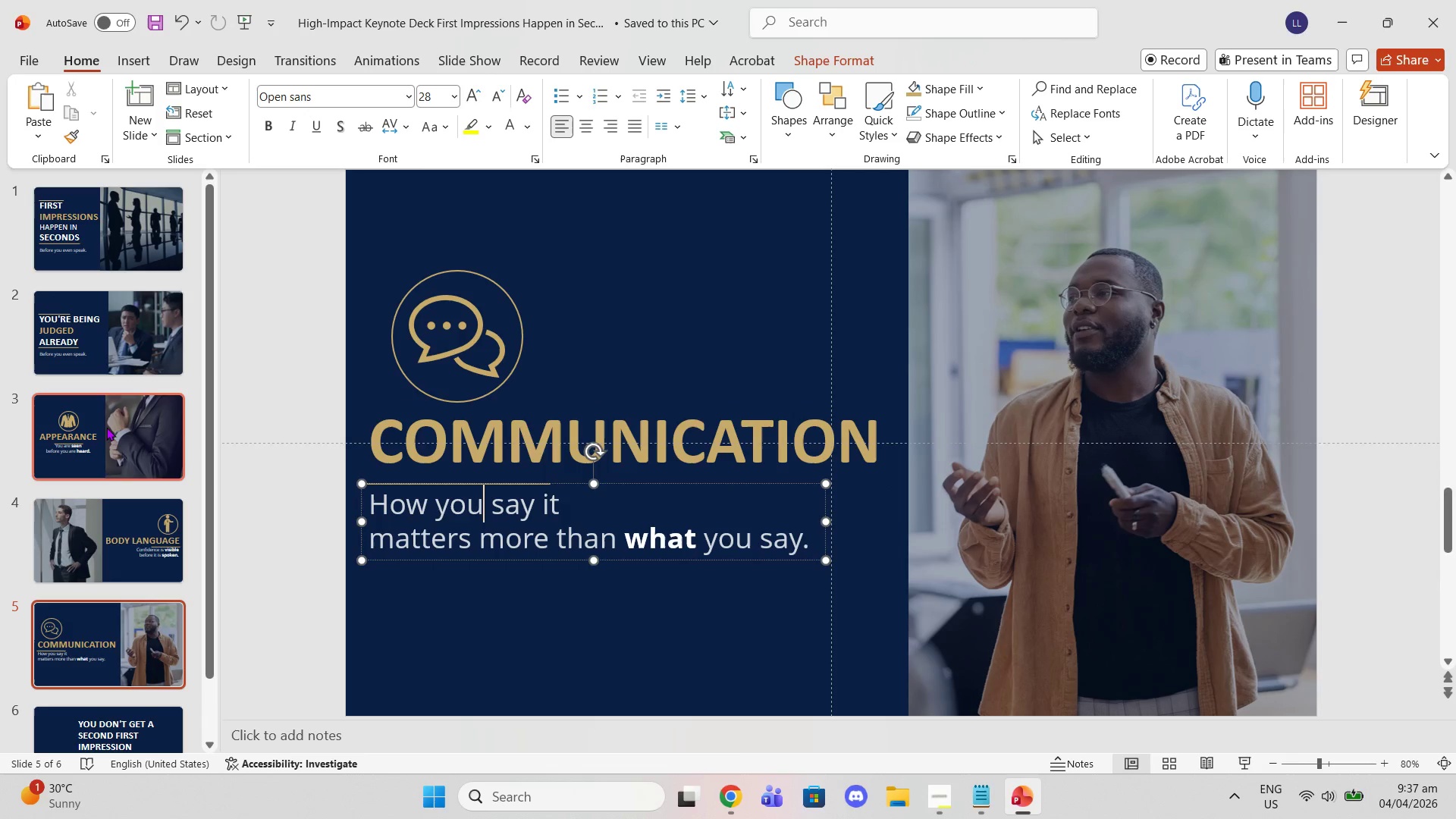 
left_click([87, 405])
 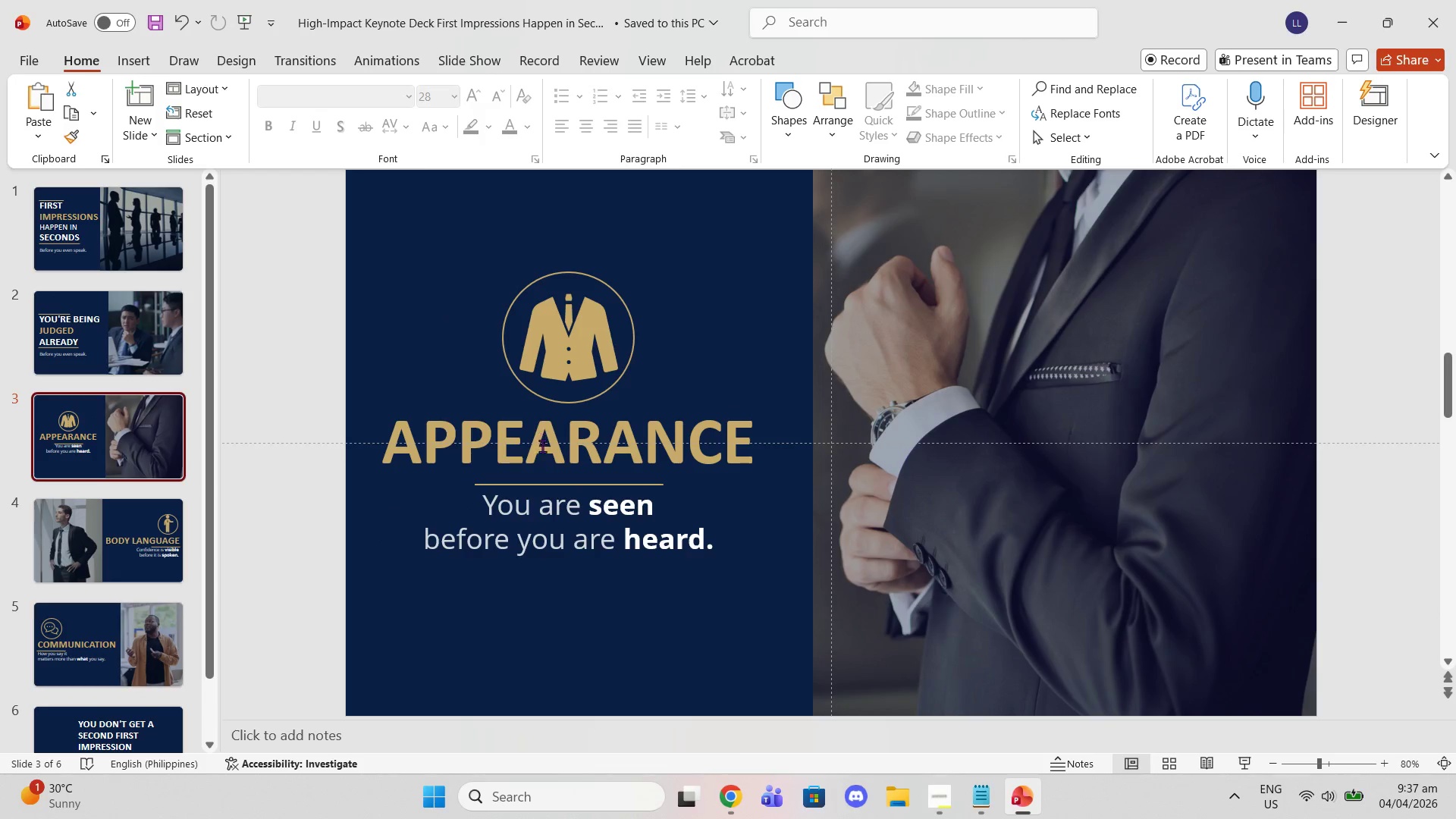 
left_click([541, 466])
 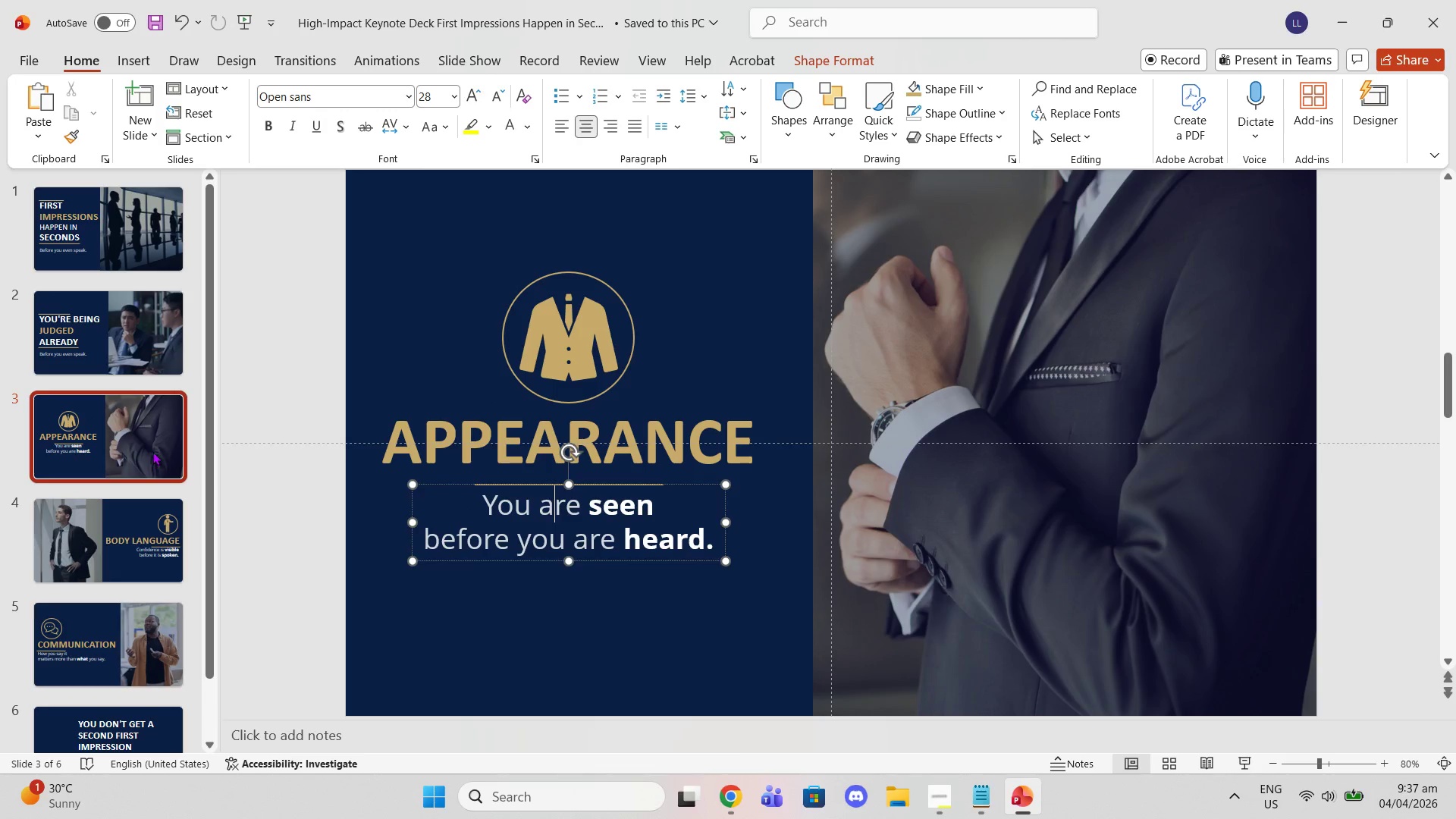 
left_click([108, 354])
 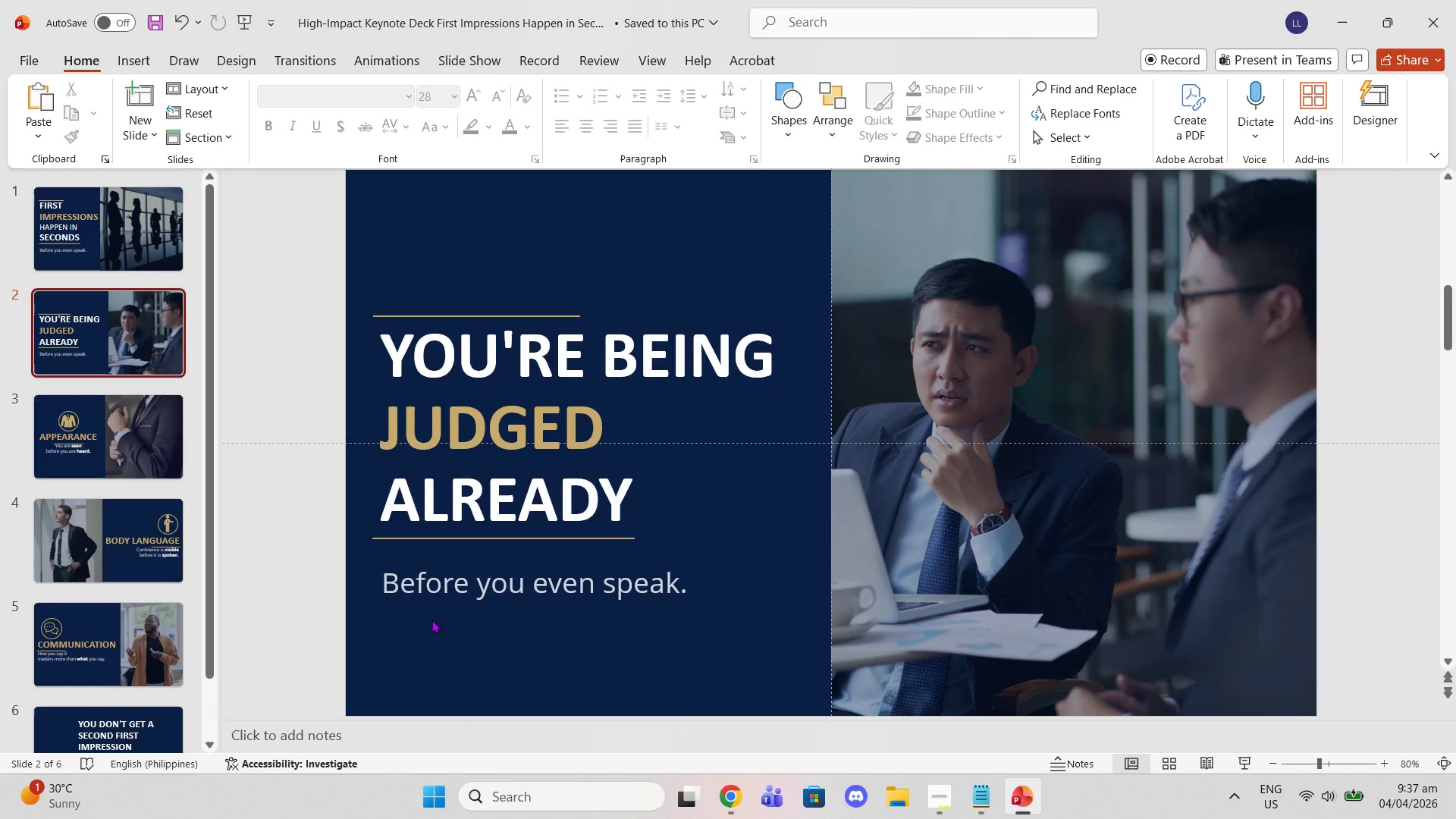 
double_click([431, 582])
 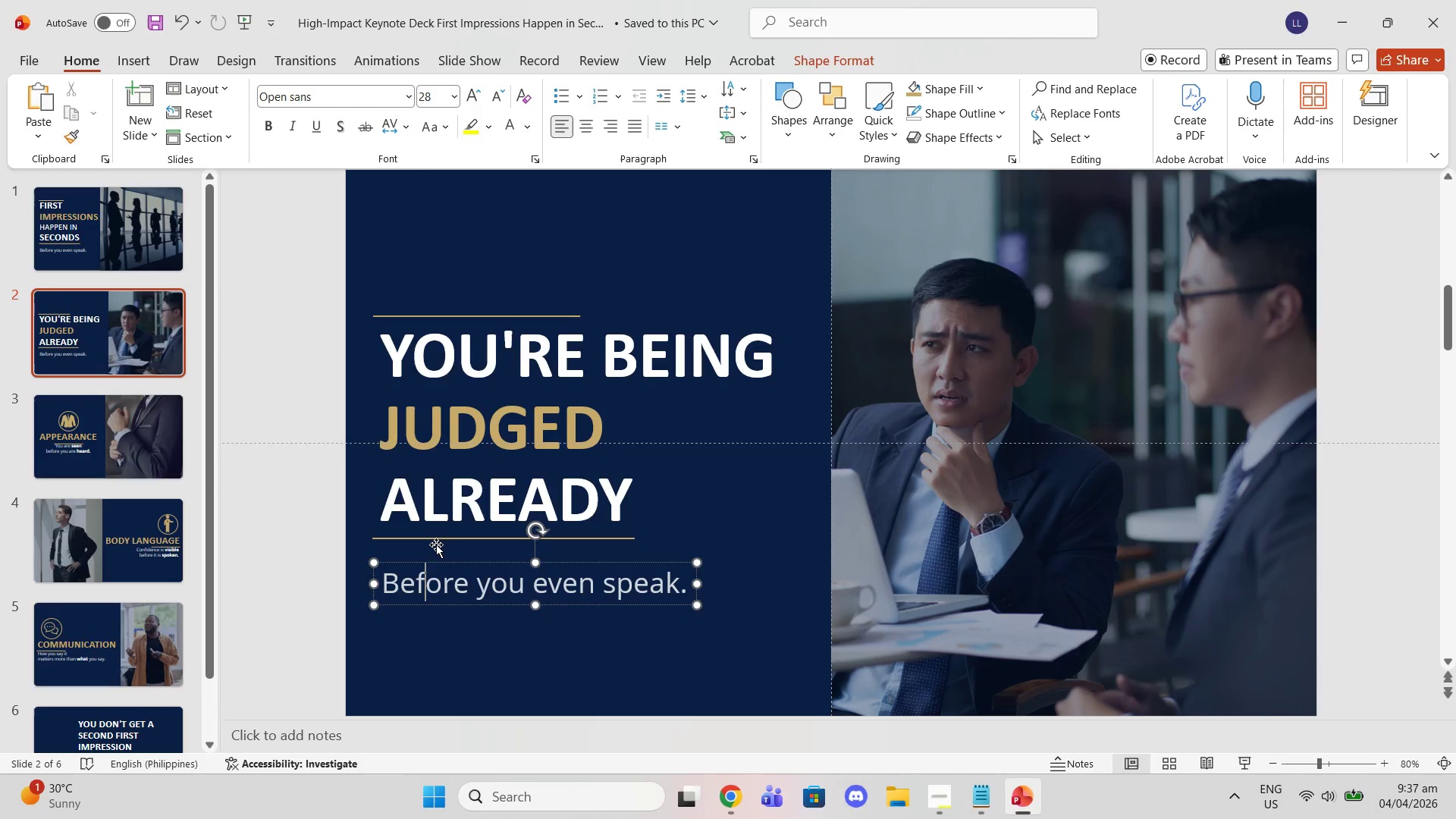 
left_click([436, 541])
 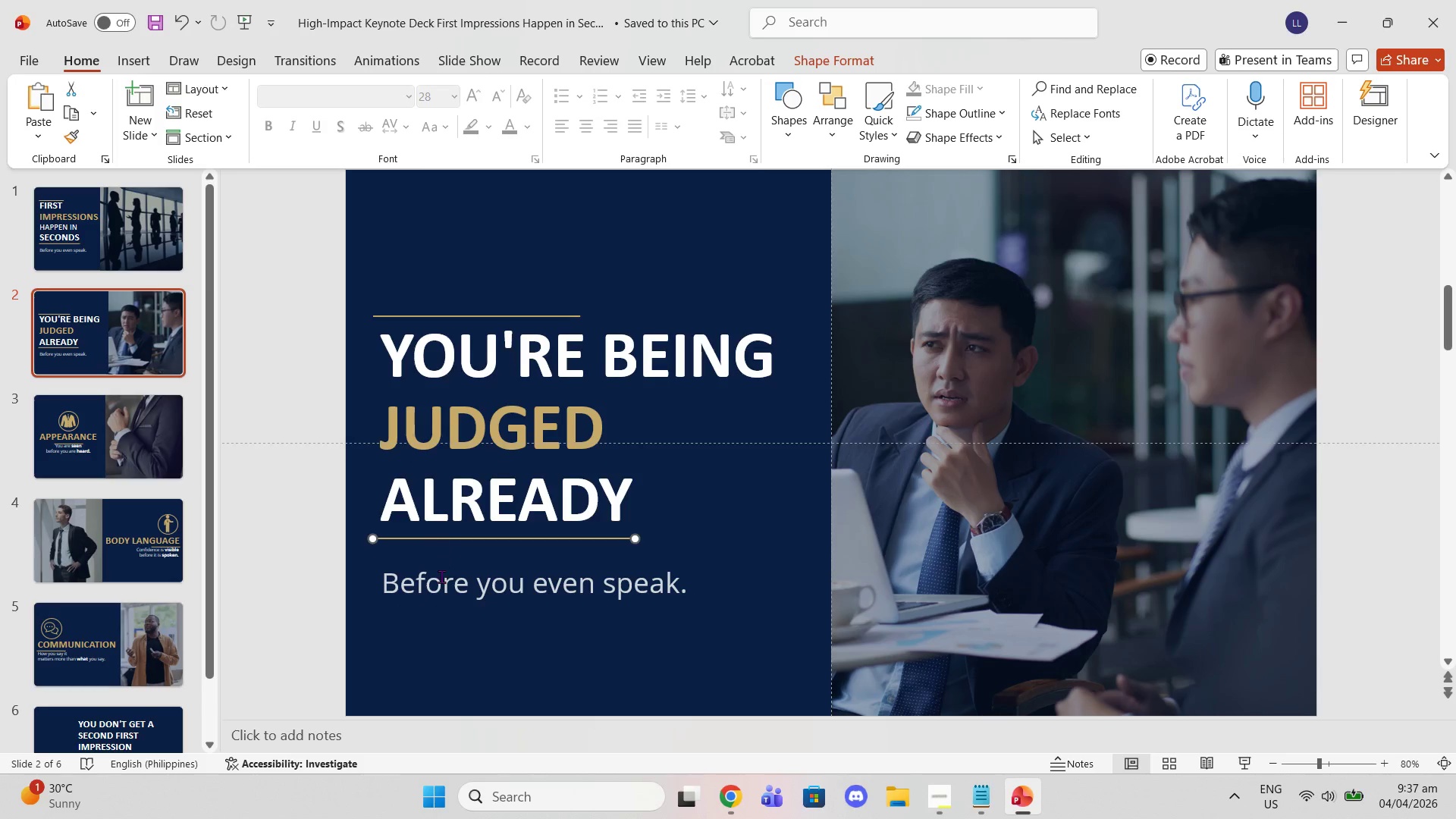 
left_click([441, 584])
 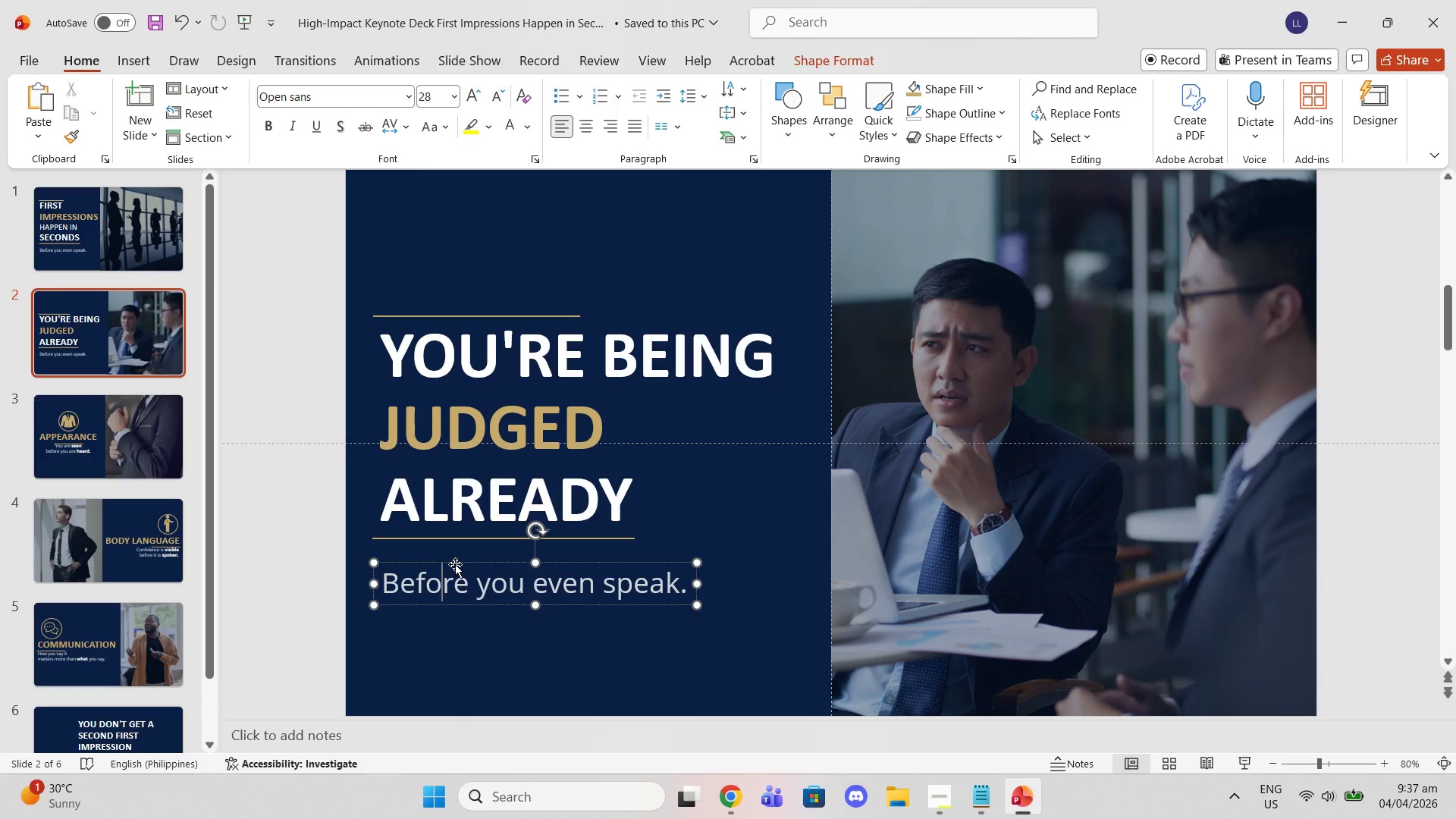 
left_click_drag(start_coordinate=[455, 564], to_coordinate=[453, 570])
 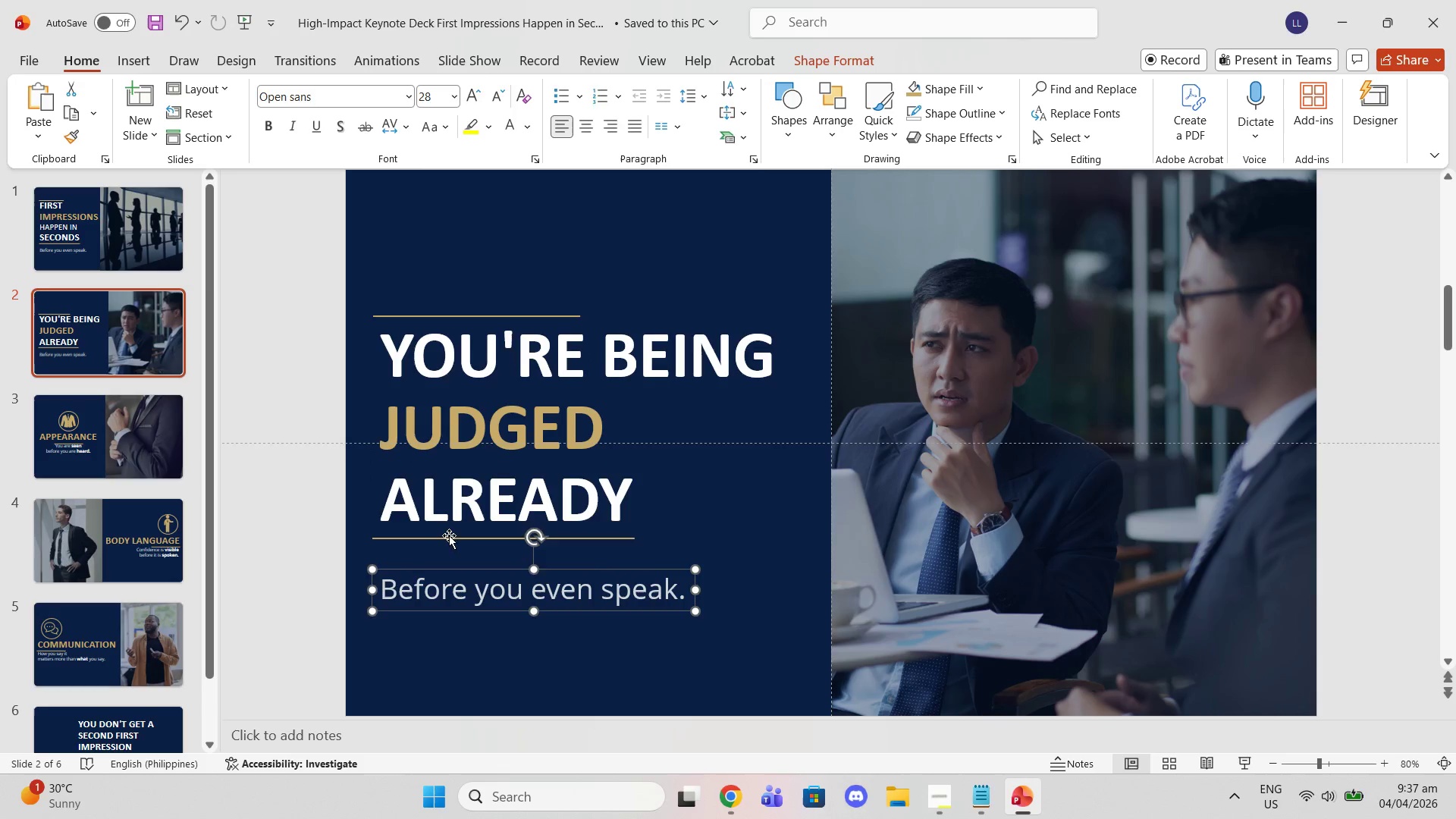 
left_click([449, 535])
 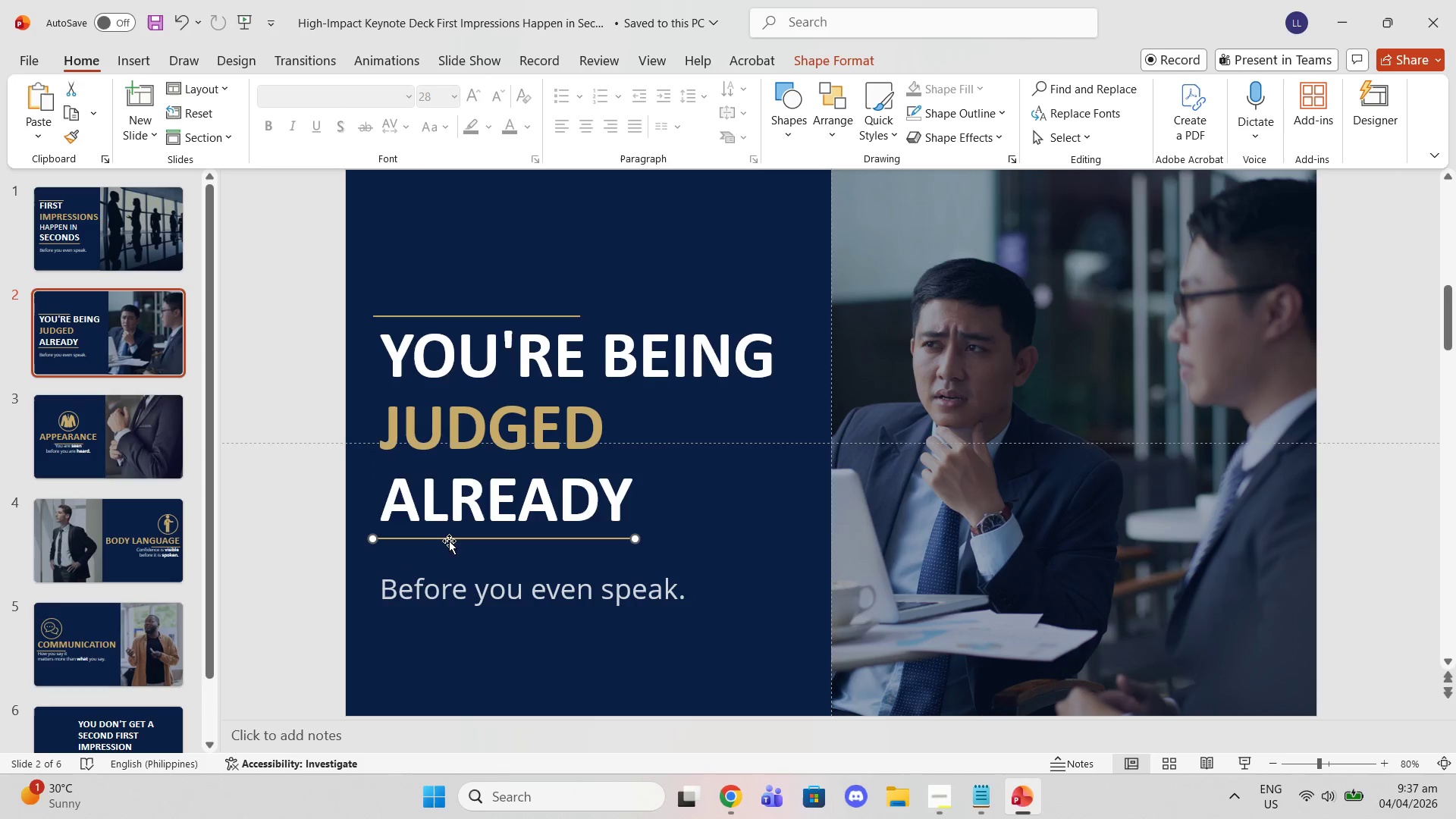 
left_click_drag(start_coordinate=[449, 541], to_coordinate=[450, 536])
 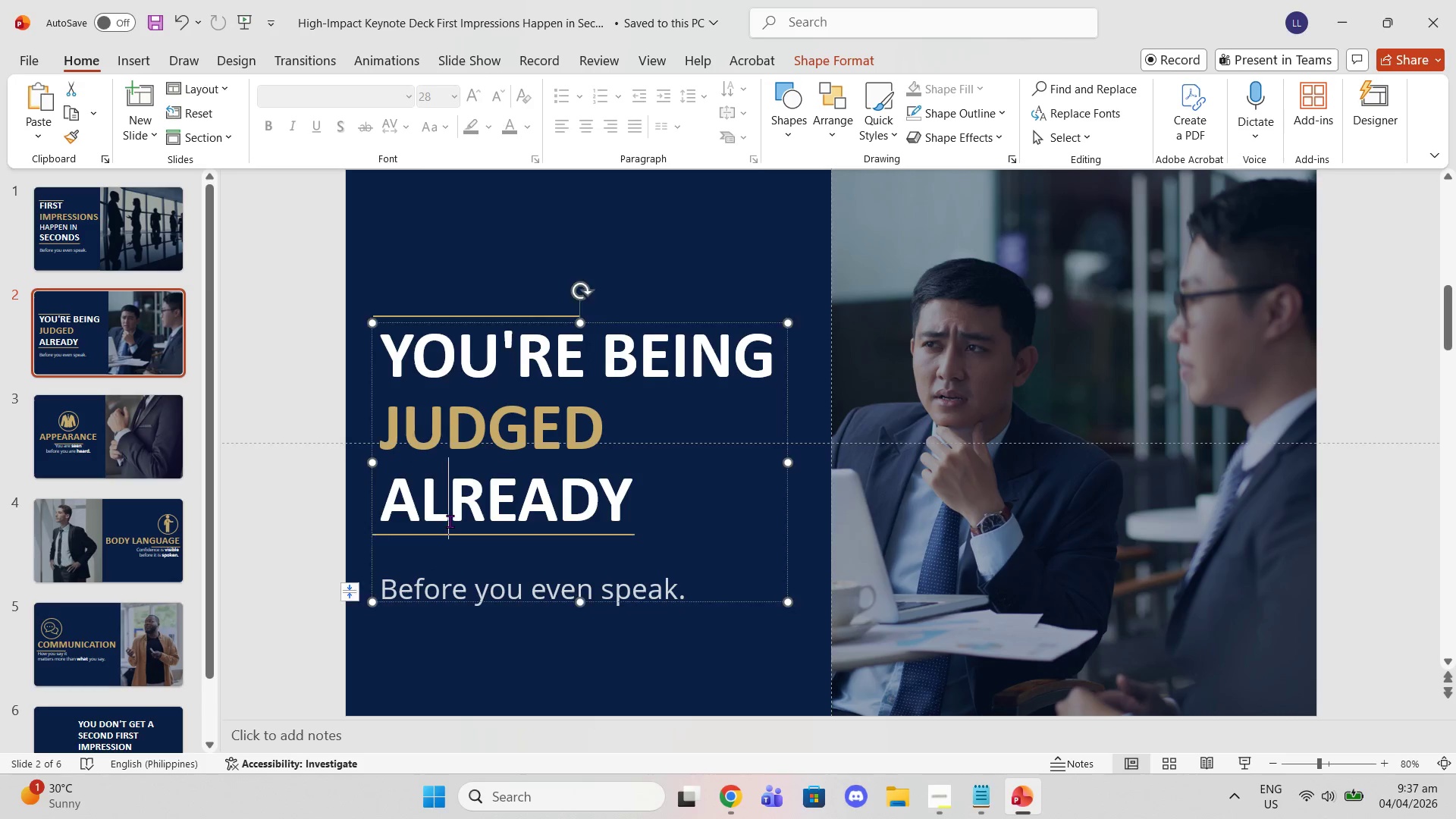 
left_click([450, 521])
 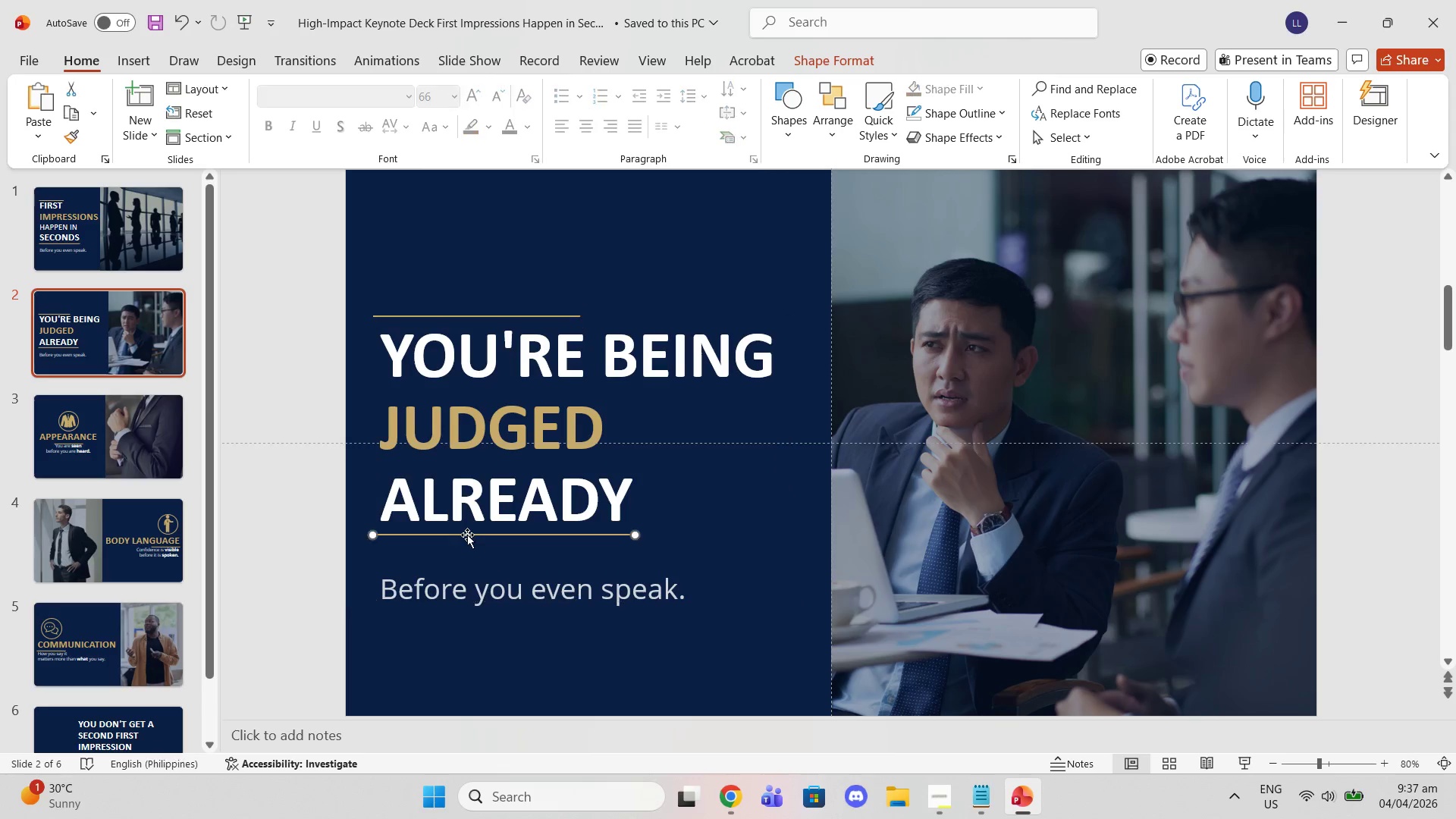 
double_click([463, 566])
 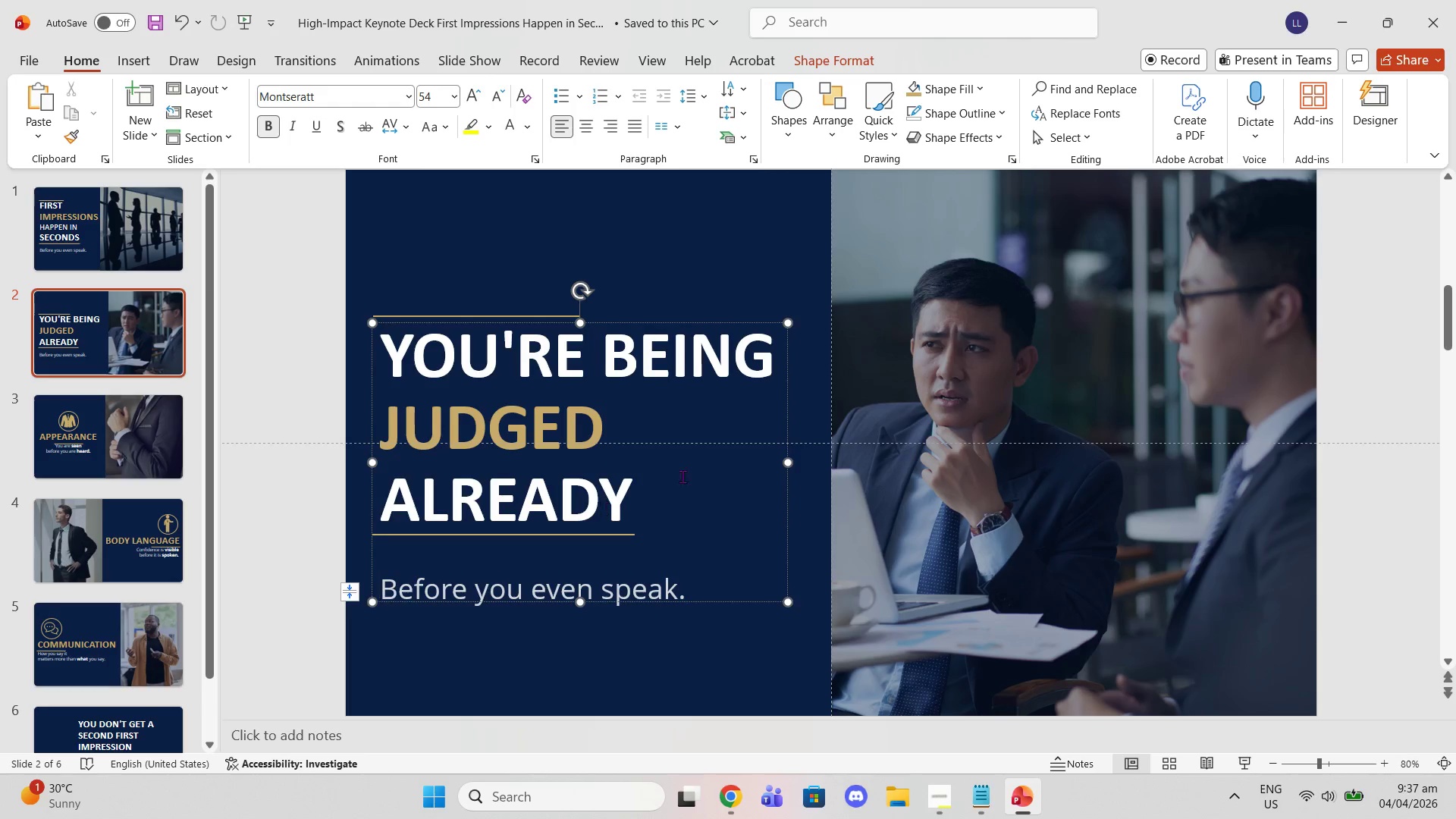 
left_click([737, 268])
 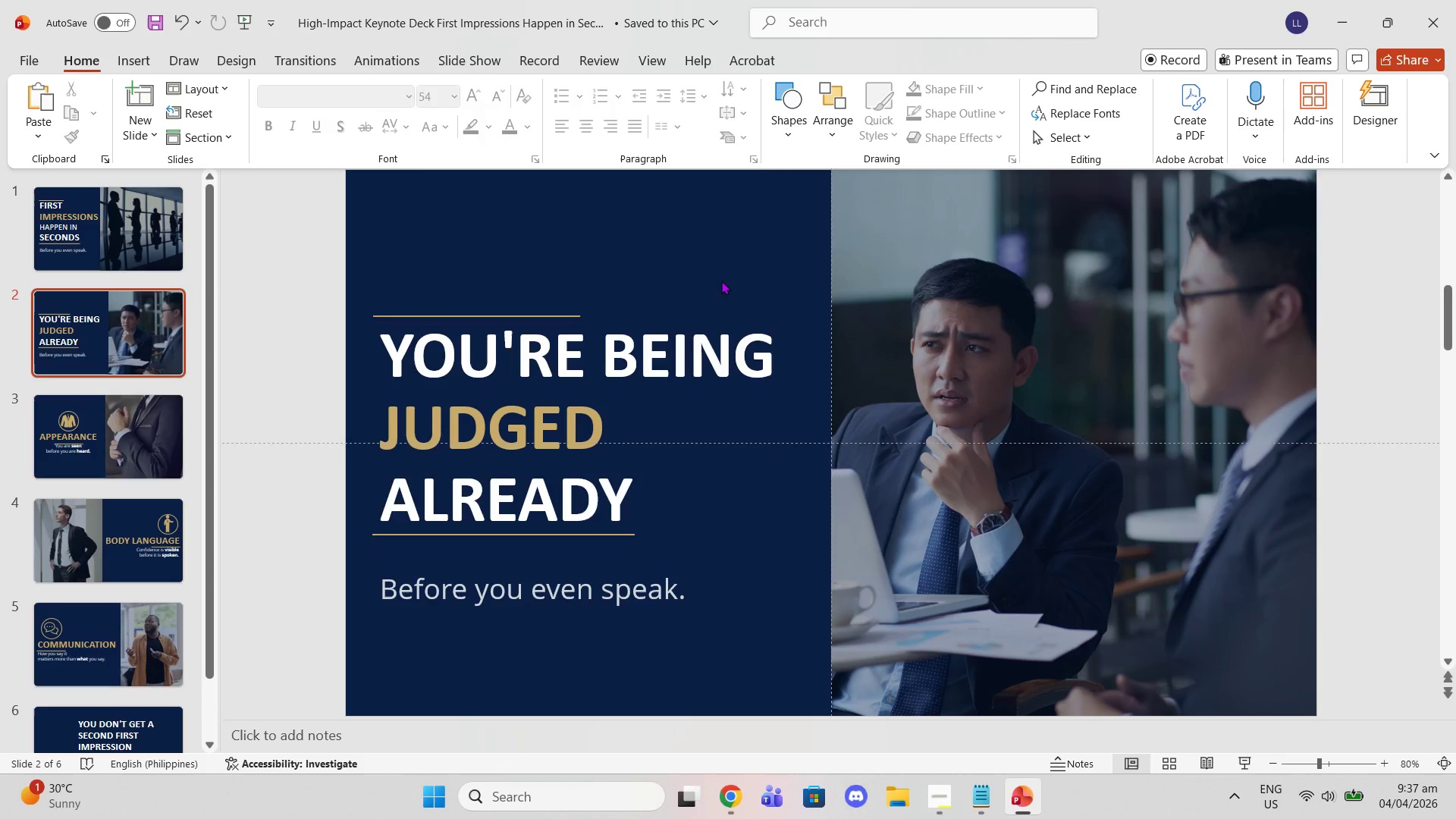 
key(Control+Z)
 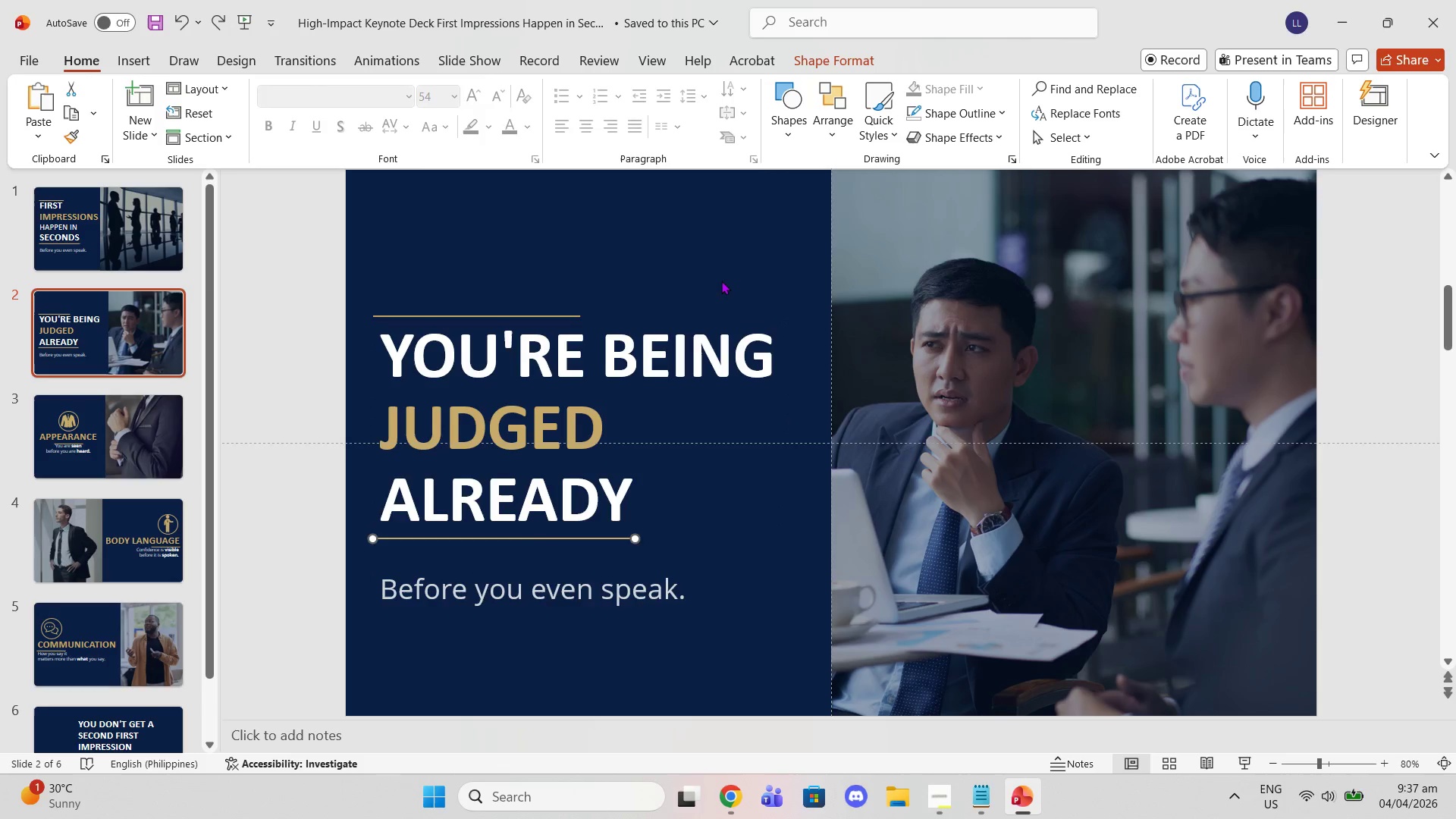 
key(Control+Z)
 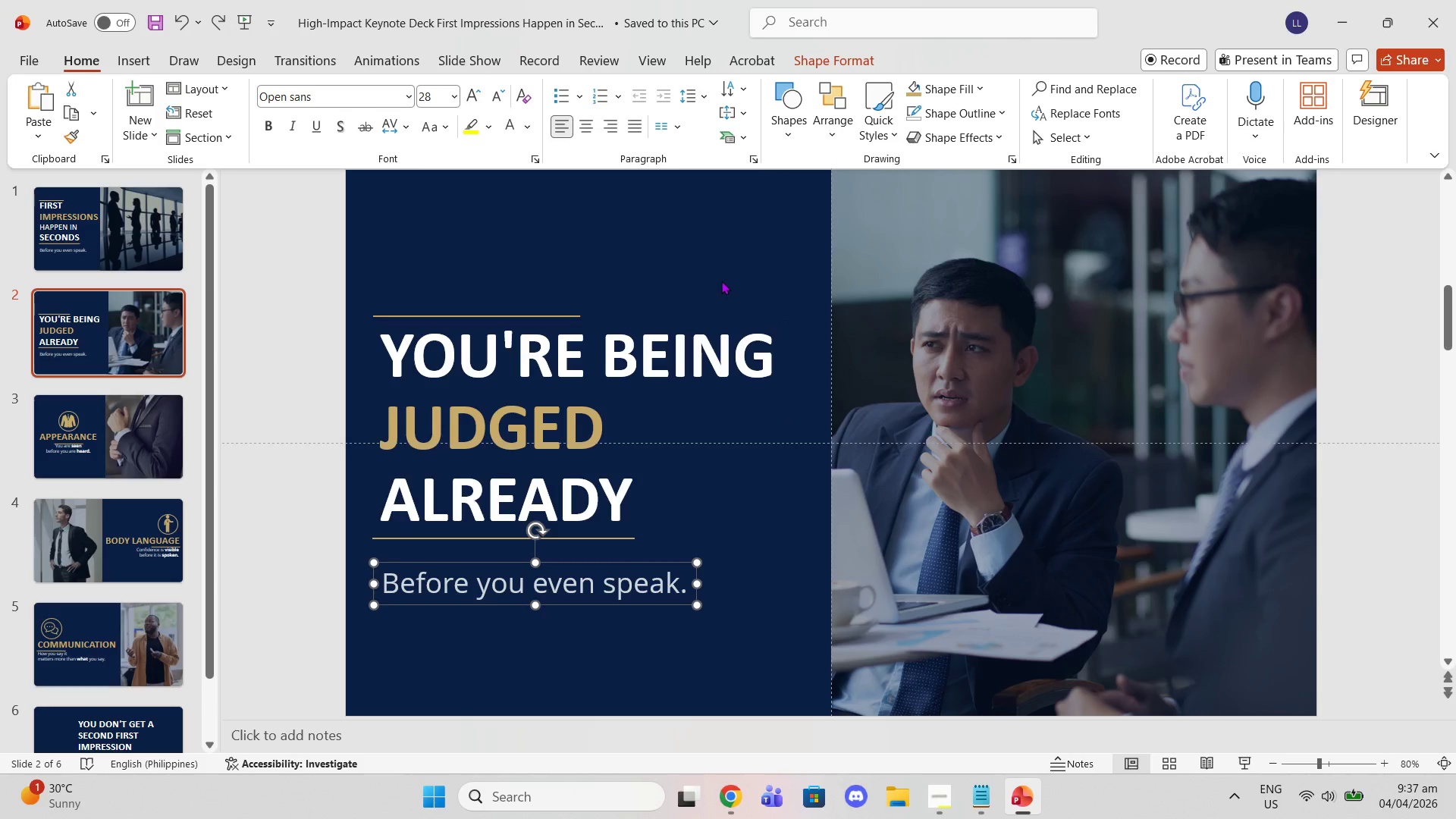 
left_click([721, 281])
 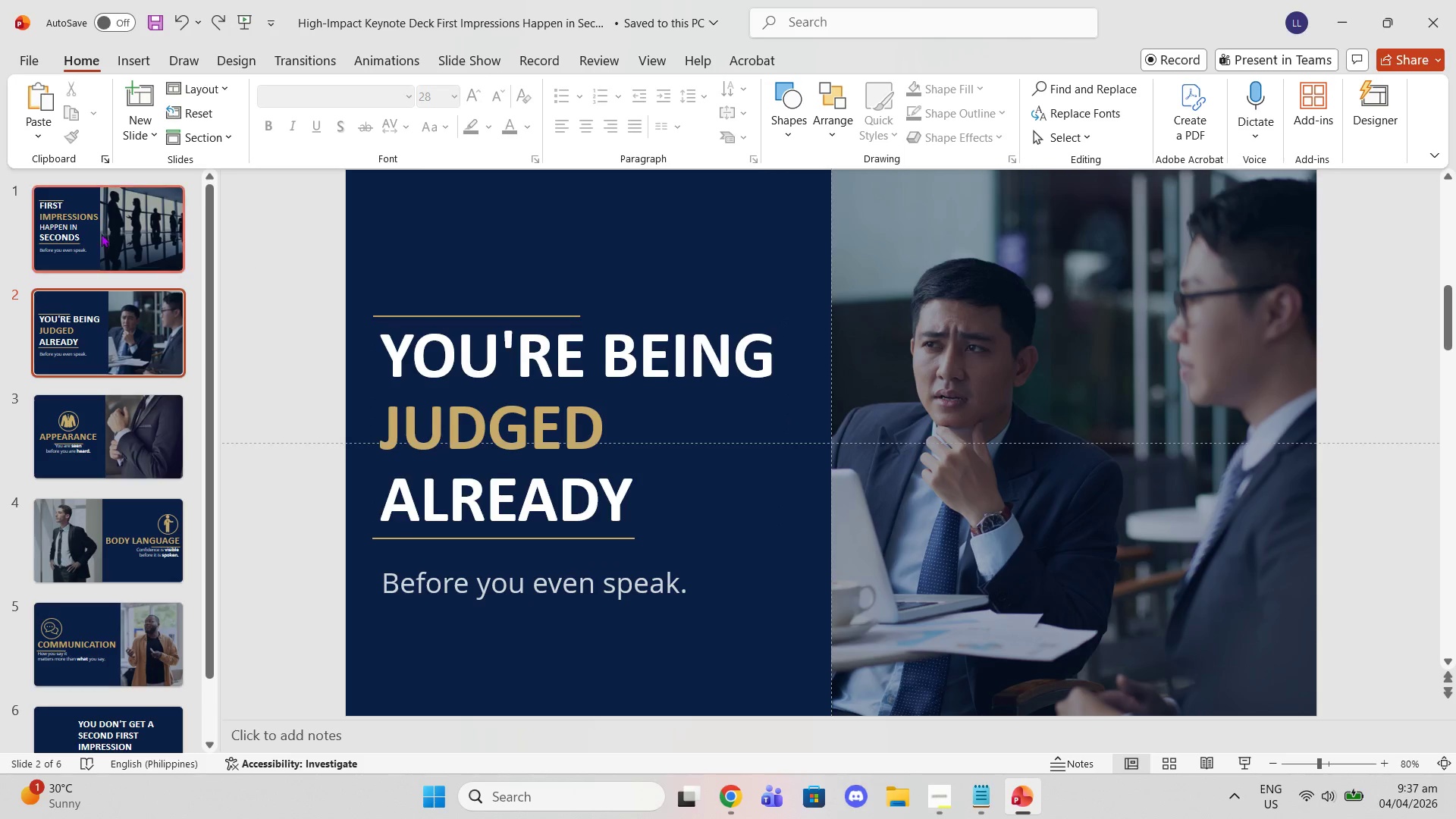 
left_click([95, 235])
 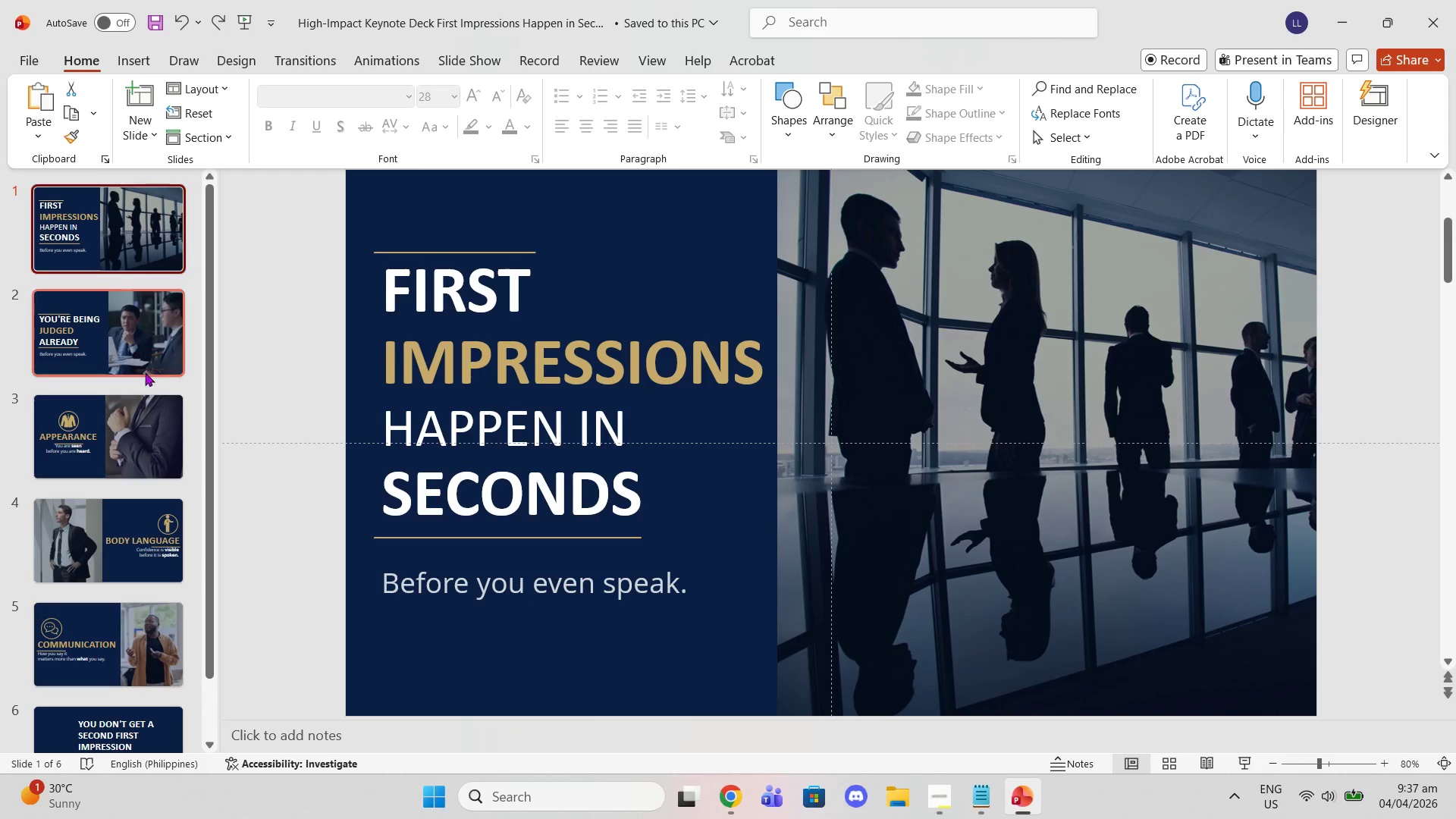 
left_click([148, 366])
 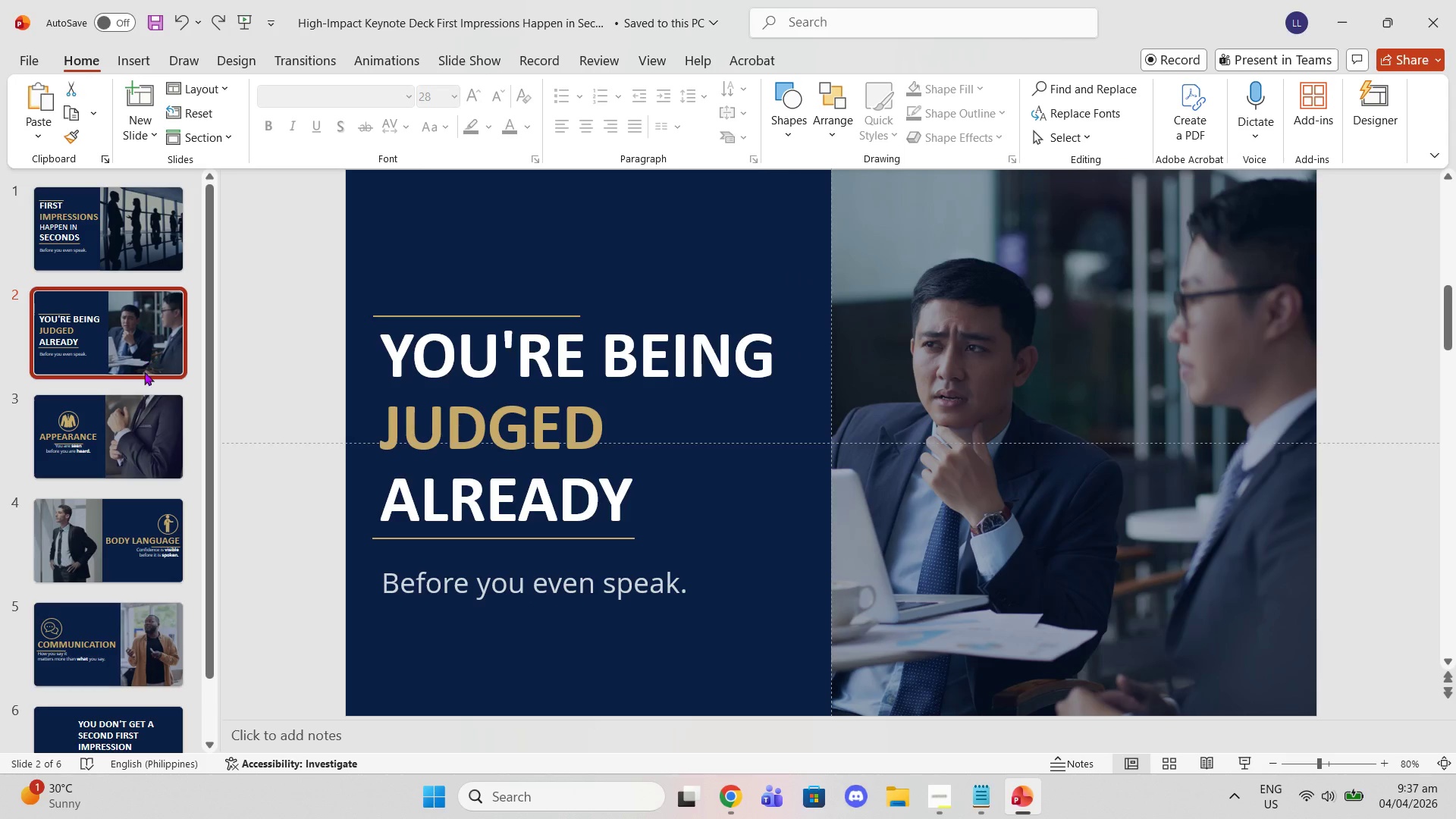 
left_click([99, 453])
 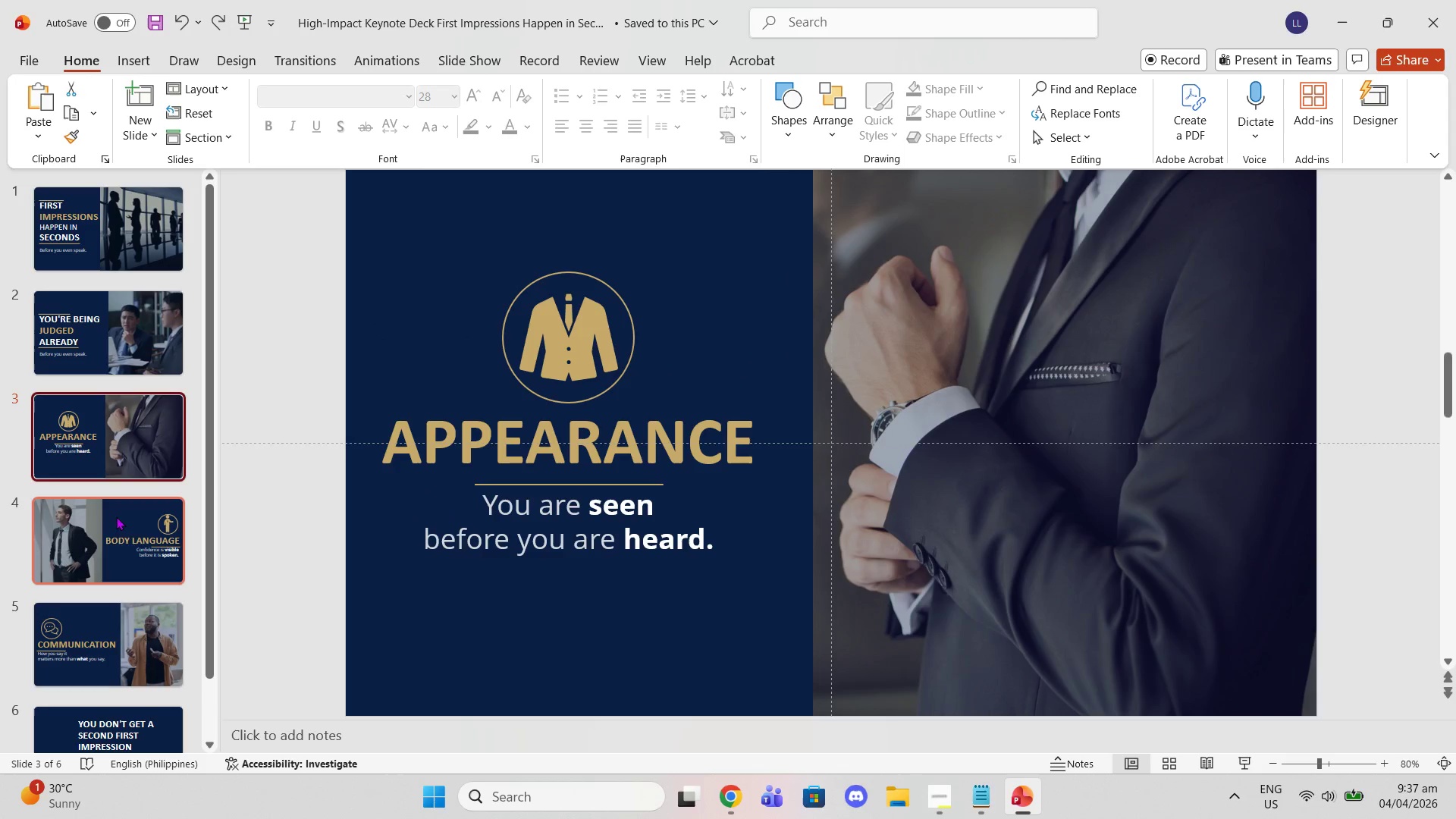 
left_click([121, 535])
 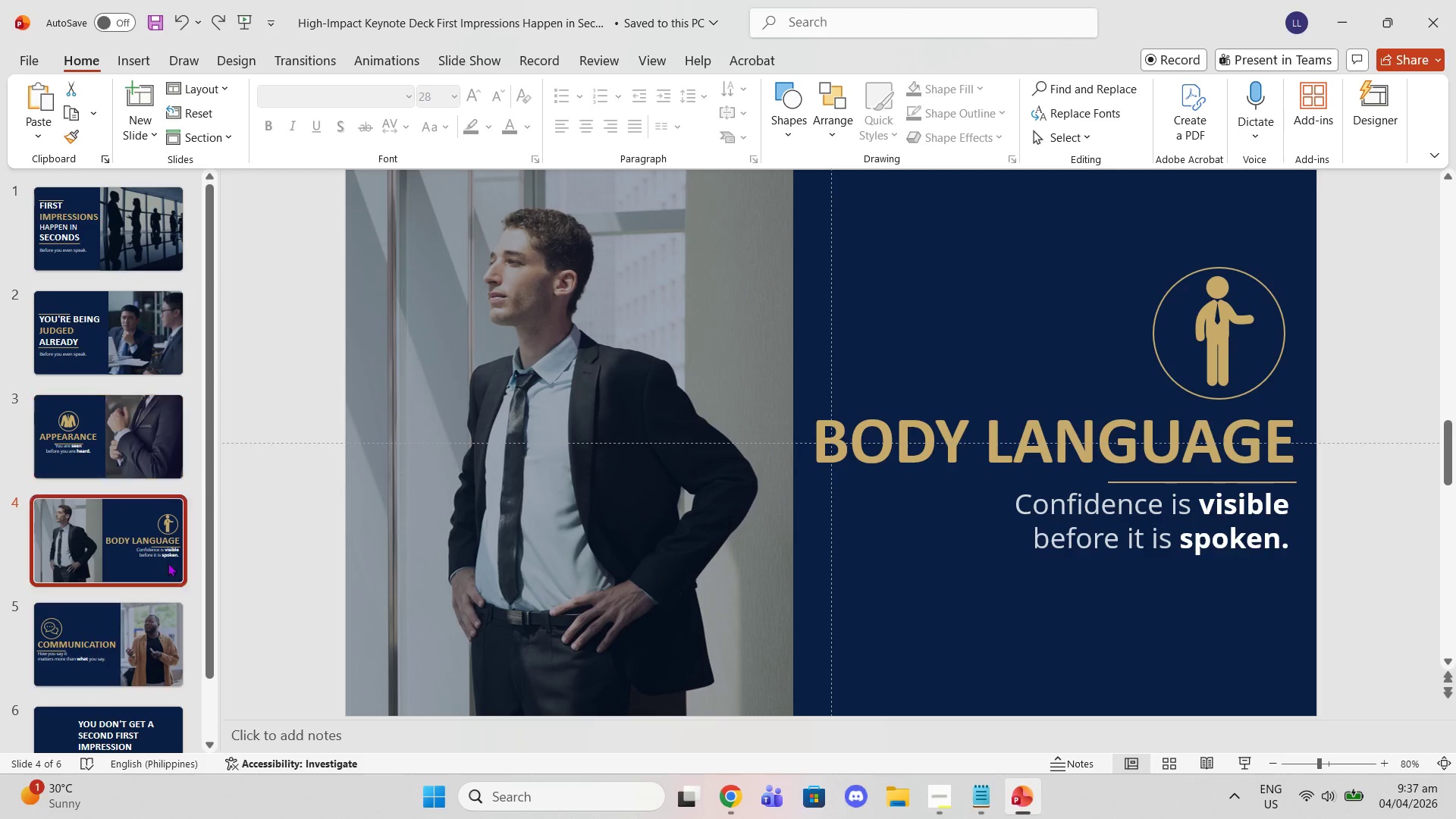 
left_click([121, 632])
 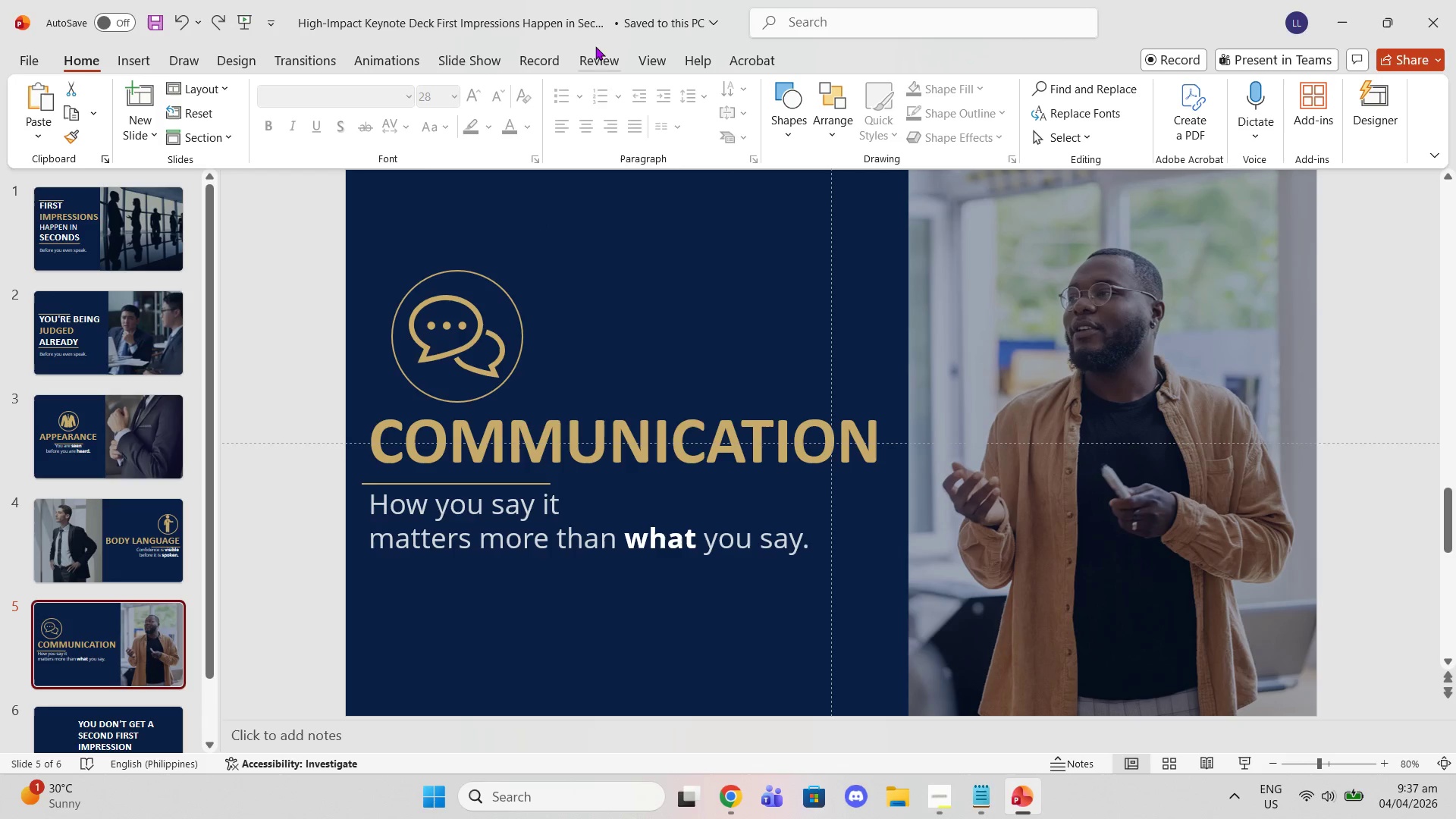 
left_click([654, 64])
 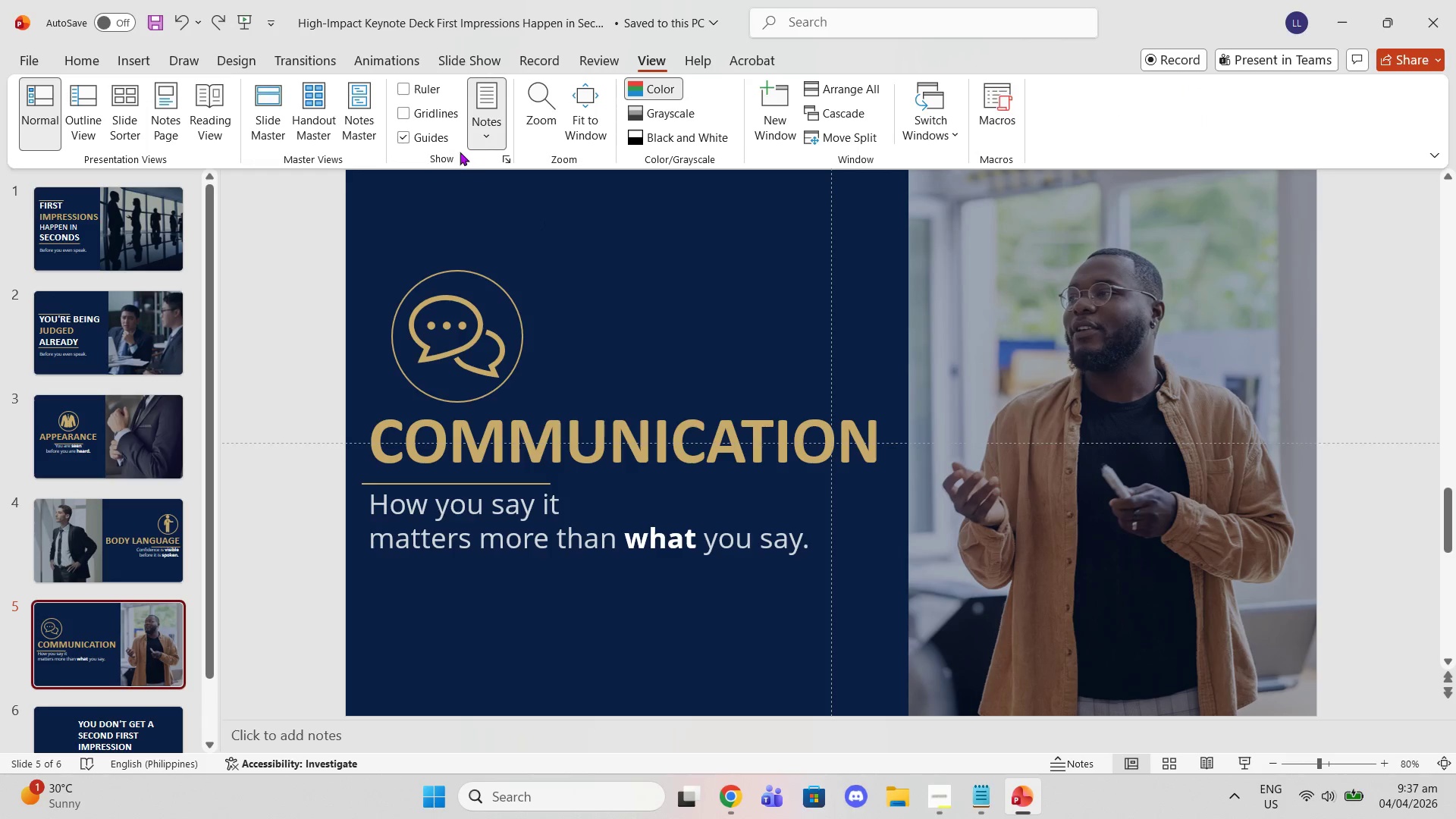 
left_click([410, 113])
 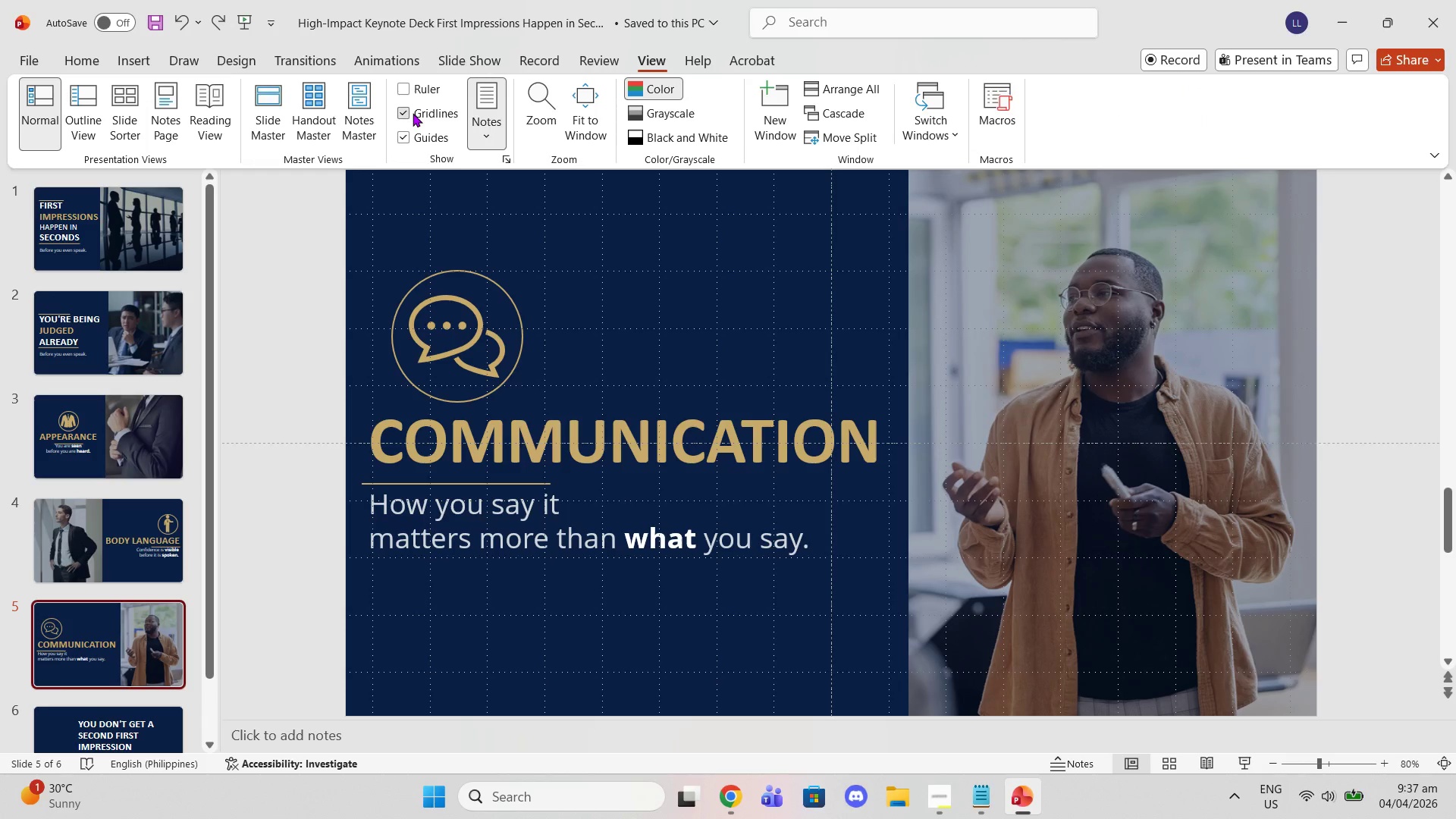 
left_click([413, 113])
 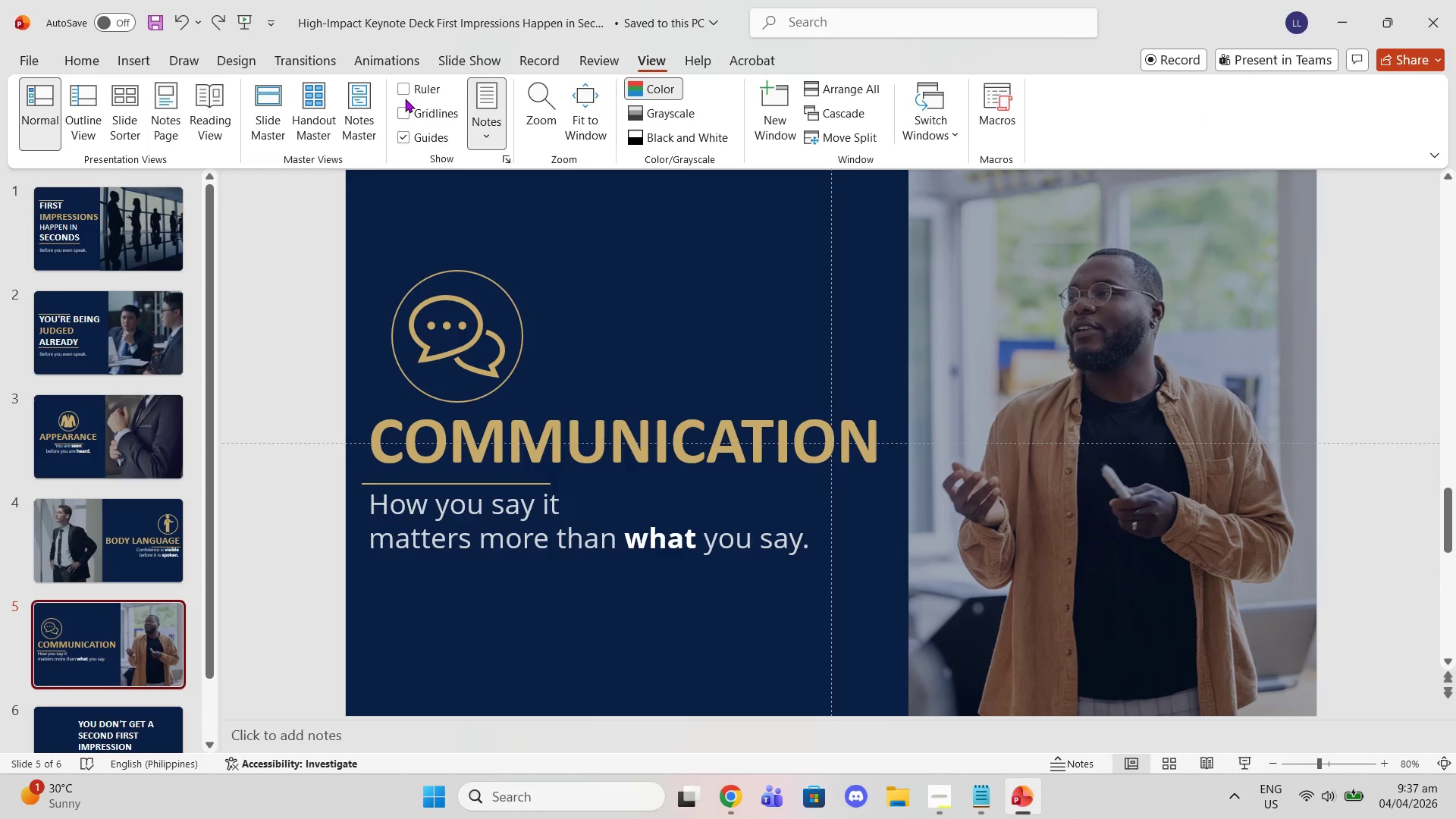 
left_click([405, 96])
 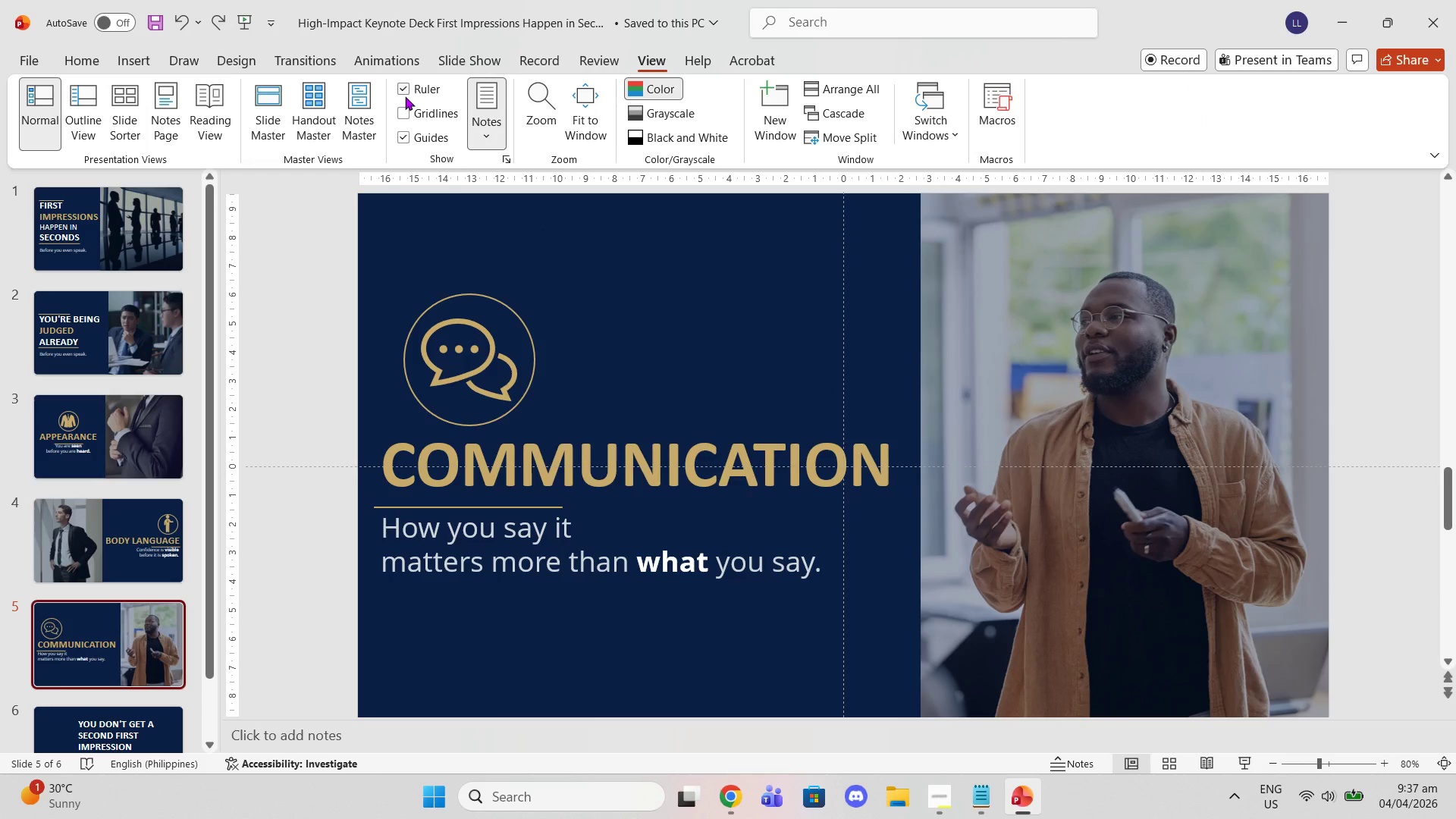 
left_click([405, 96])
 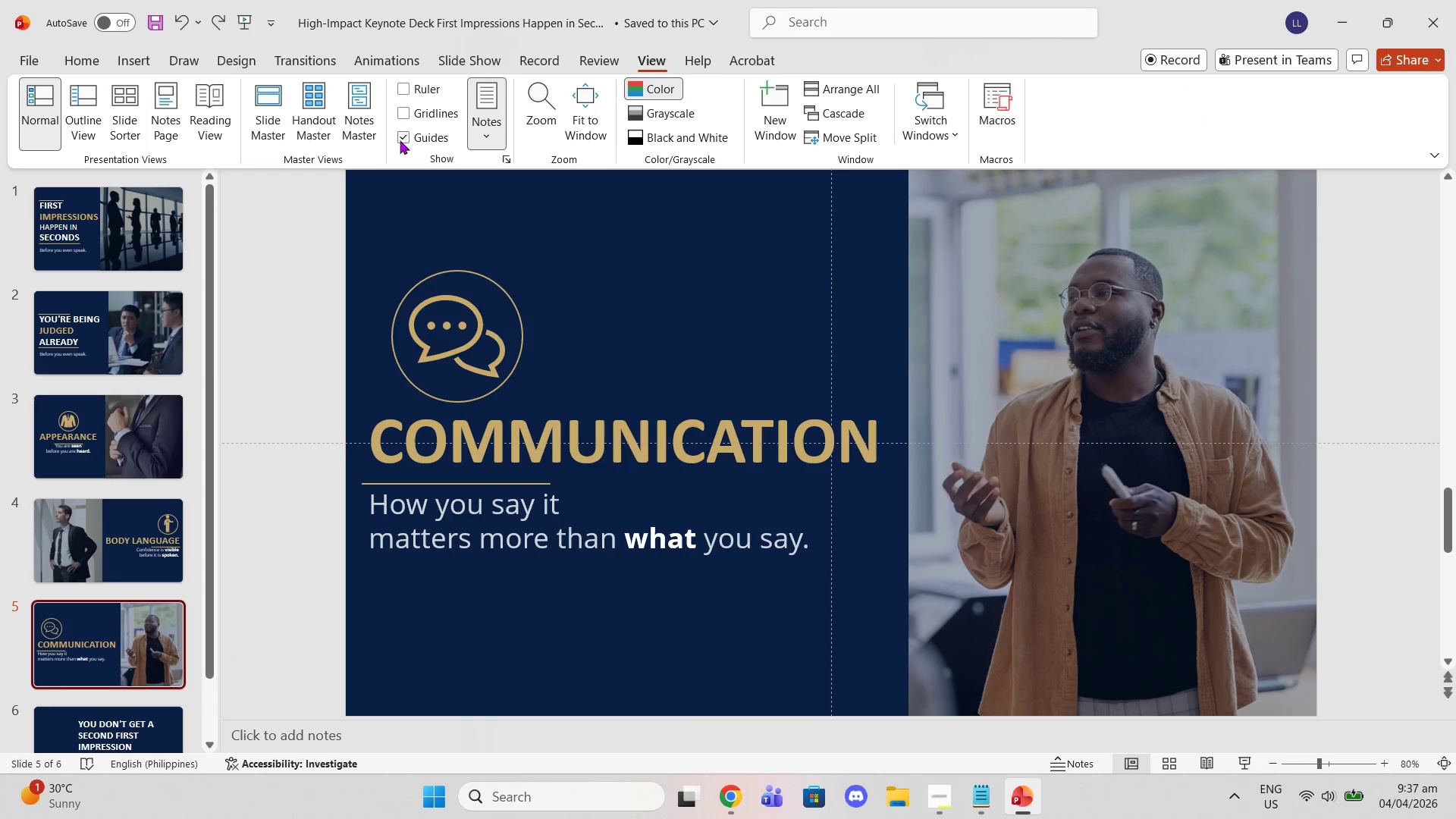 
scroll: coordinate [111, 514], scroll_direction: down, amount: 3.0
 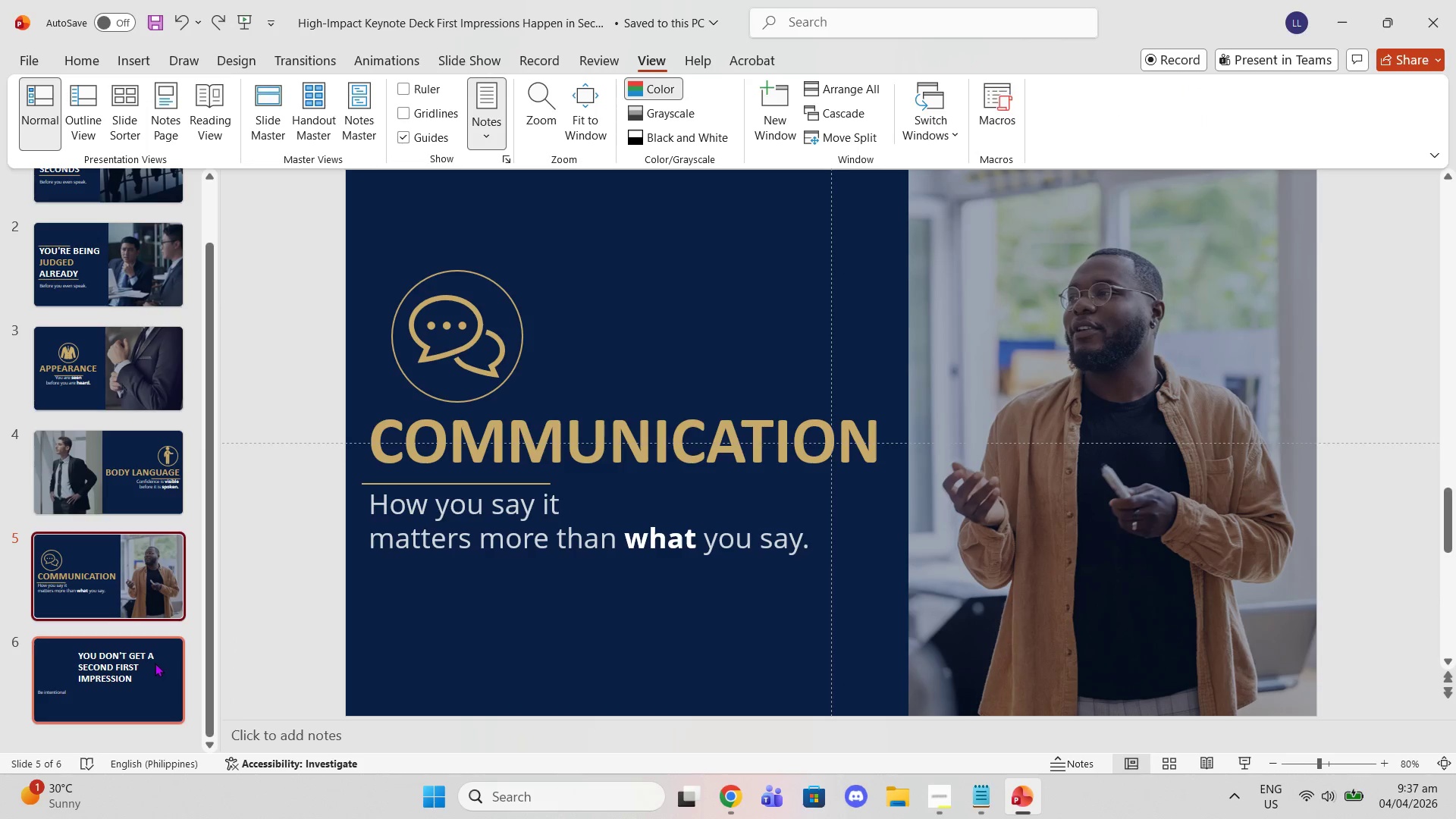 
left_click([152, 669])
 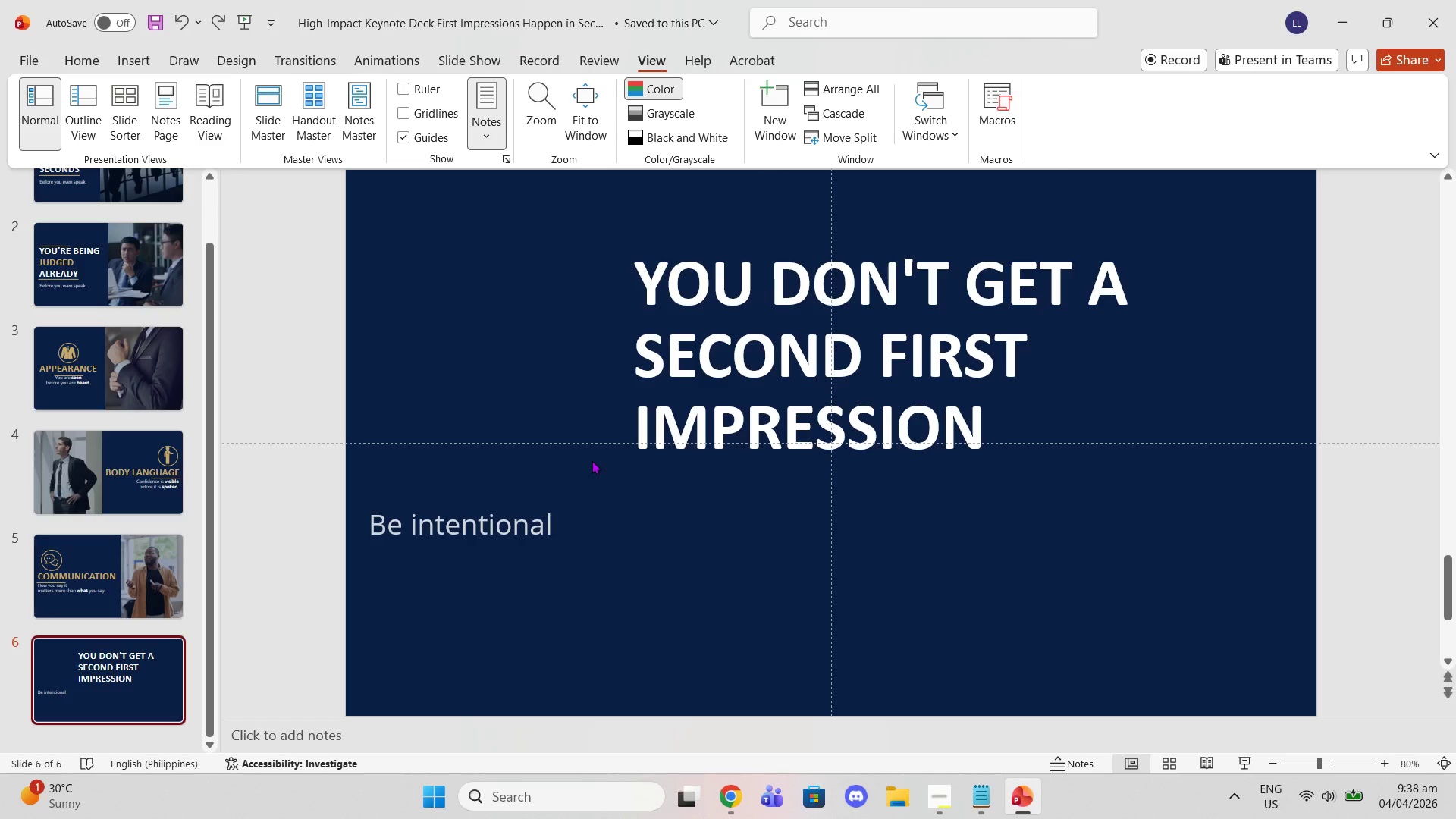 
wait(57.17)
 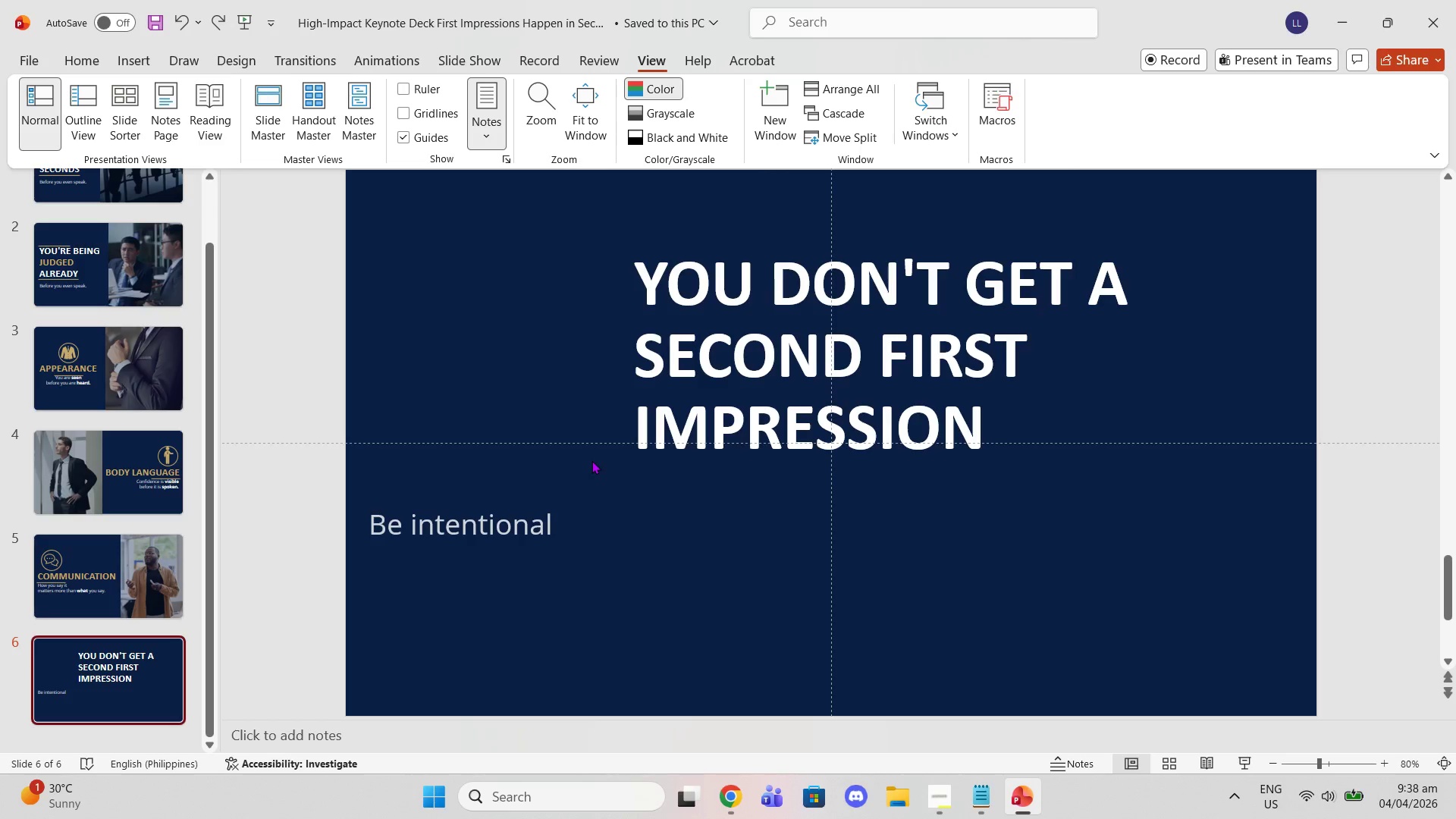 
left_click([730, 796])
 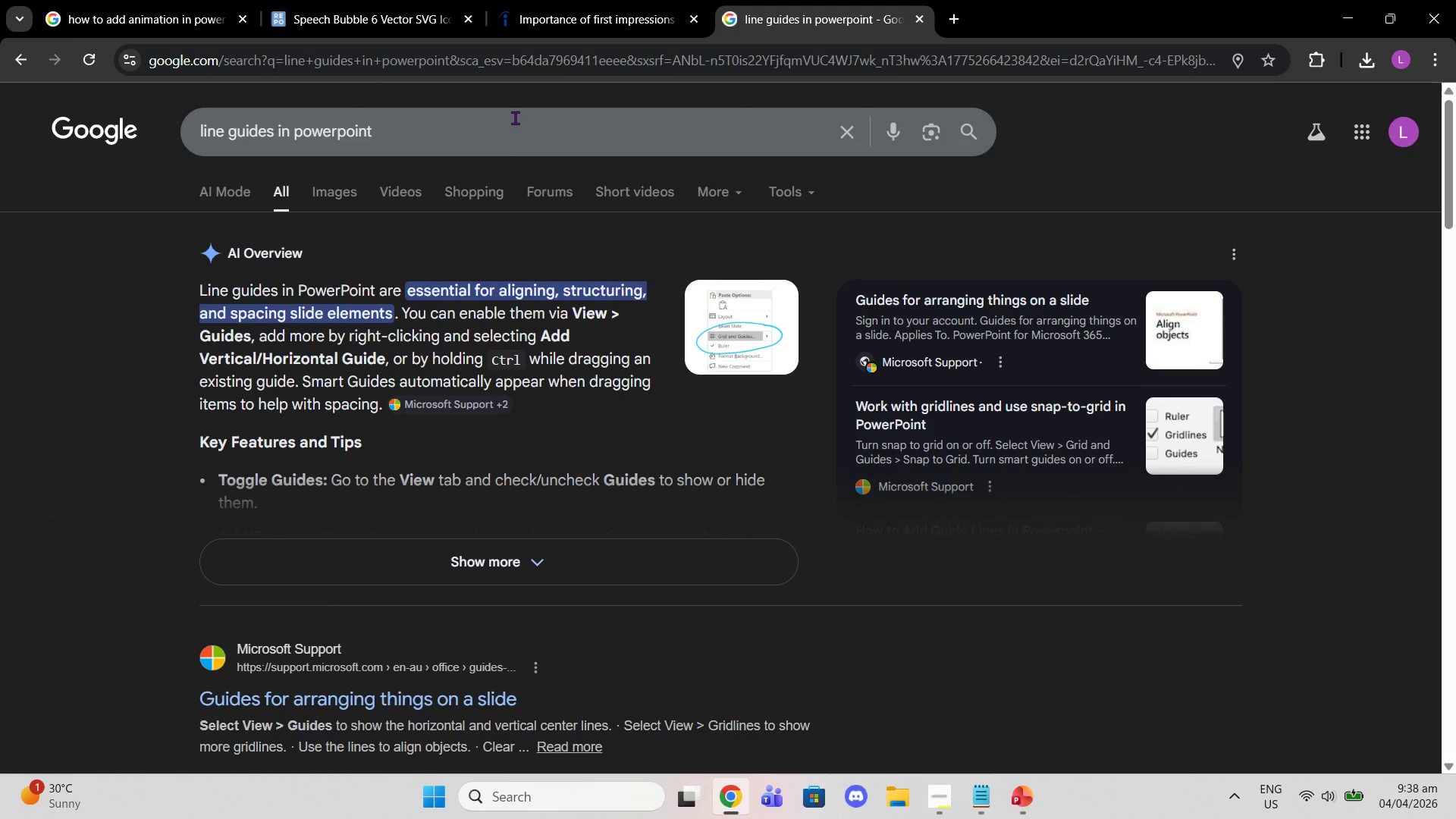 
left_click([500, 146])
 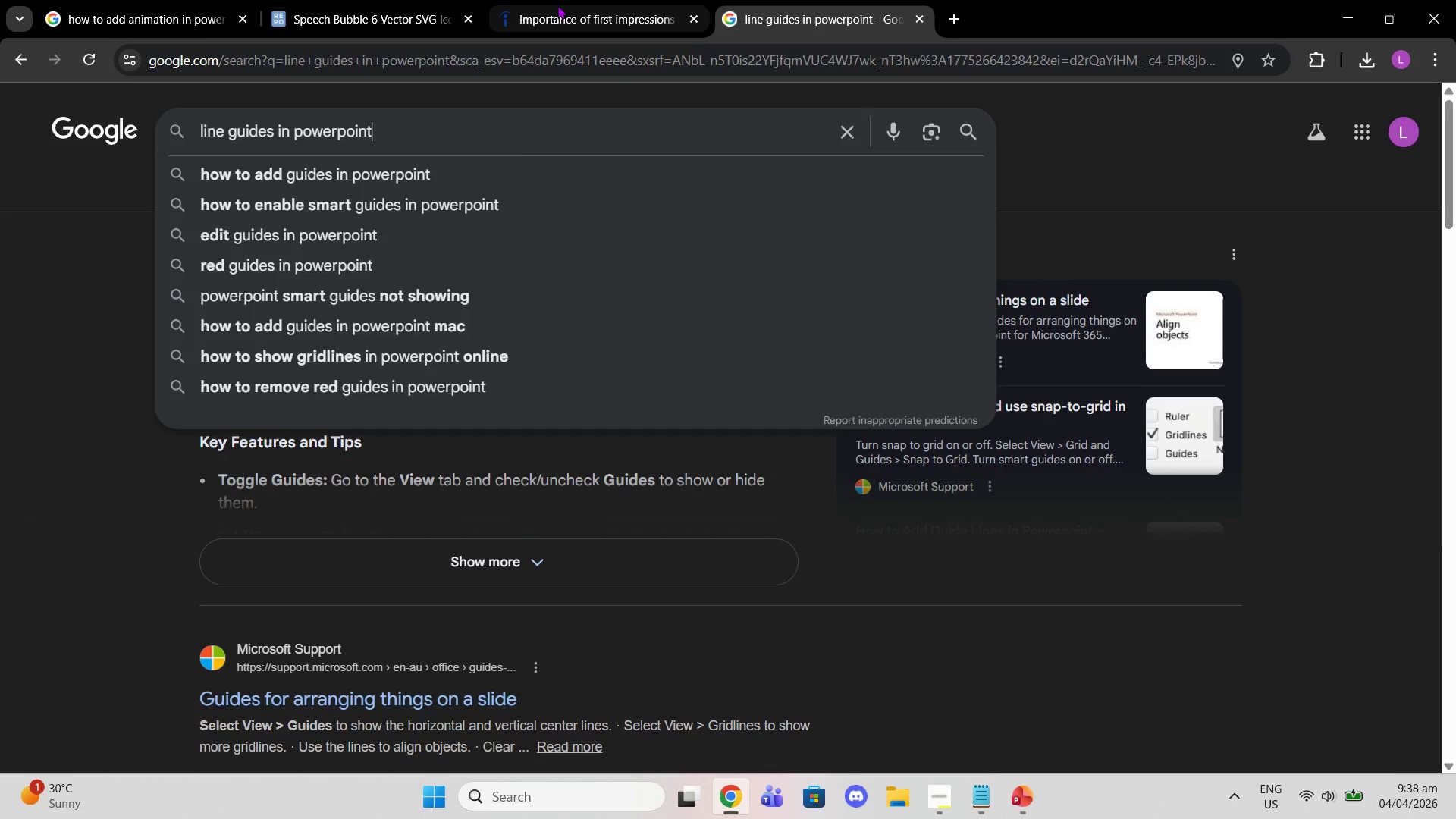 
left_click([557, 5])
 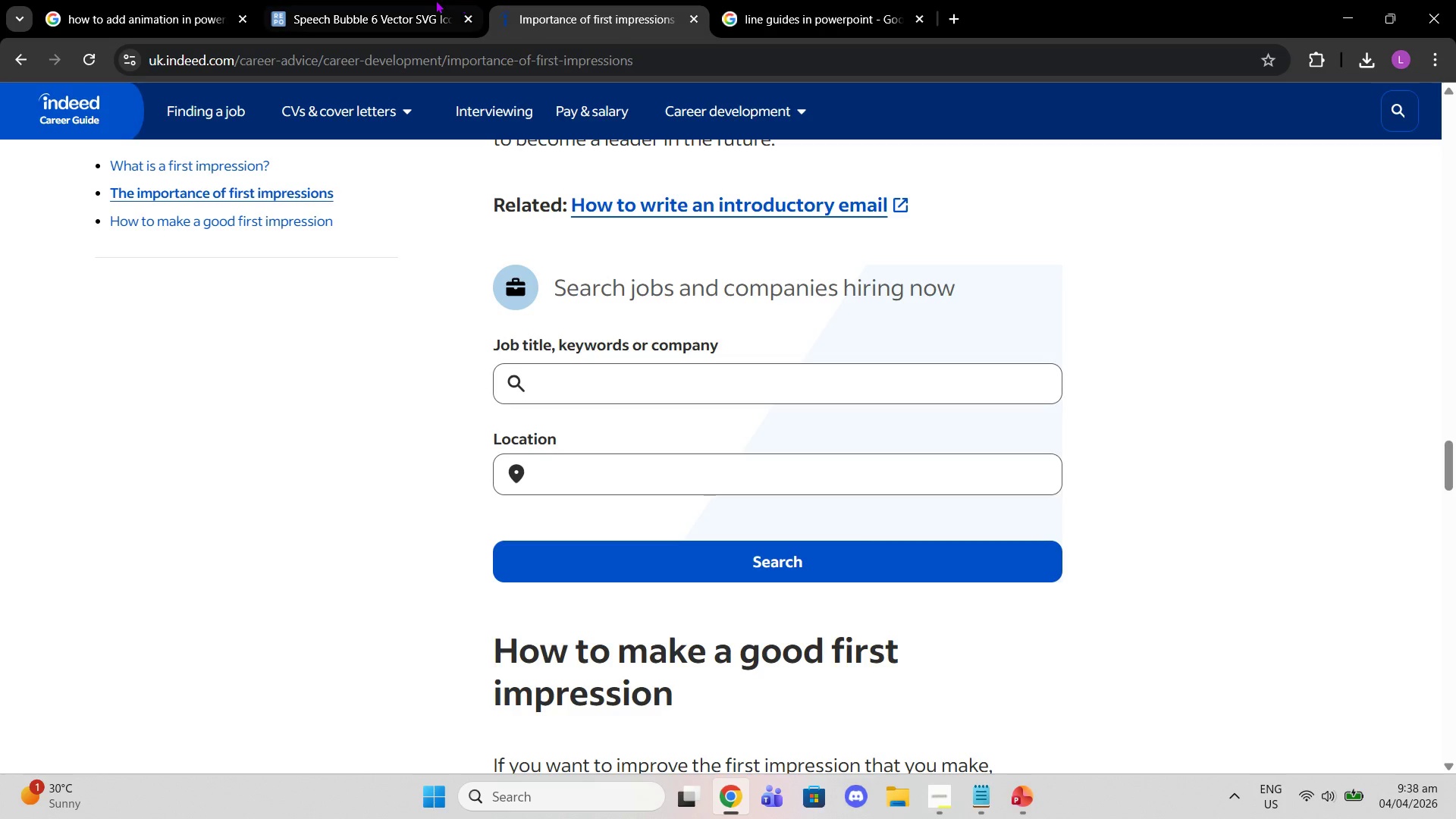 
left_click([435, 1])
 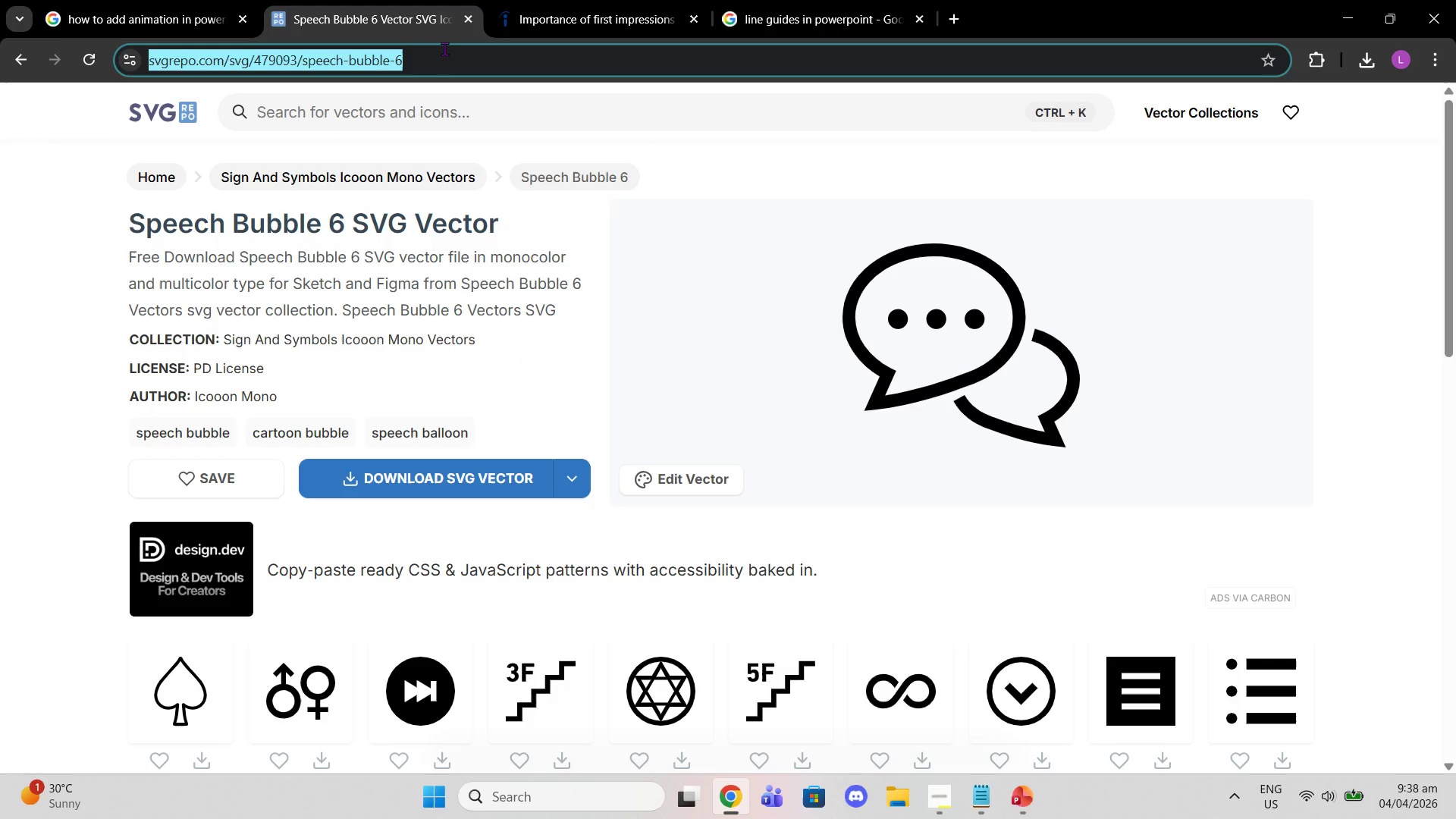 
type(silhop)
key(Backspace)
type(i)
key(Backspace)
type(uette walking into light opportuunitu)
key(Backspace)
key(Backspace)
key(Backspace)
key(Backspace)
key(Backspace)
key(Backspace)
key(Backspace)
type(uni)
key(Backspace)
key(Backspace)
type(nity)
 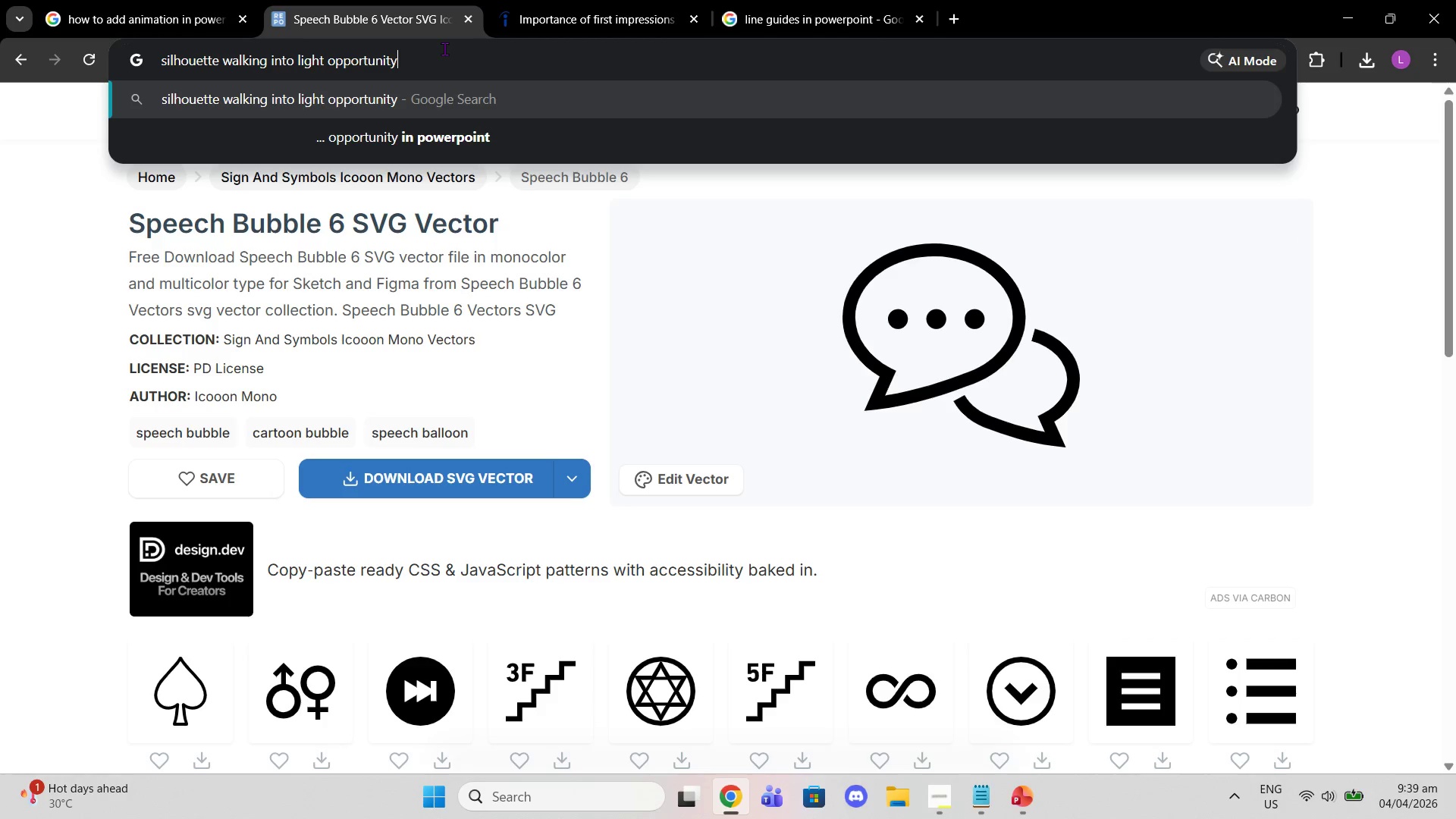 
key(Enter)
 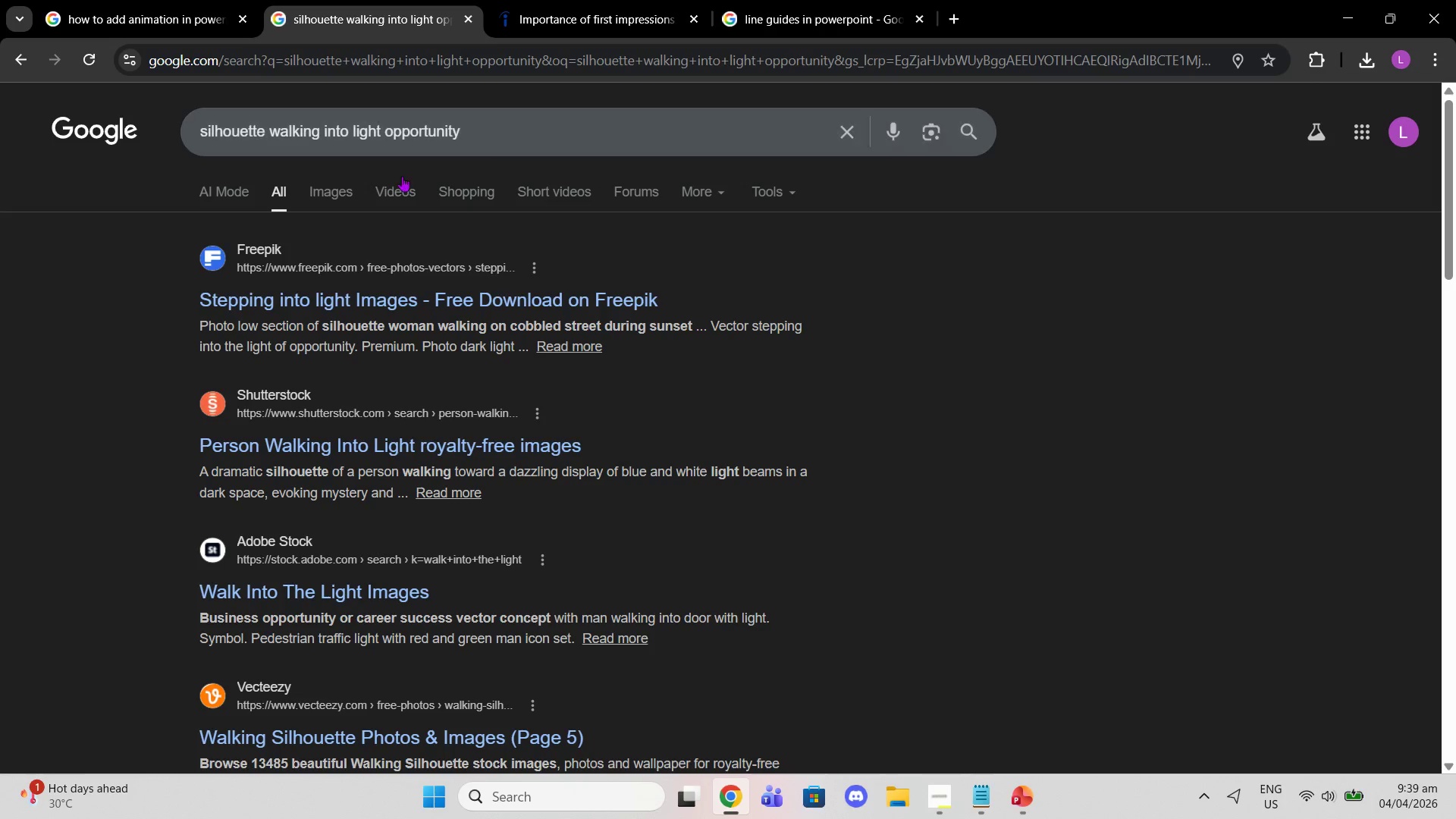 
left_click([298, 197])
 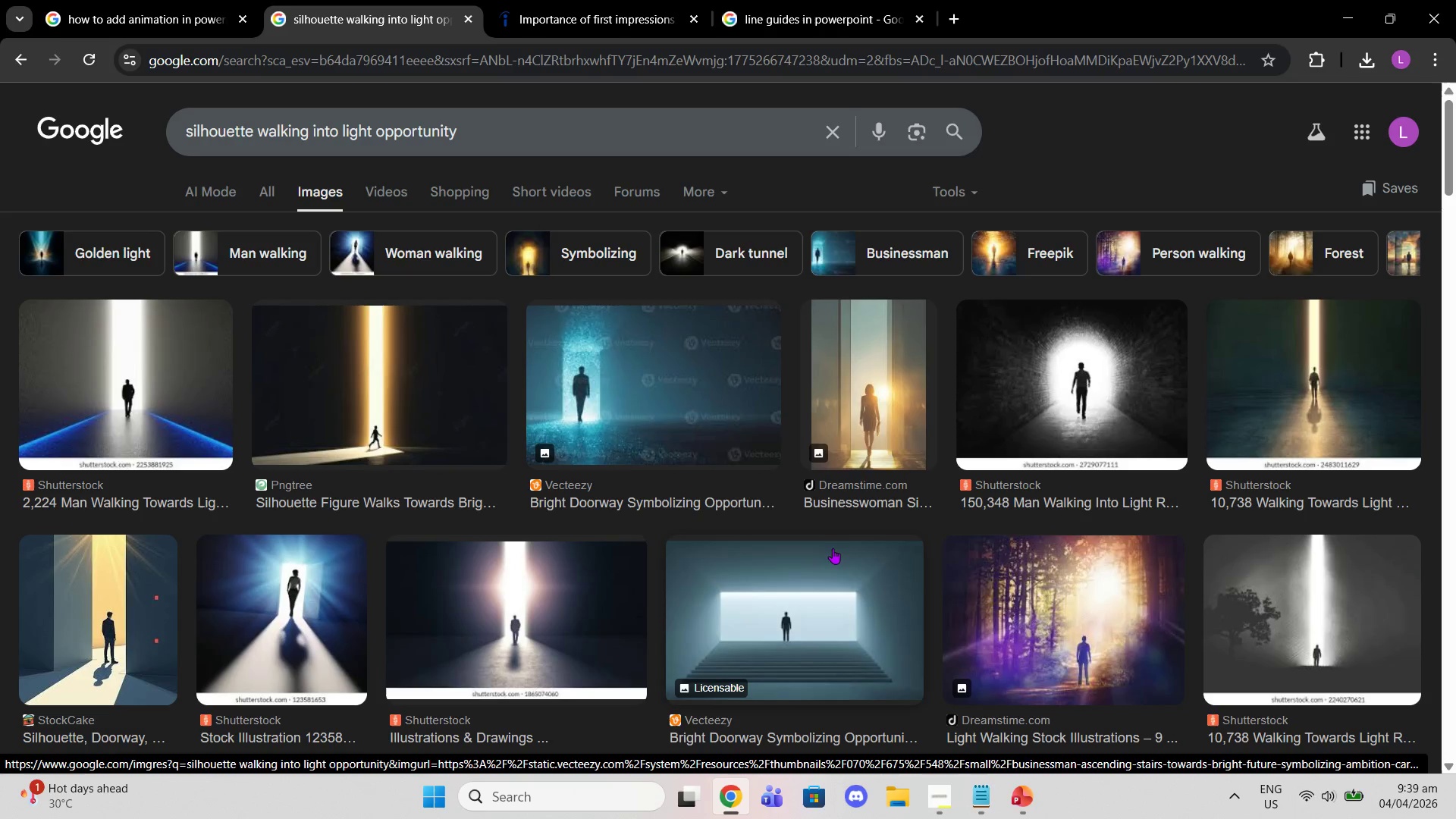 
wait(7.05)
 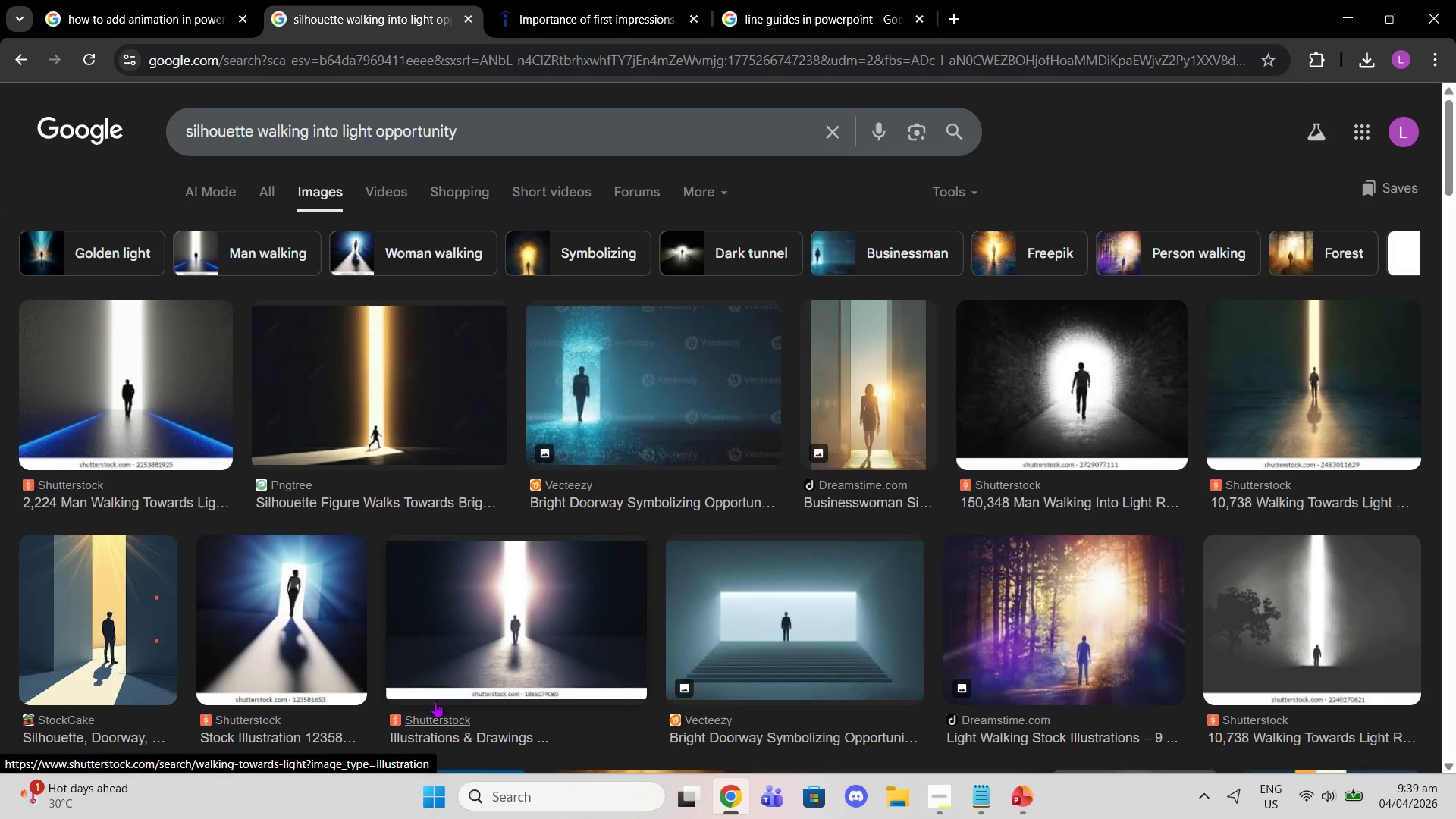 
scroll: coordinate [1375, 537], scroll_direction: down, amount: 8.0
 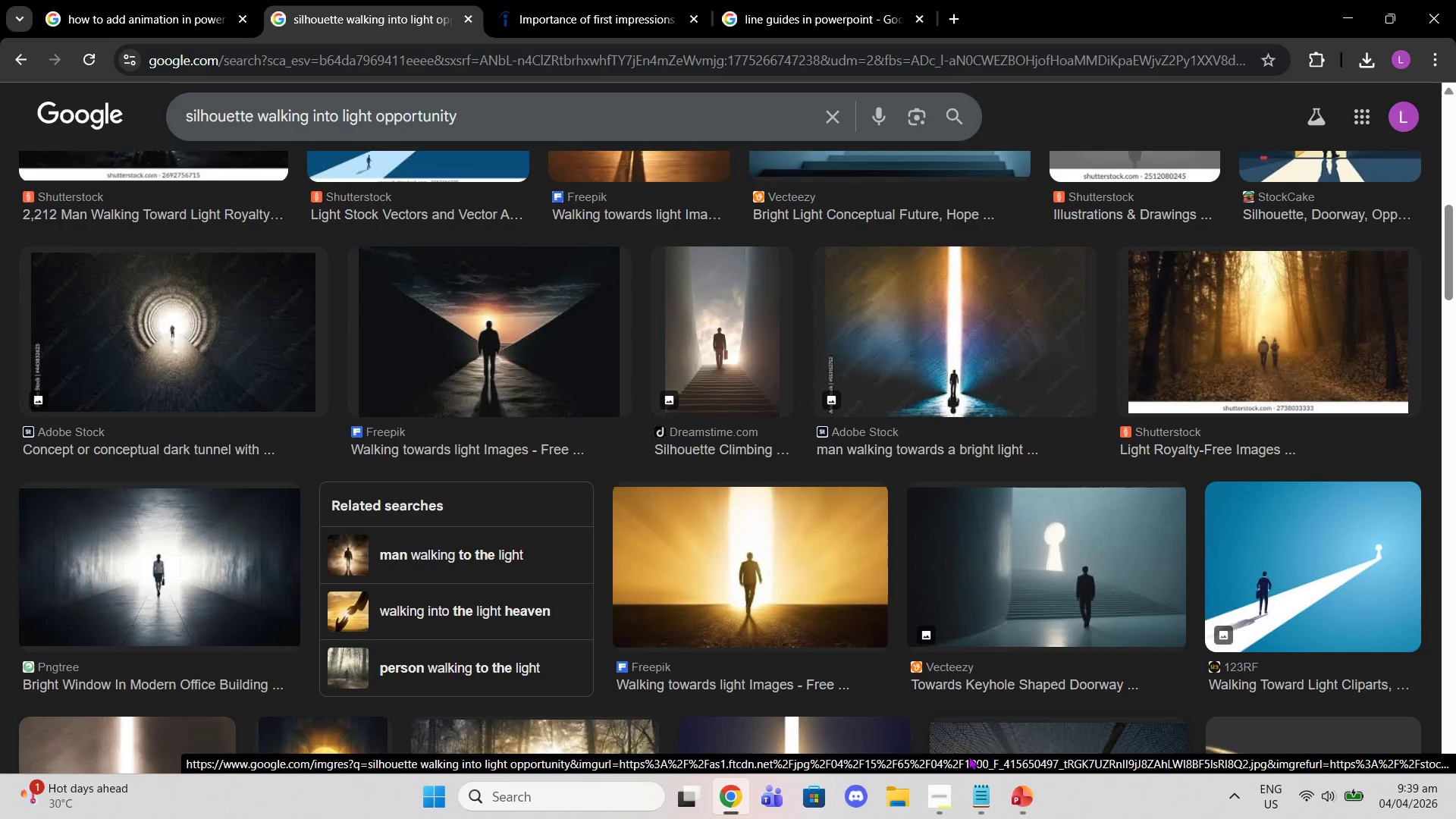 
left_click([932, 803])